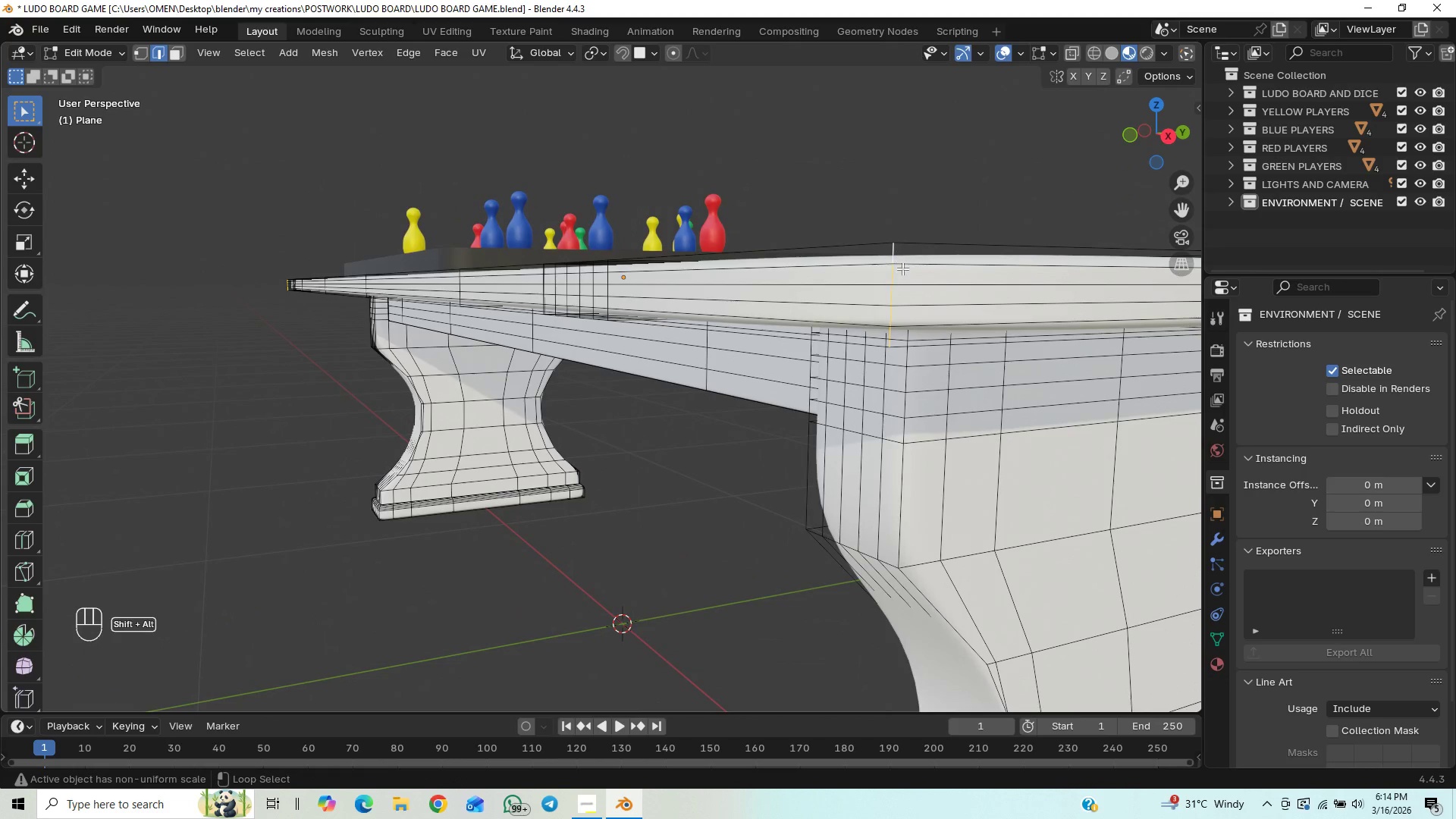 
key(Control+B)
 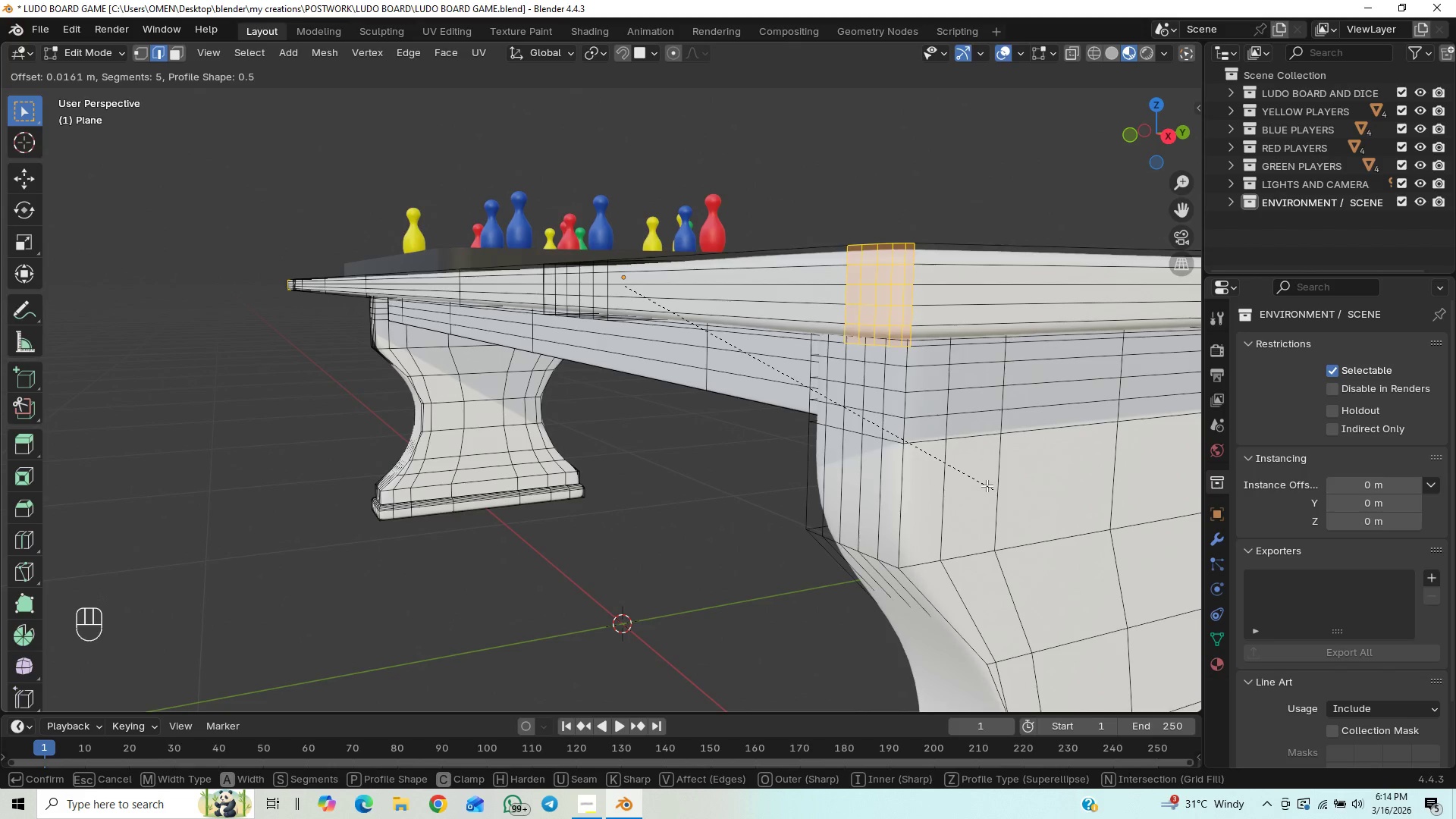 
wait(5.03)
 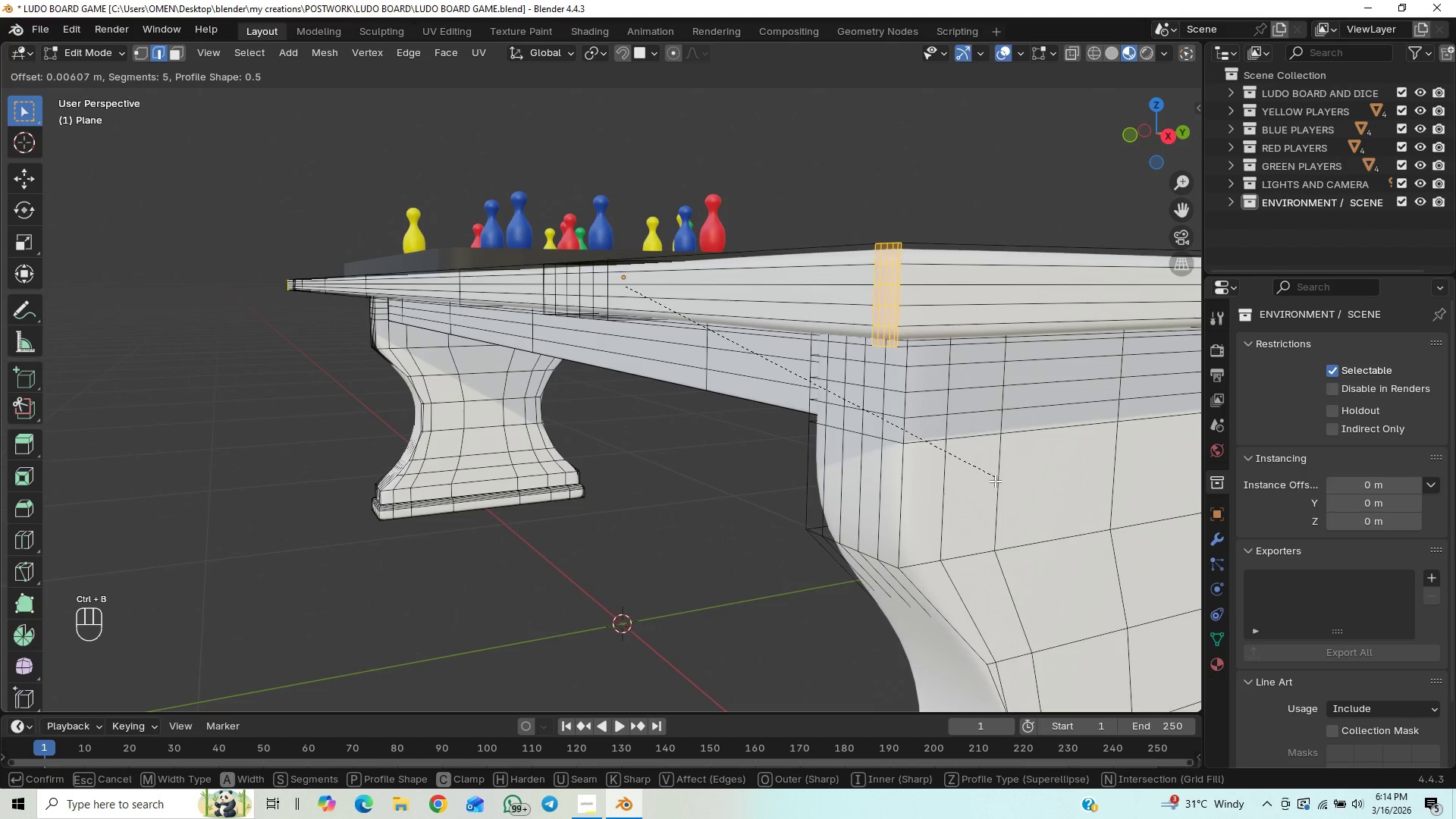 
left_click([993, 494])
 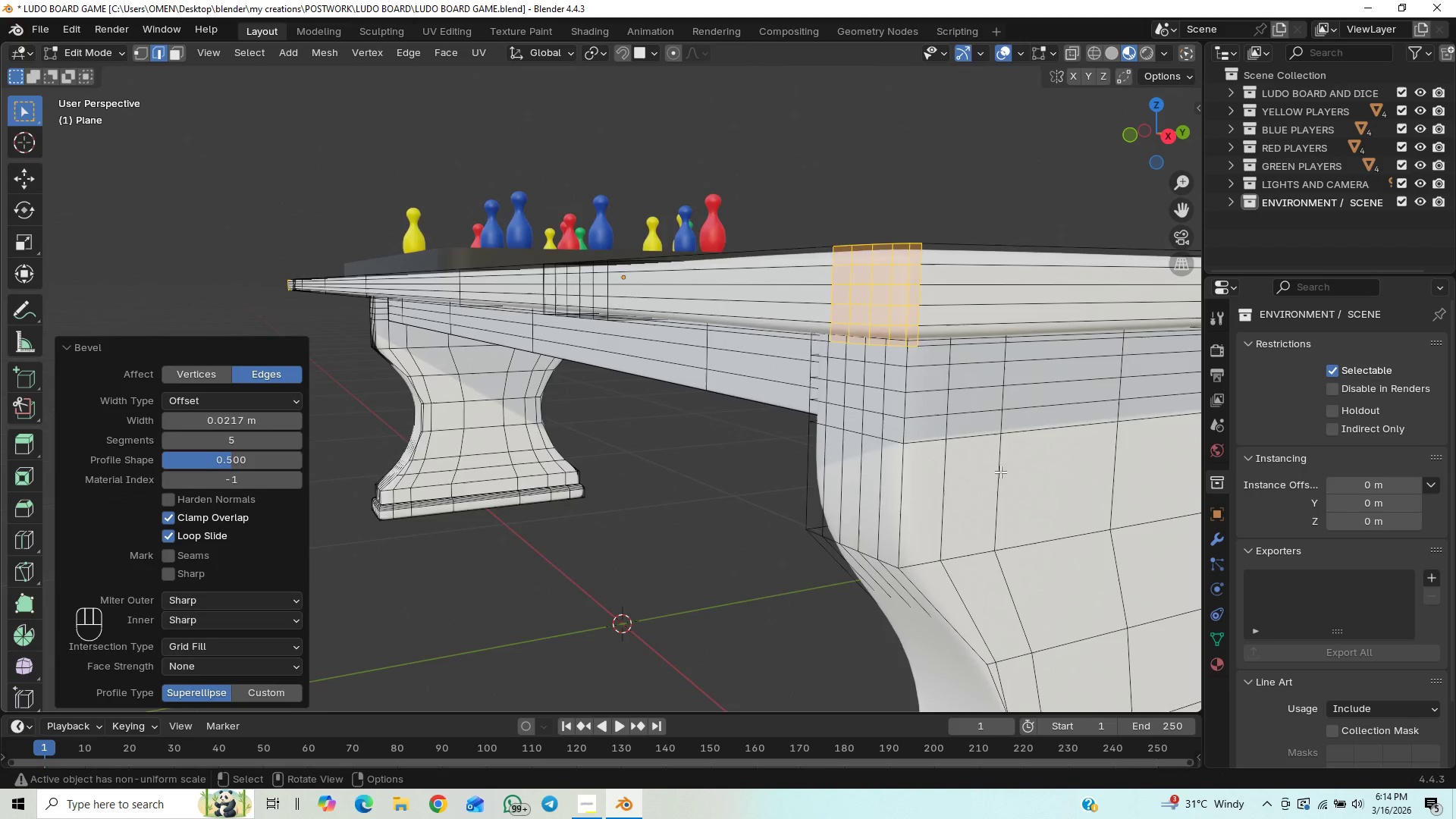 
scroll: coordinate [976, 369], scroll_direction: down, amount: 5.0
 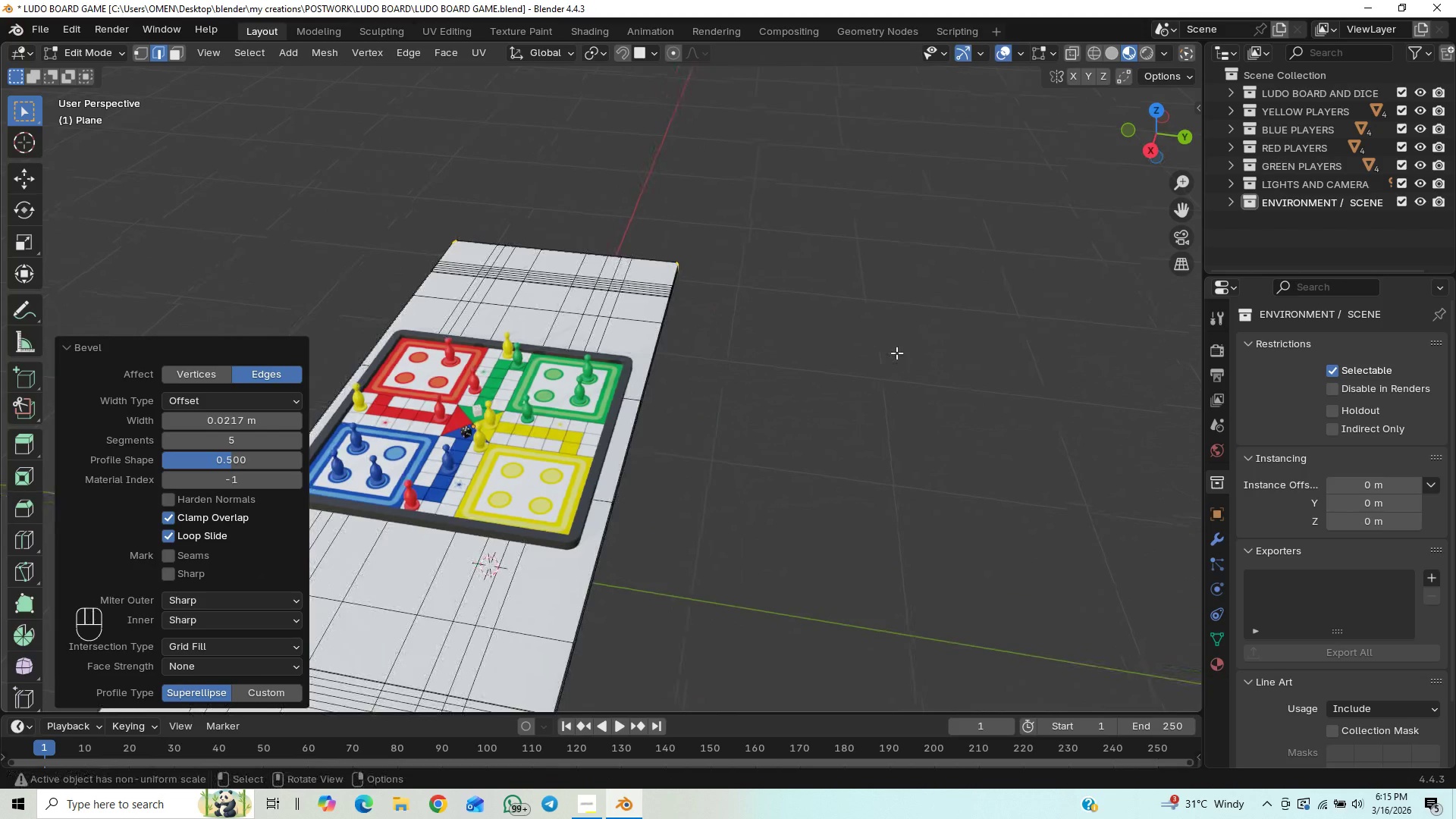 
key(Tab)
 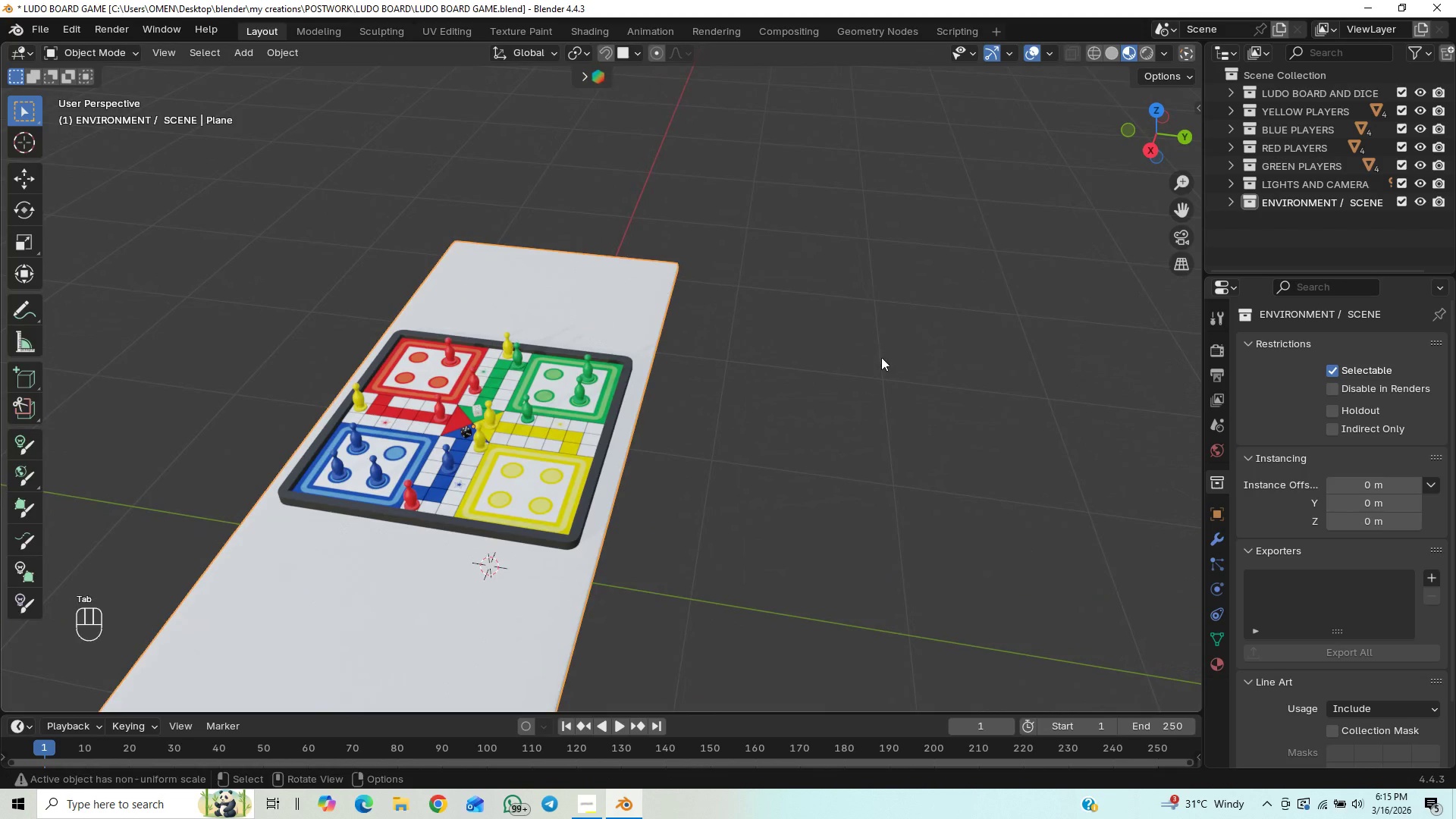 
hold_key(key=ShiftLeft, duration=1.11)
 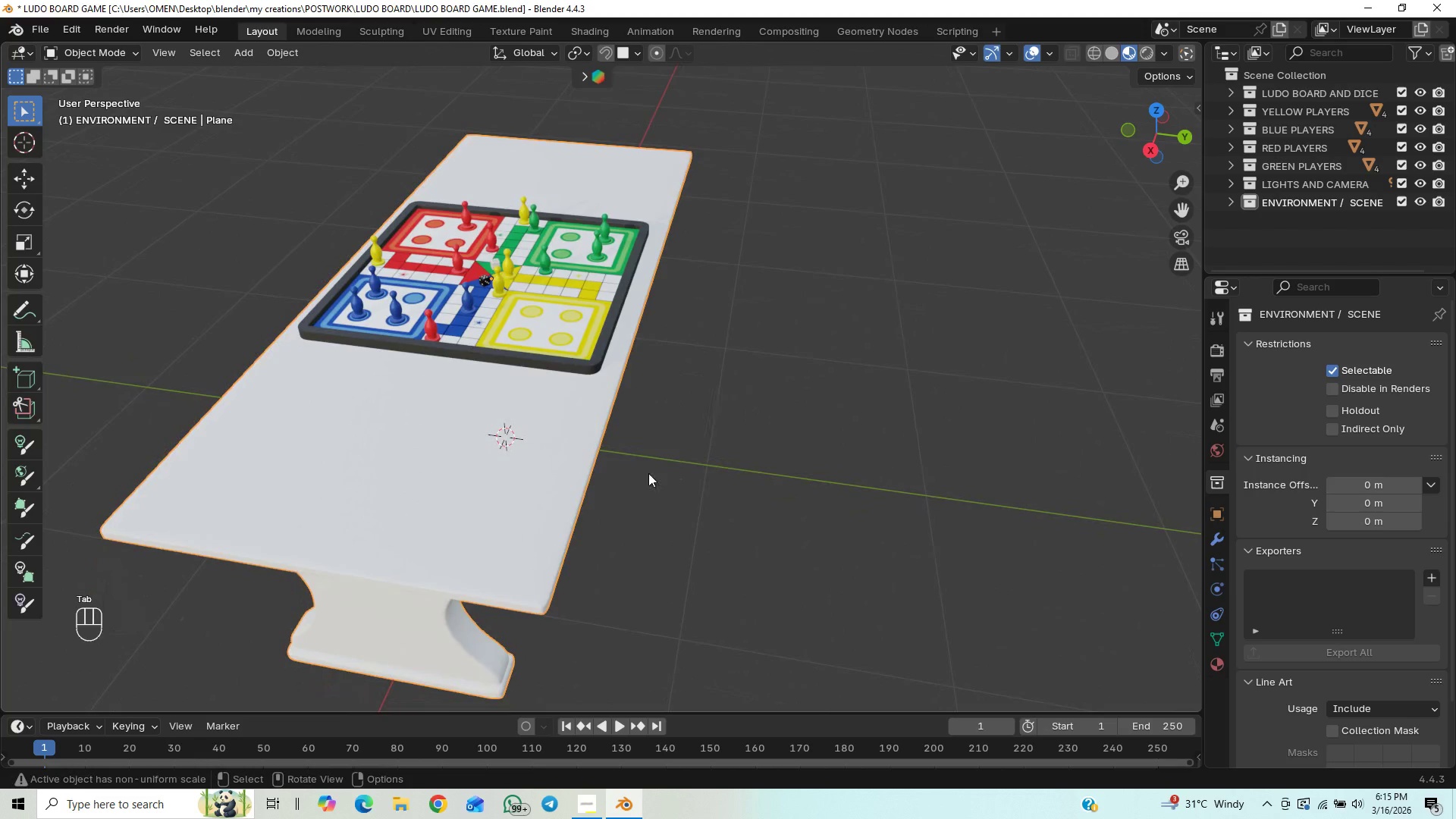 
hold_key(key=ShiftLeft, duration=0.38)
 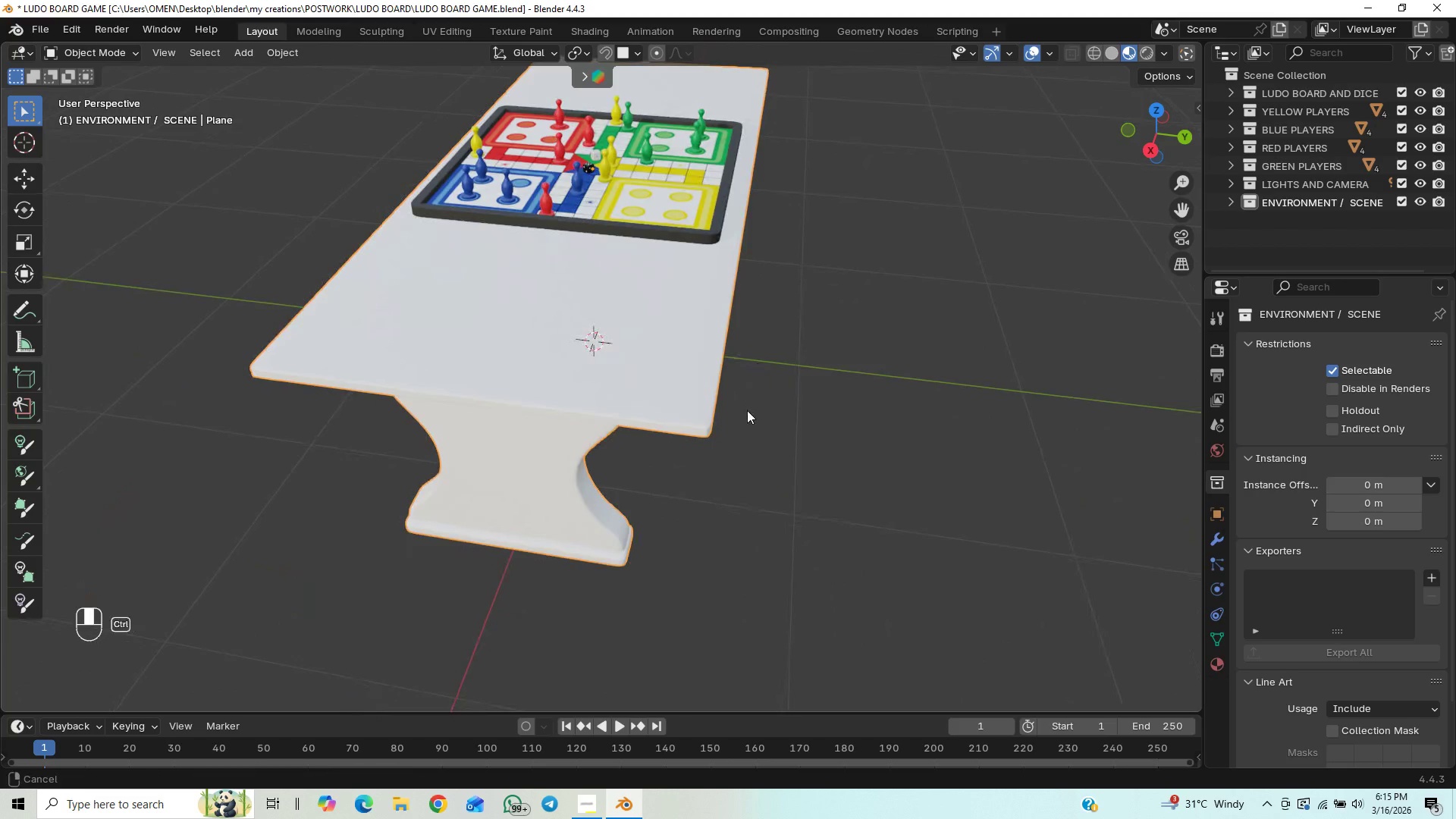 
hold_key(key=ControlLeft, duration=0.77)
scroll: coordinate [745, 407], scroll_direction: up, amount: 7.0
 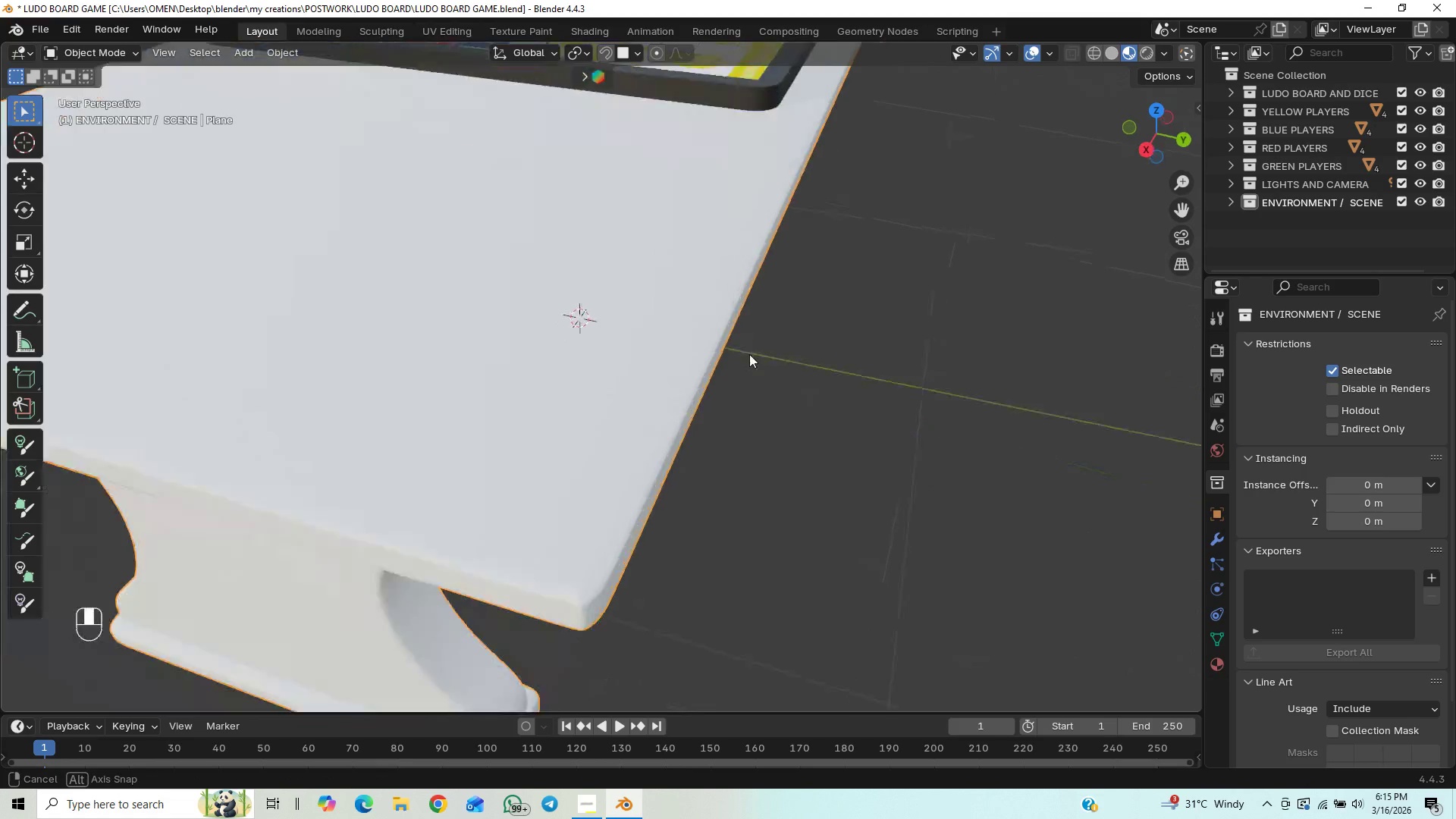 
scroll: coordinate [733, 372], scroll_direction: down, amount: 1.0
 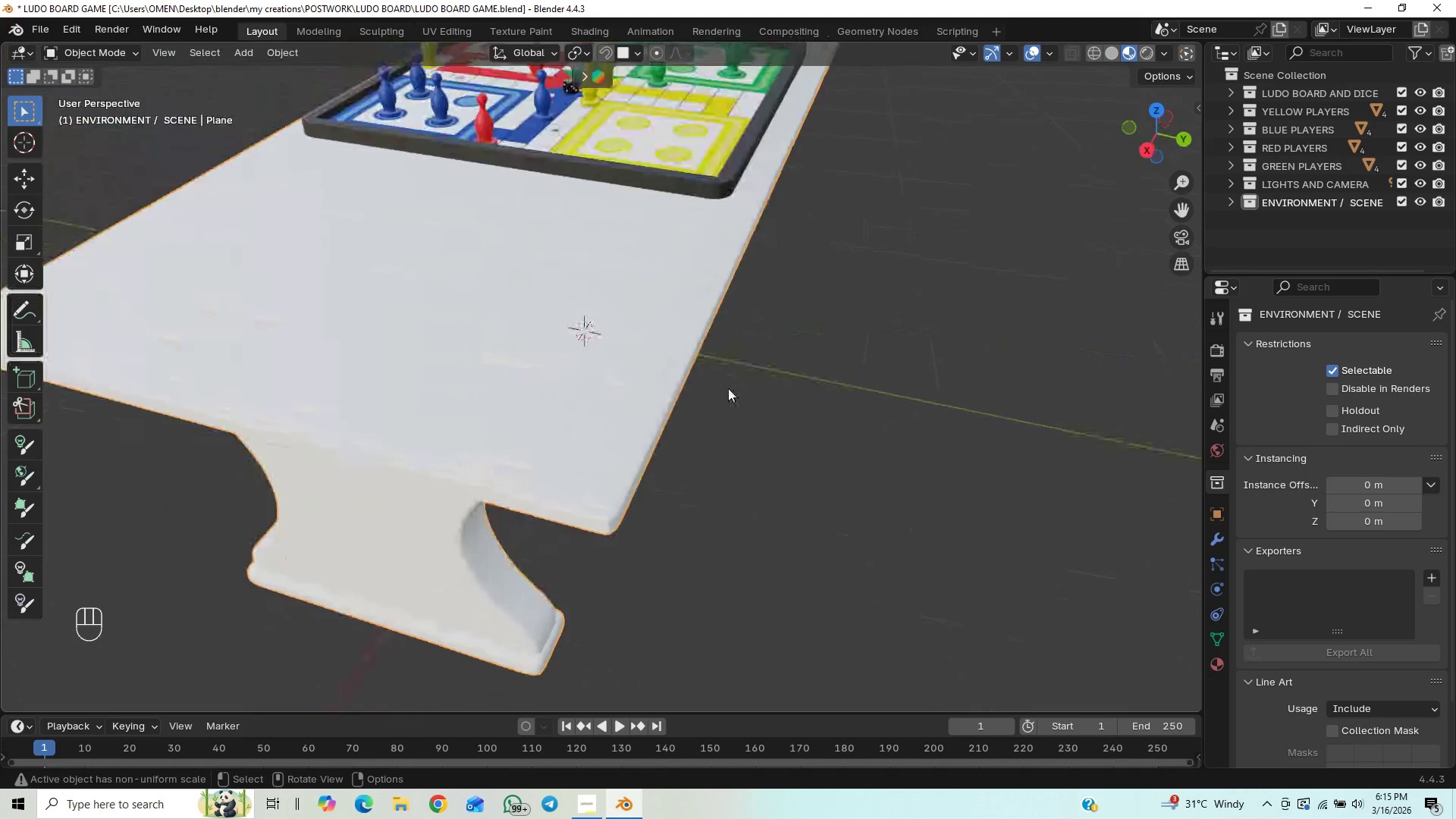 
hold_key(key=ControlLeft, duration=0.61)
 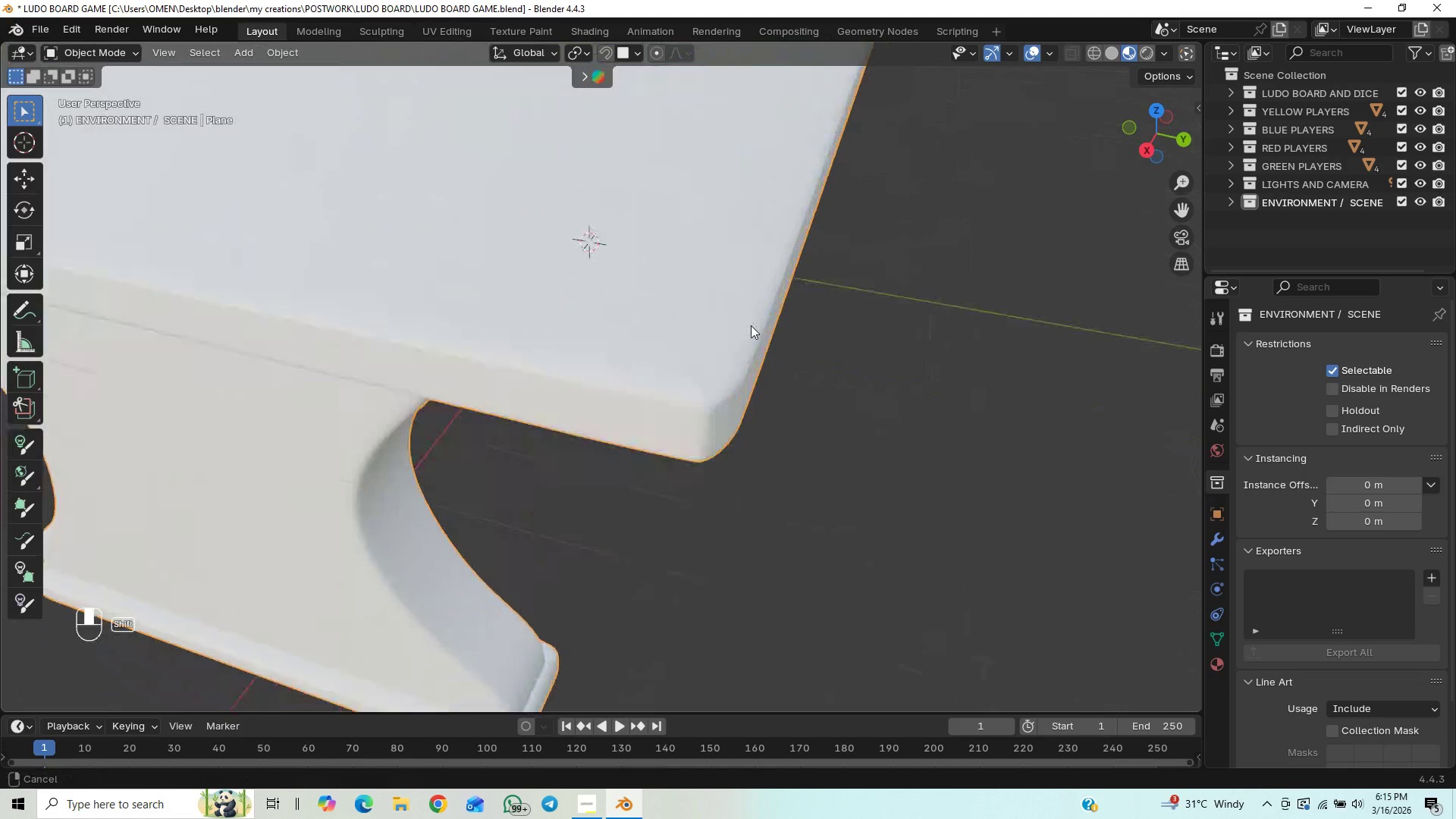 
hold_key(key=ShiftLeft, duration=0.81)
 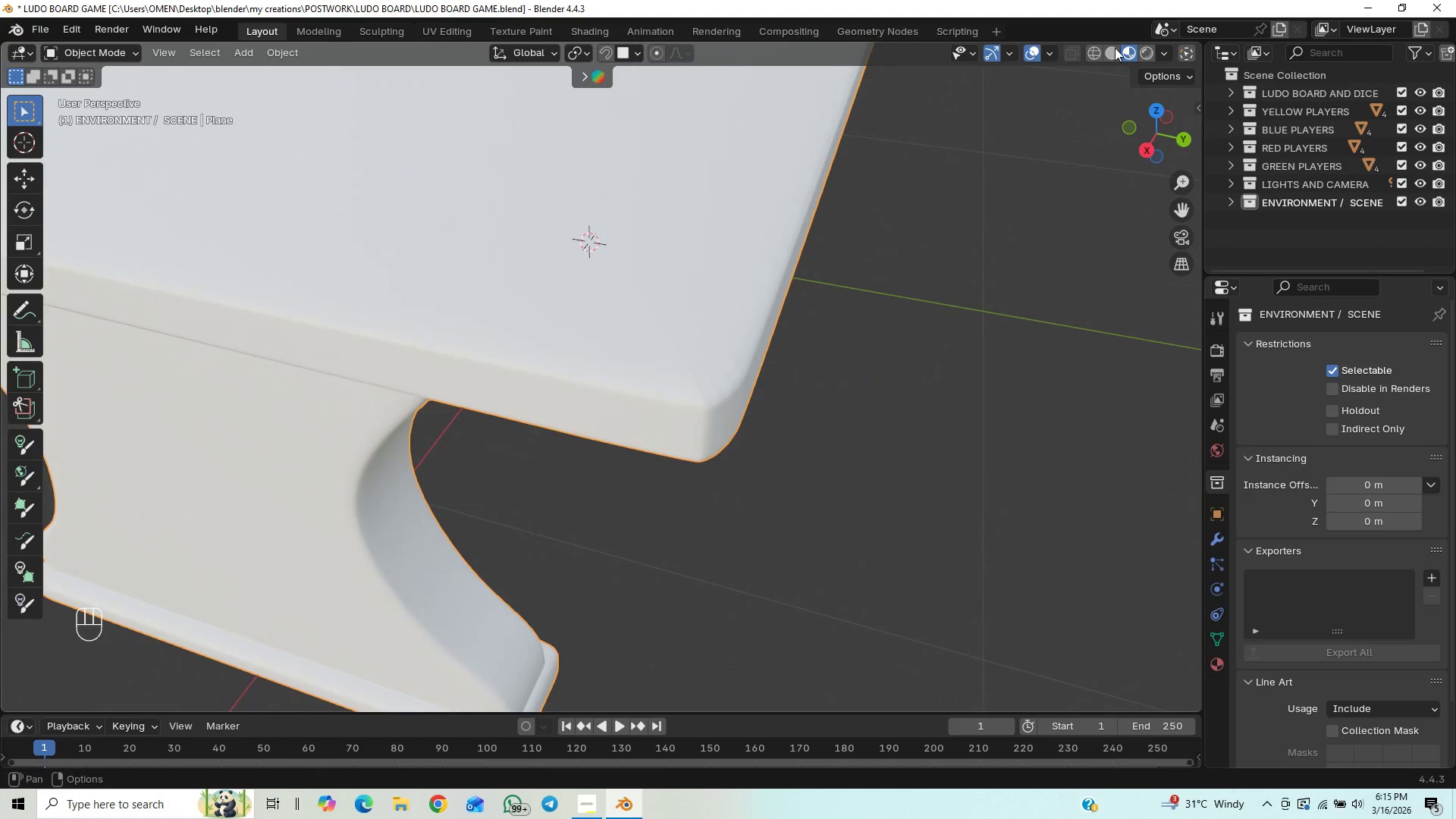 
scroll: coordinate [751, 367], scroll_direction: up, amount: 3.0
 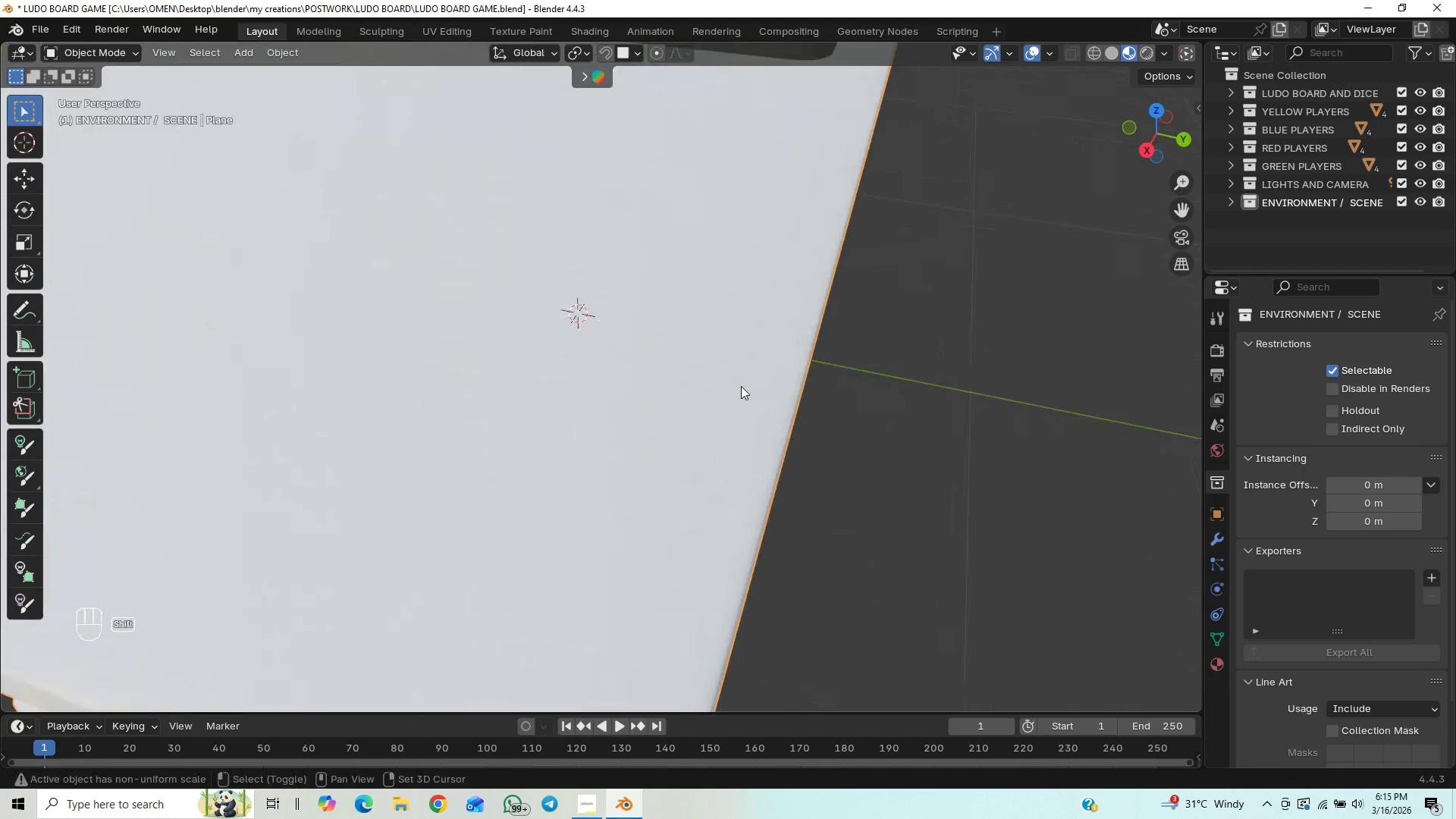 
left_click([1116, 51])
 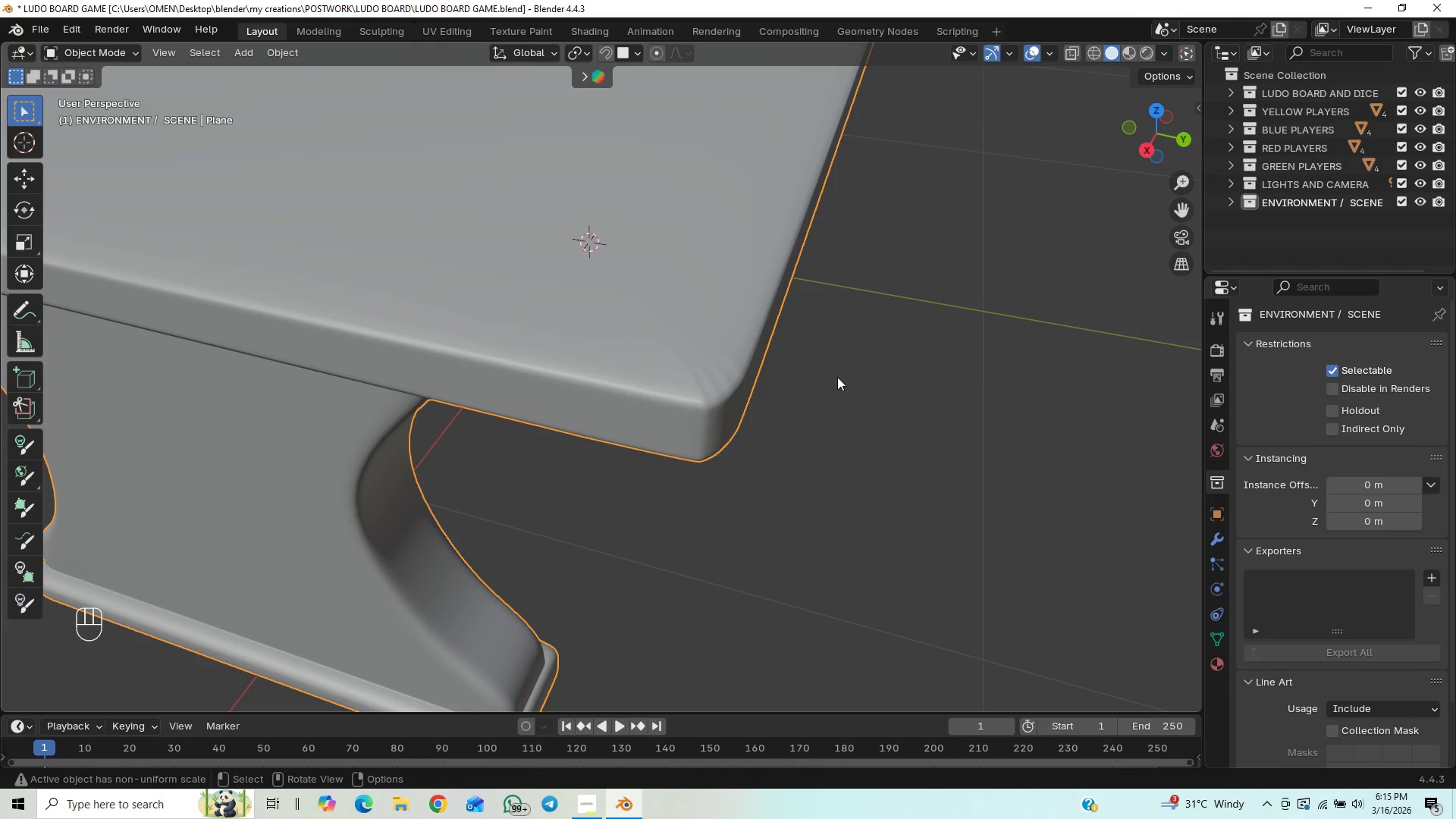 
key(Tab)
 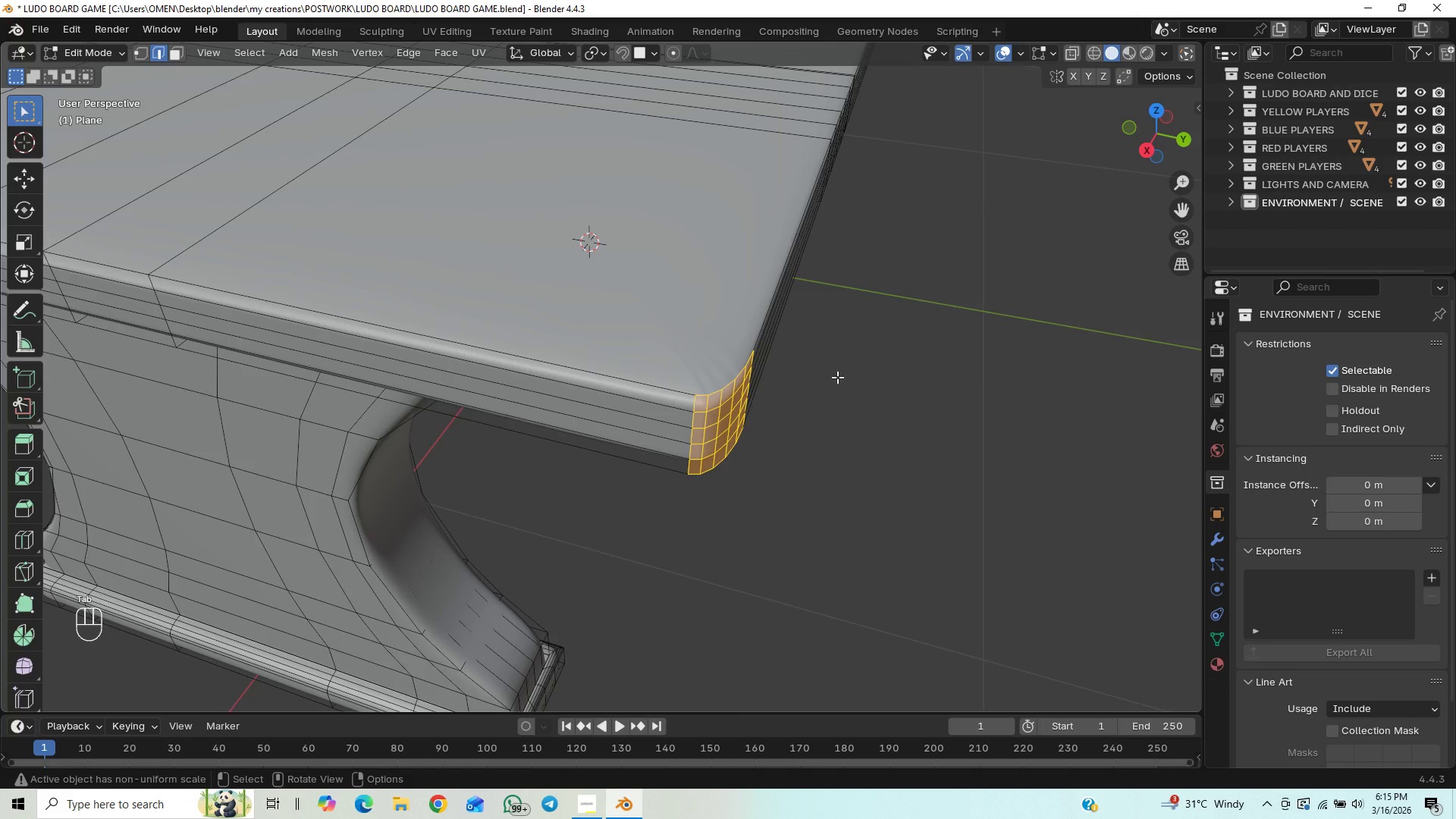 
hold_key(key=ControlLeft, duration=0.89)
 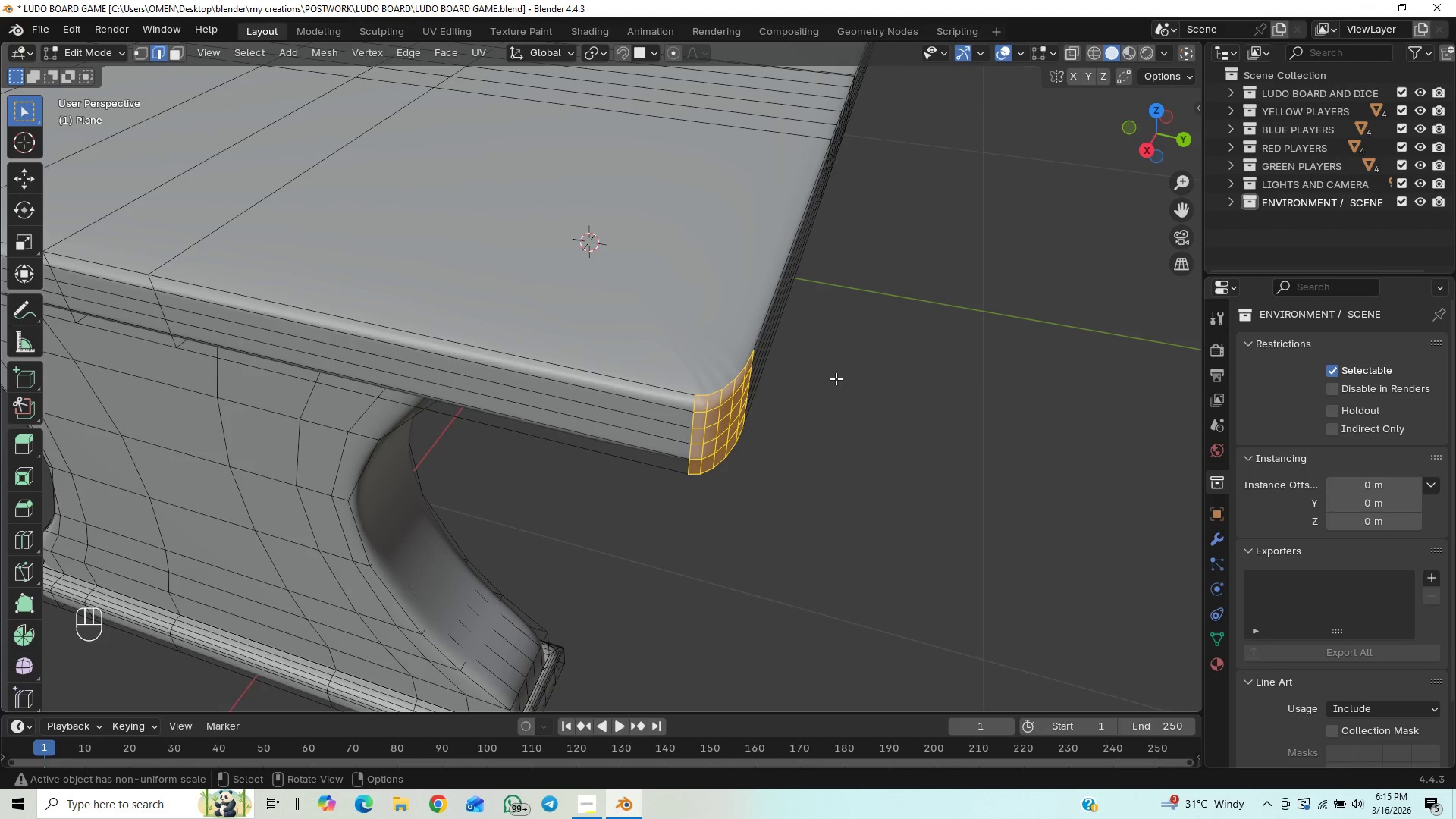 
key(Control+Z)
 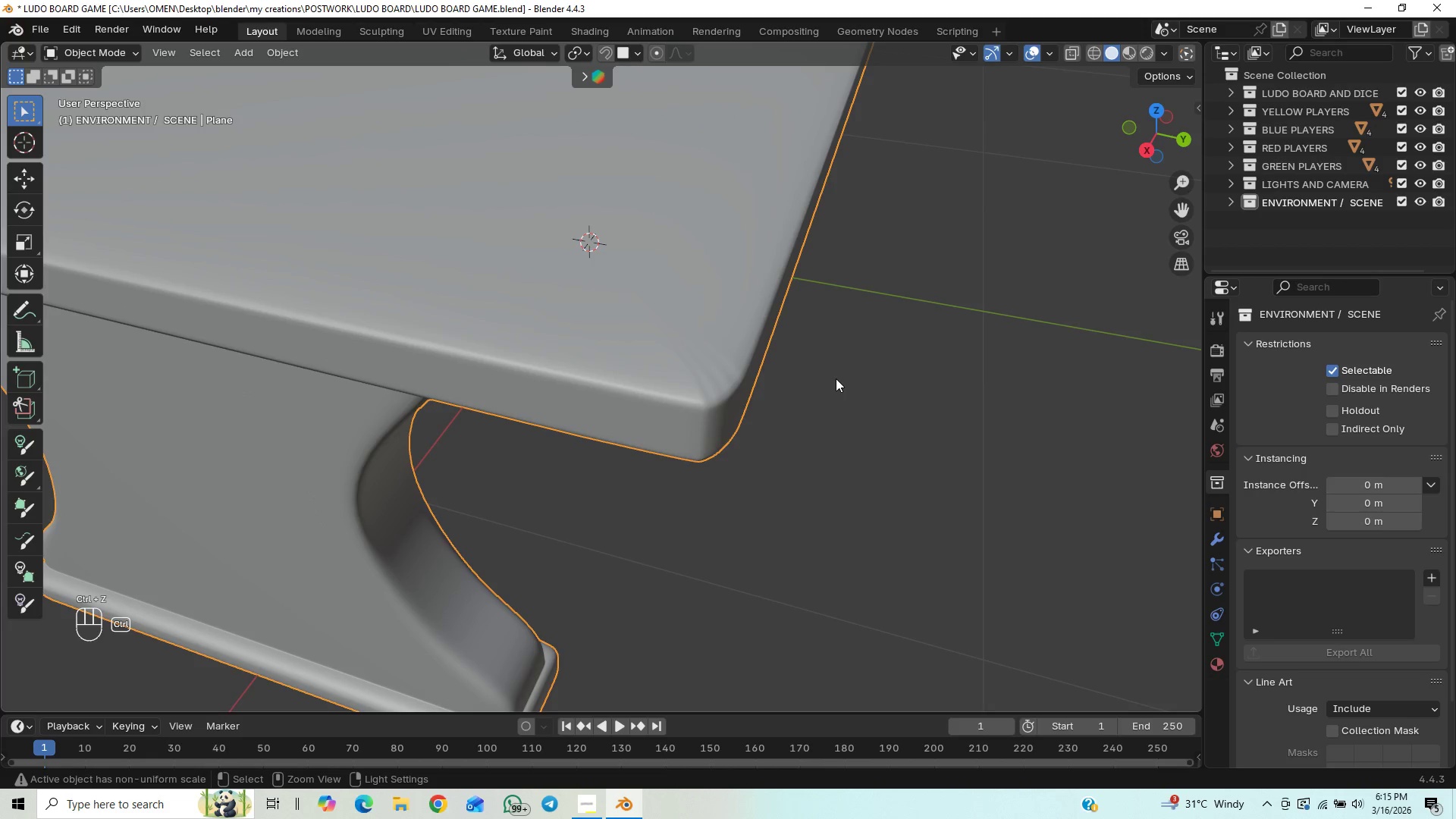 
key(Control+Z)
 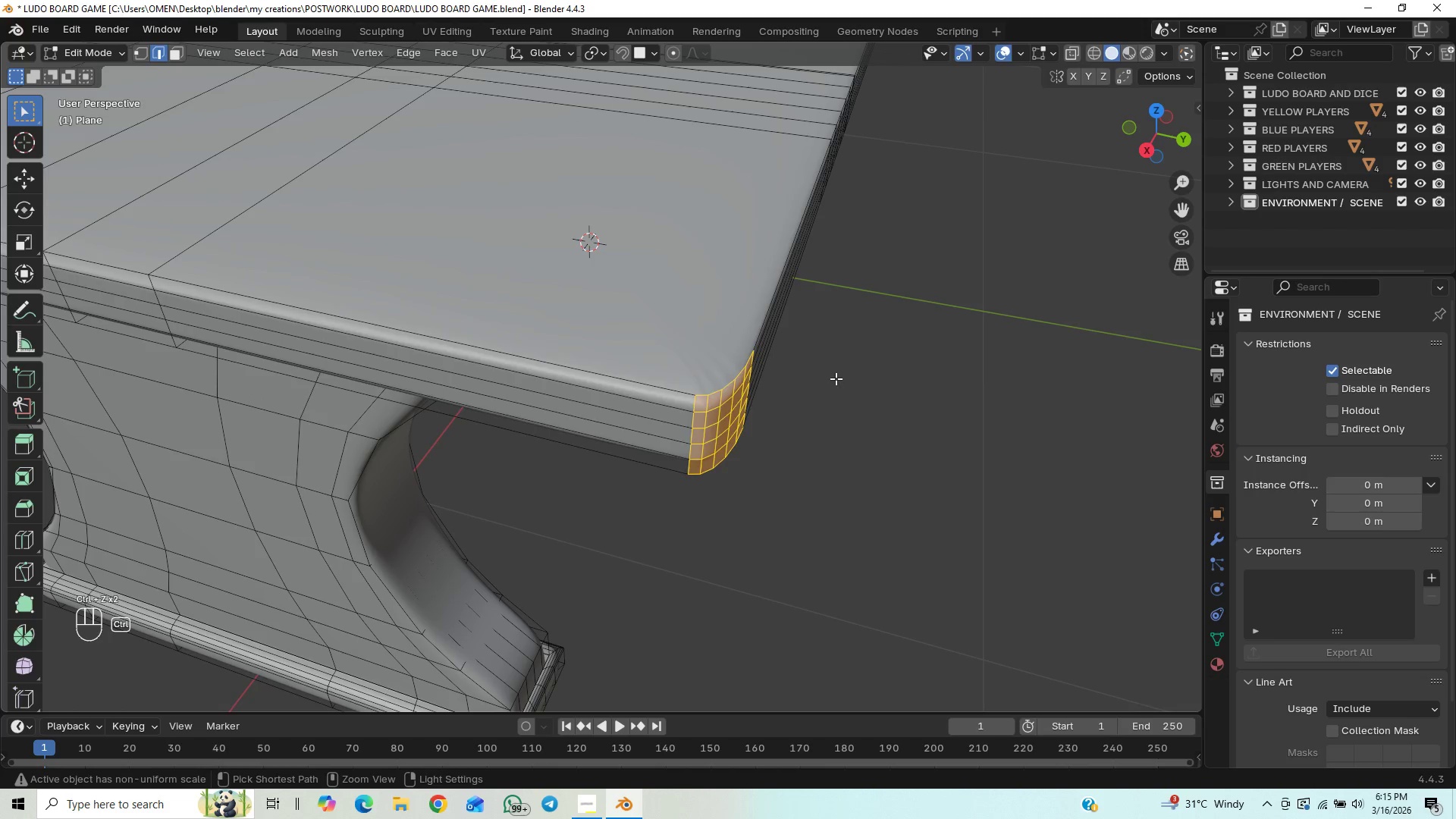 
key(Control+Z)
 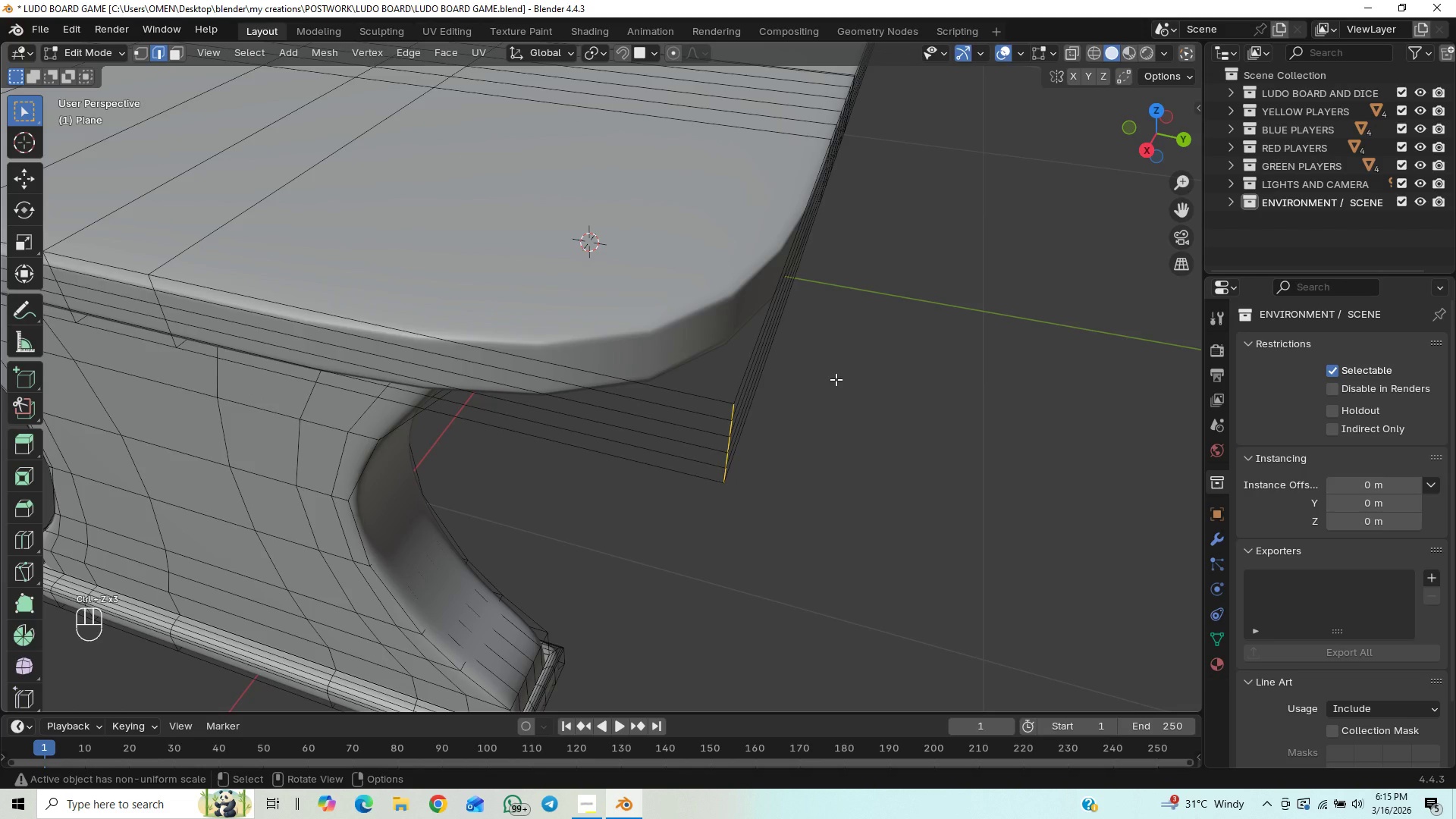 
scroll: coordinate [742, 343], scroll_direction: down, amount: 4.0
 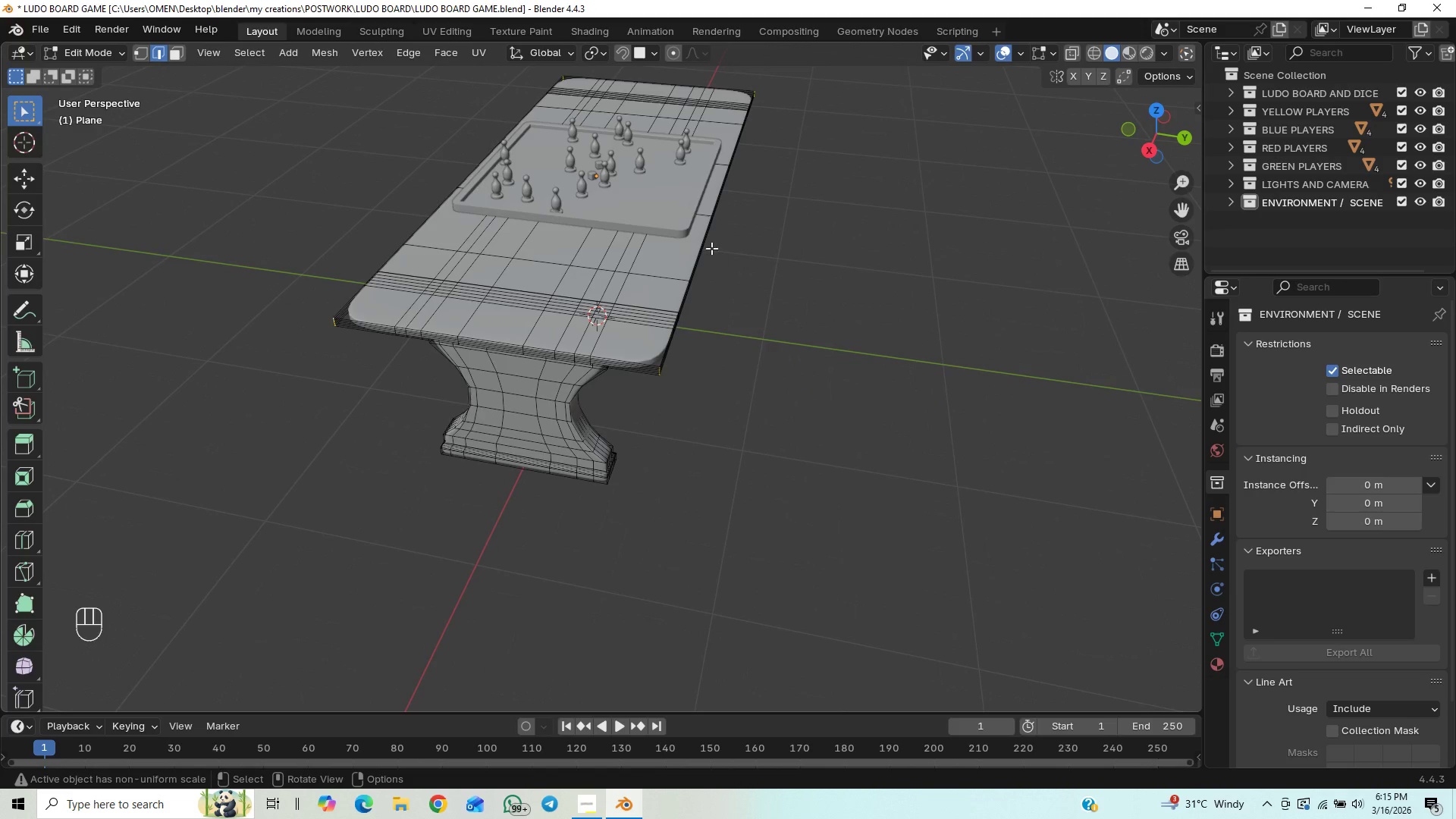 
key(Control+R)
 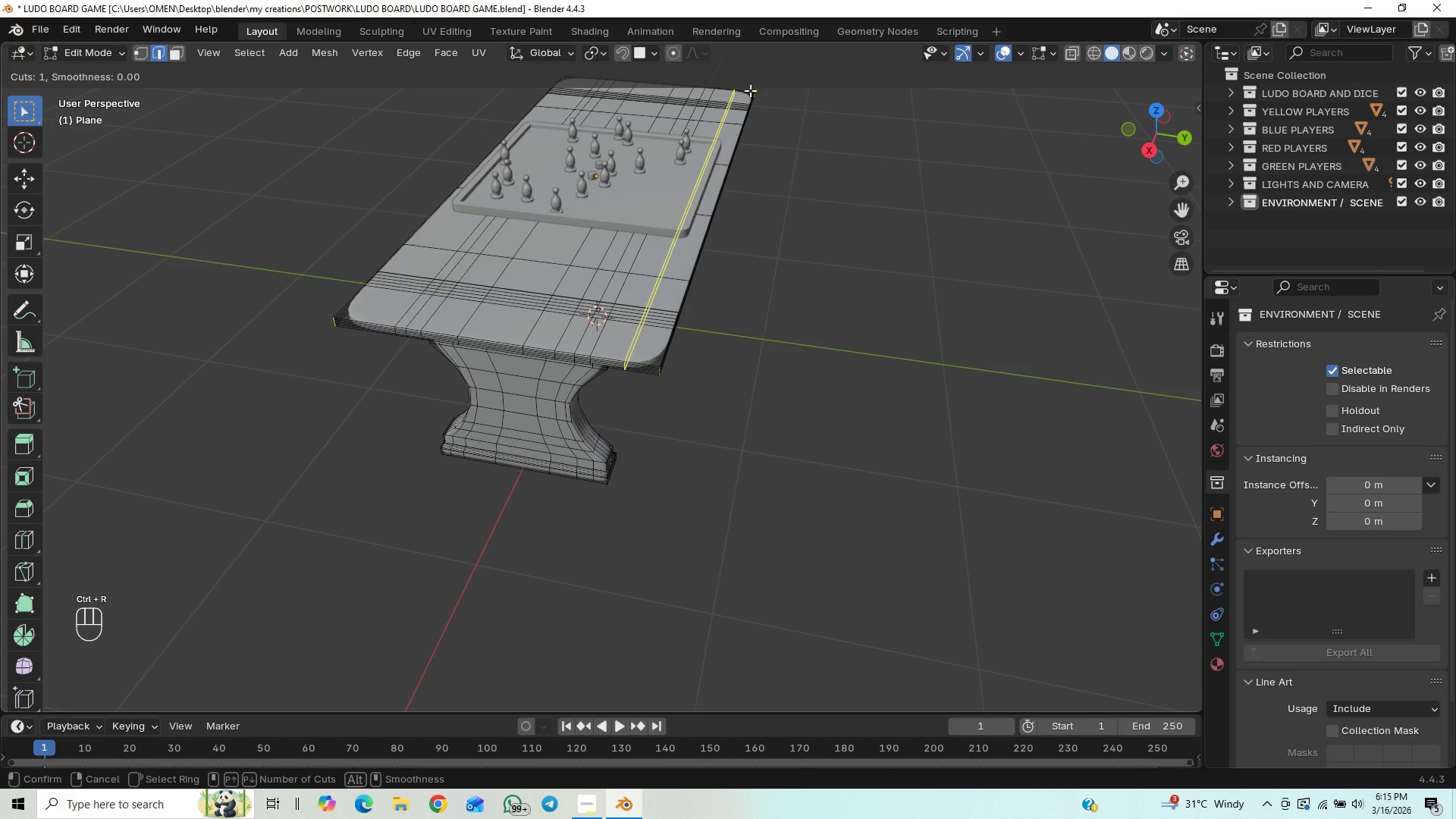 
left_click_drag(start_coordinate=[750, 84], to_coordinate=[760, 145])
 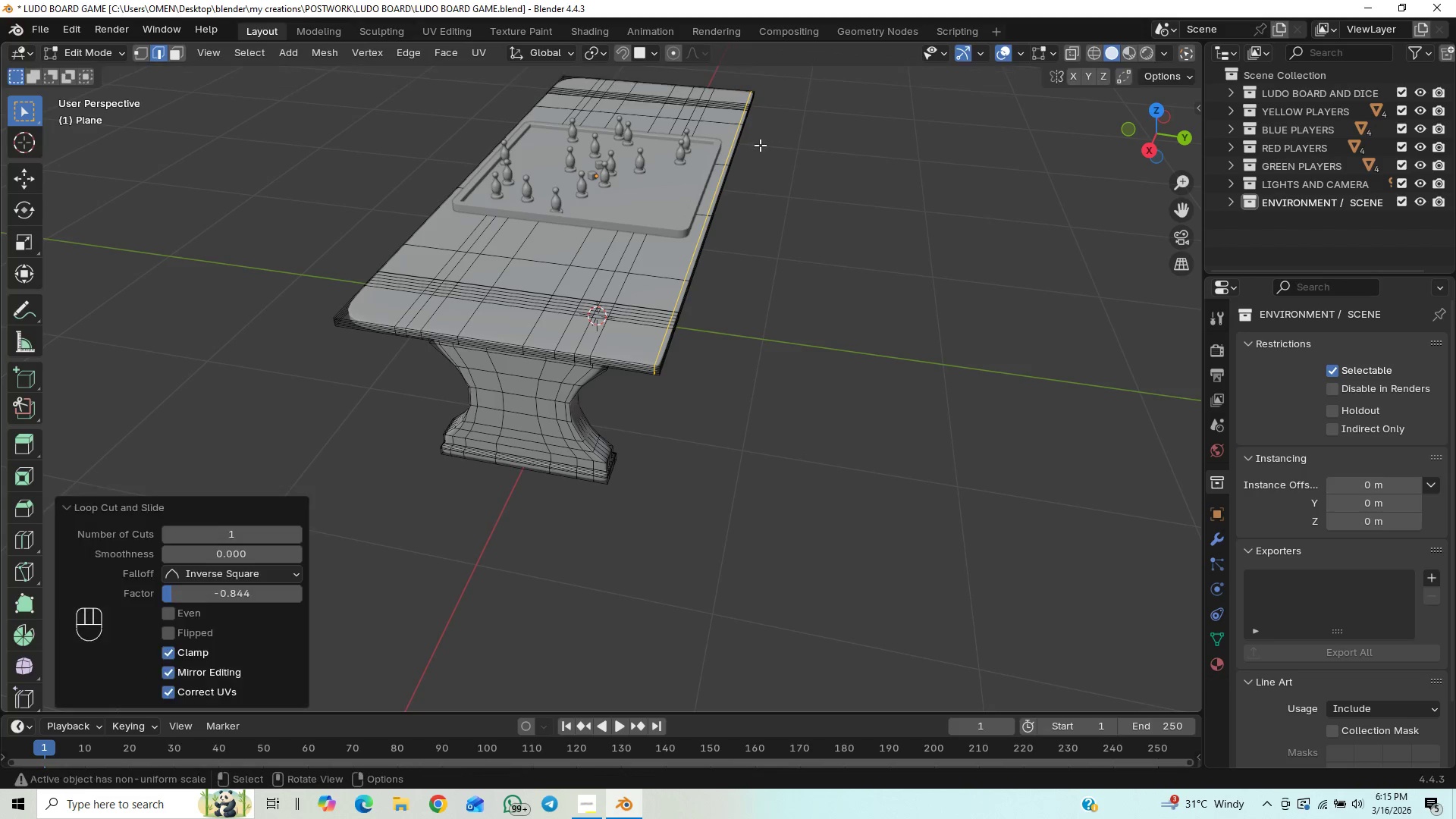 
left_click([760, 145])
 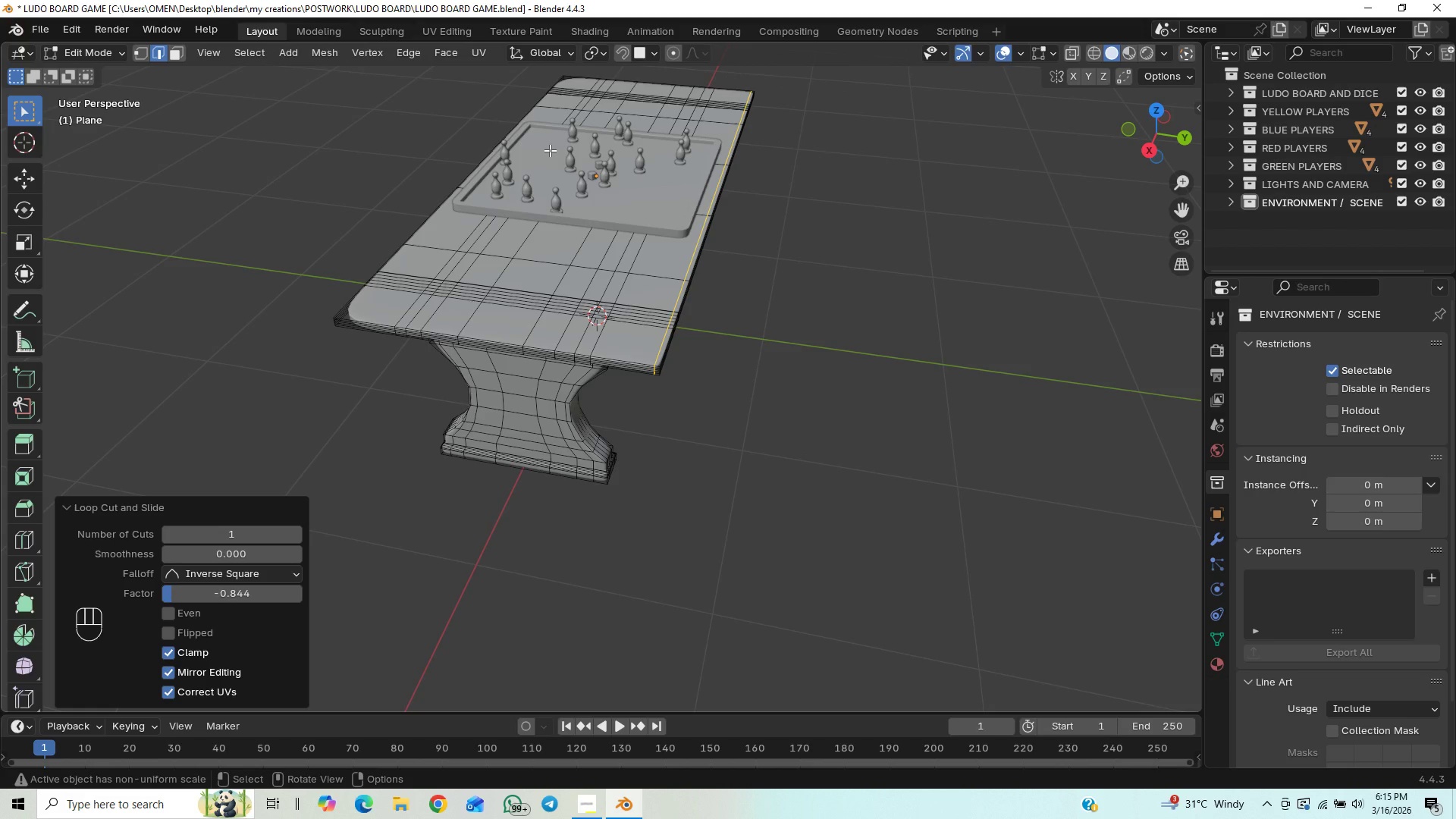 
key(Control+R)
 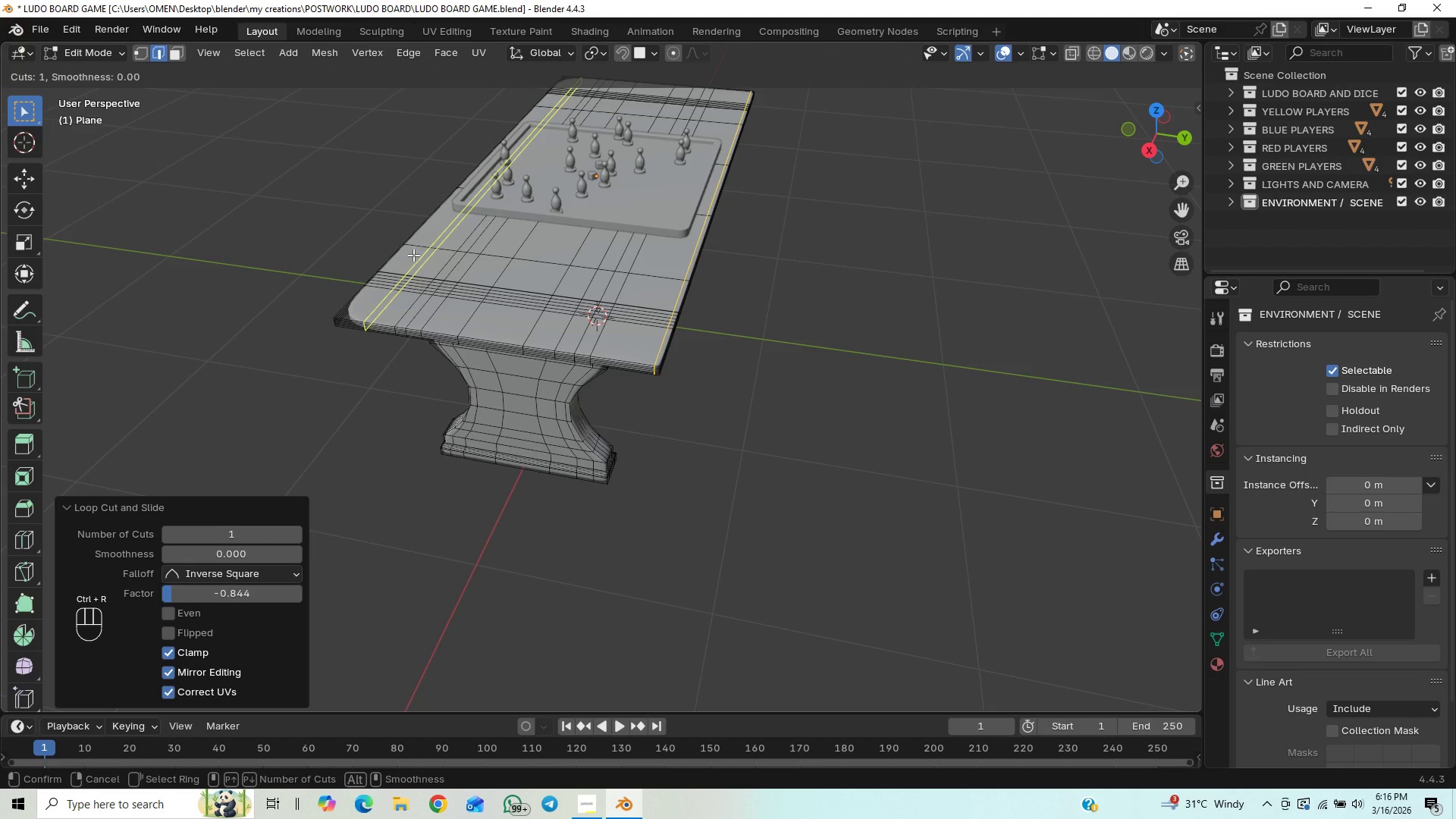 
left_click_drag(start_coordinate=[394, 274], to_coordinate=[359, 348])
 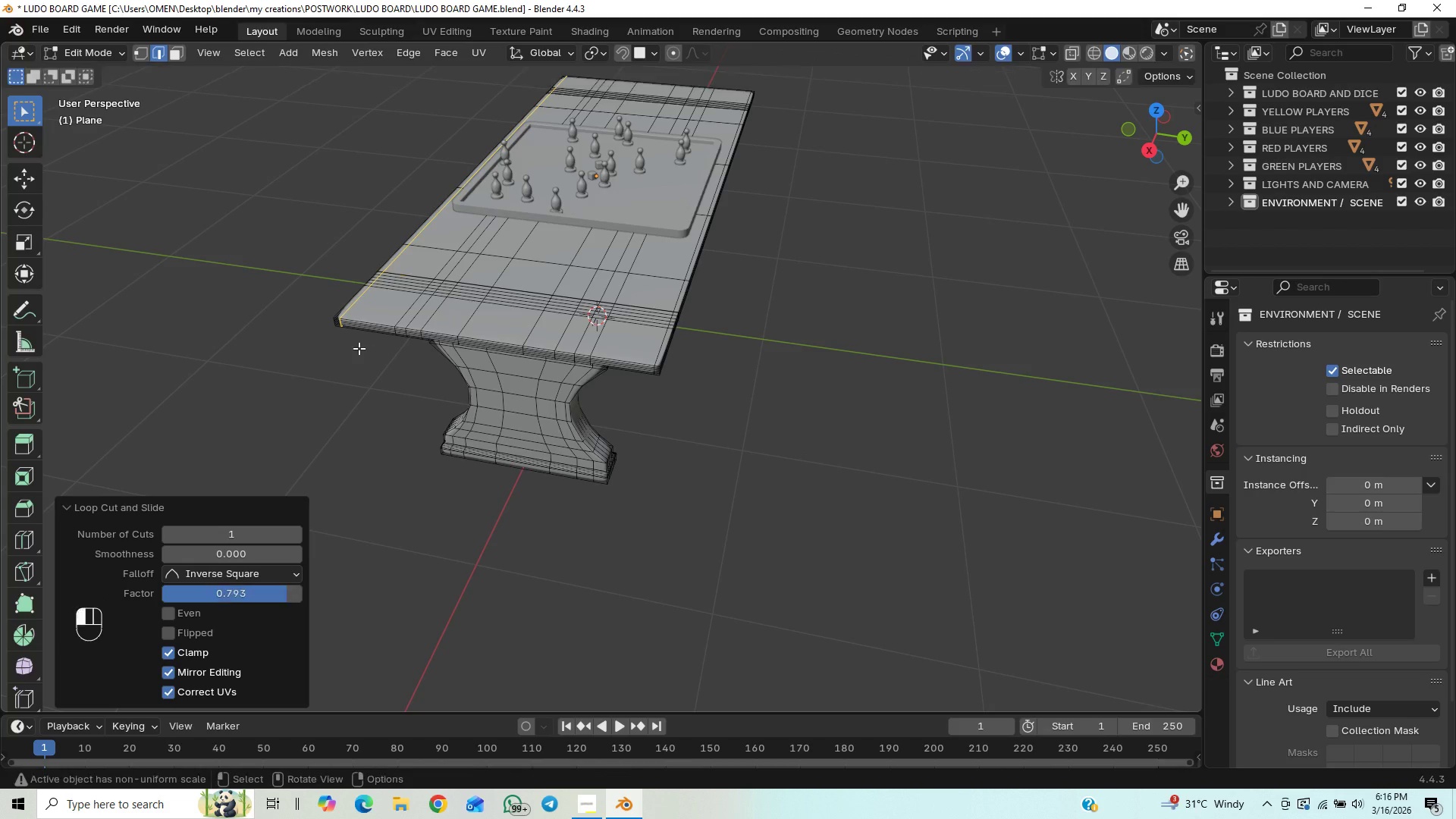 
left_click([359, 348])
 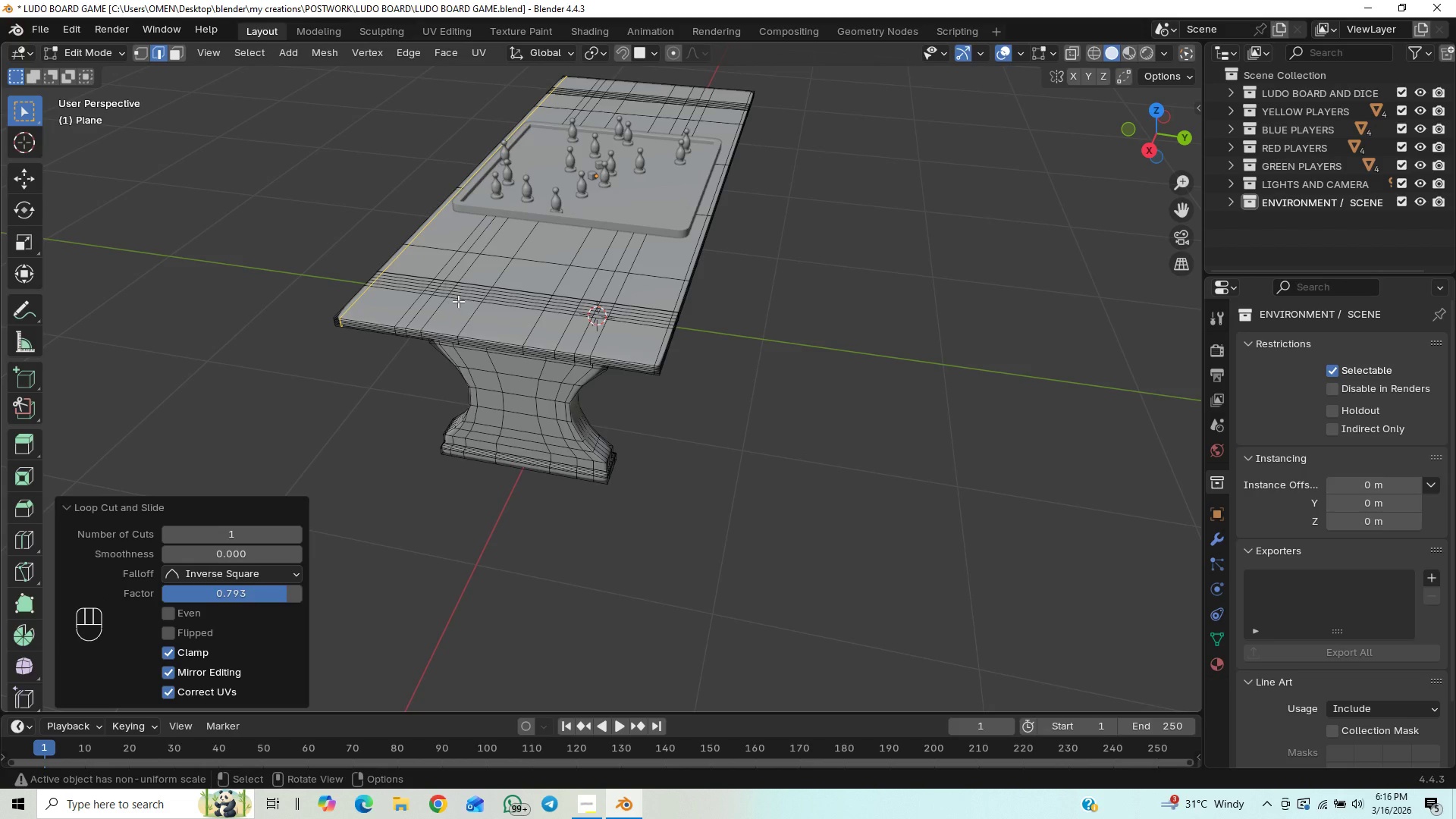 
key(Control+S)
 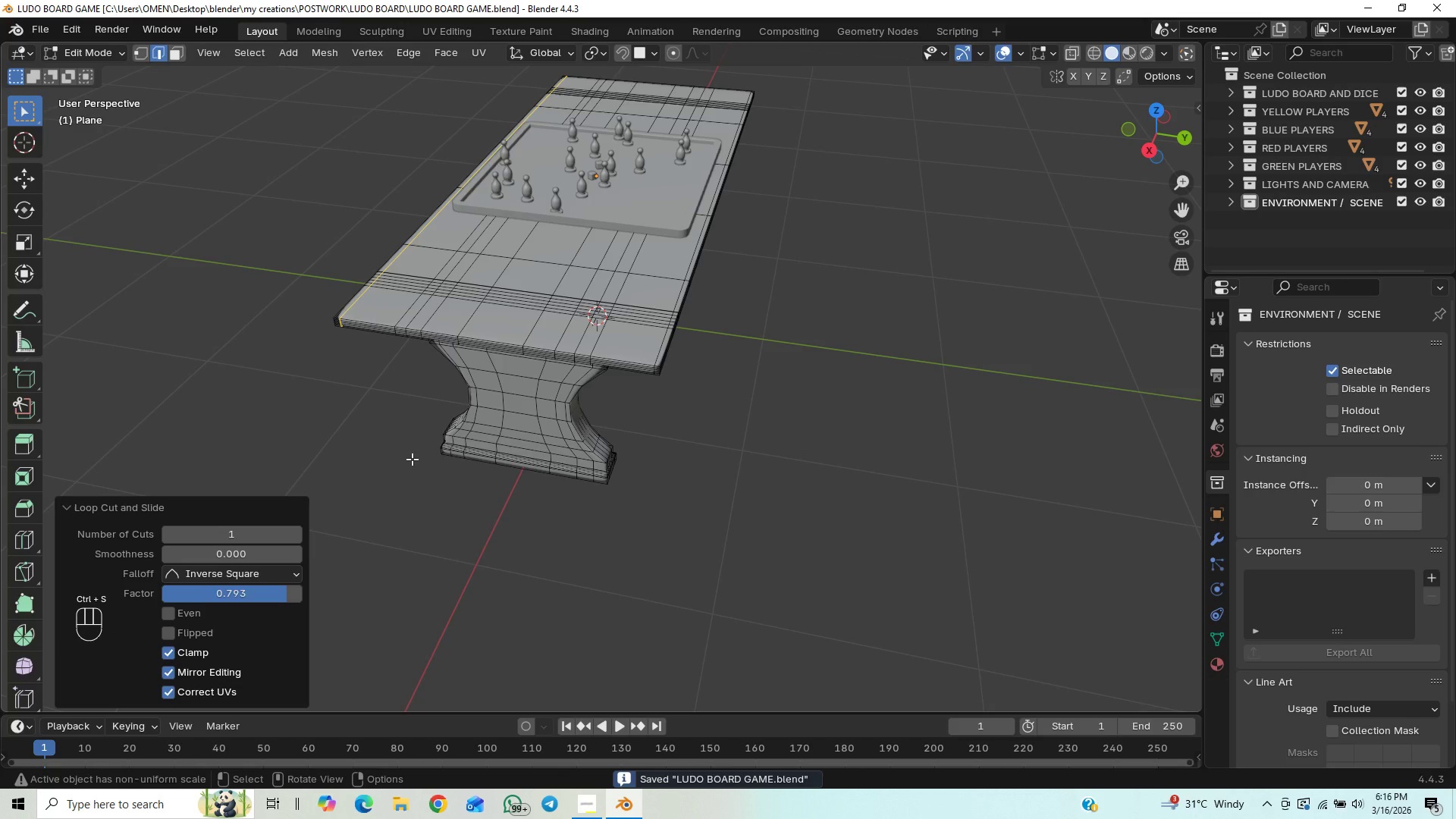 
key(Tab)
 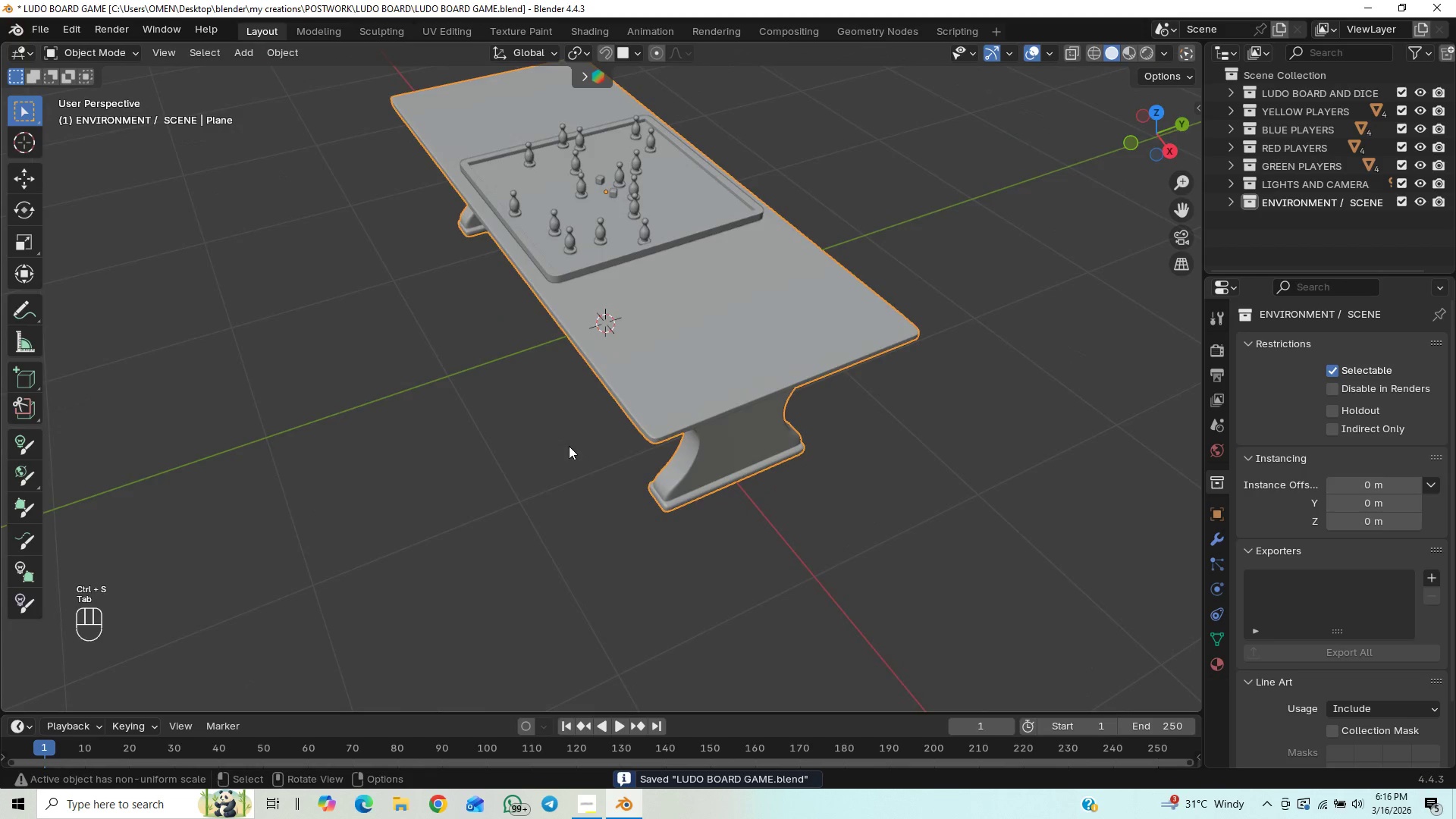 
hold_key(key=ControlLeft, duration=0.98)
 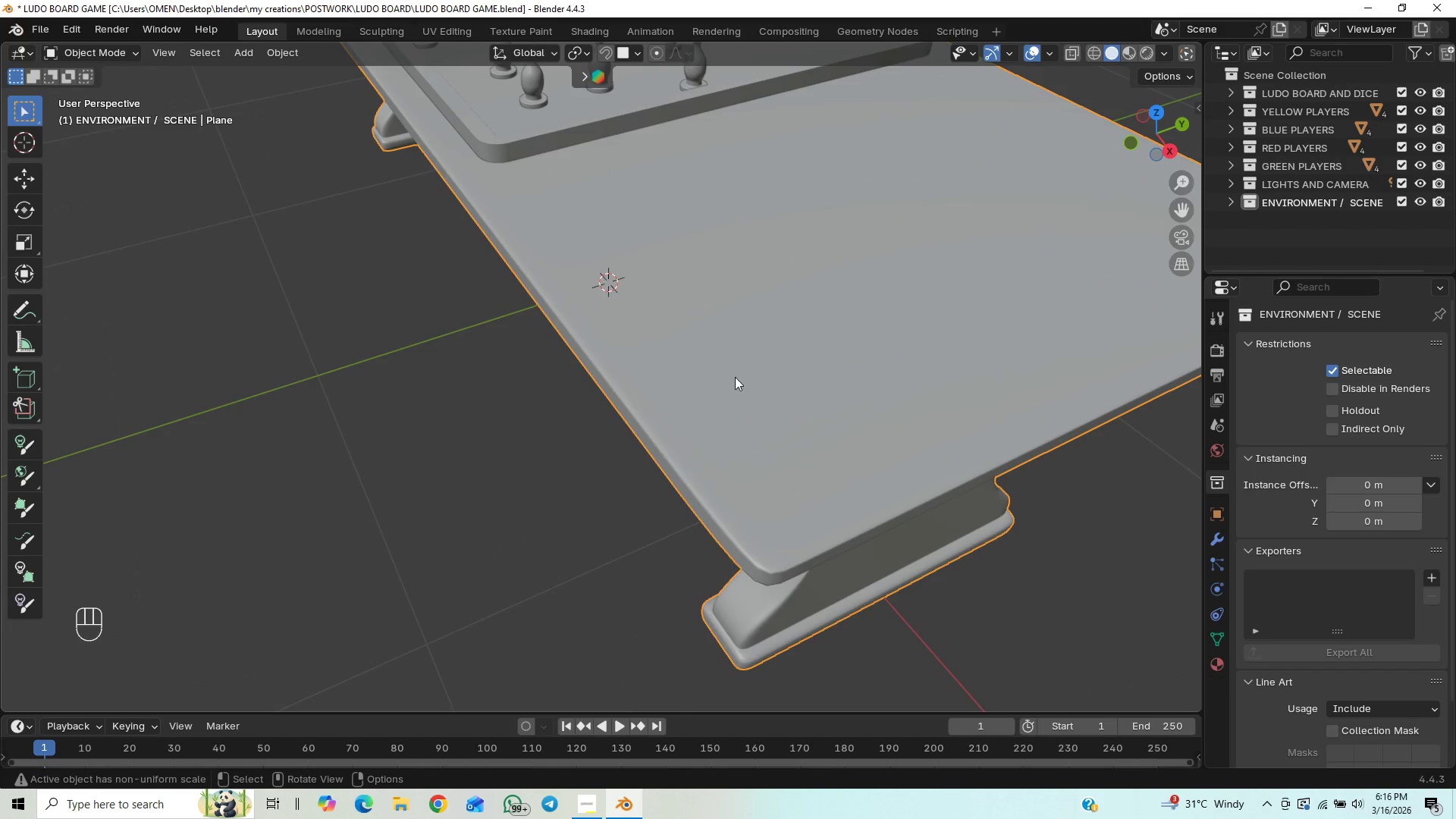 
right_click([751, 370])
 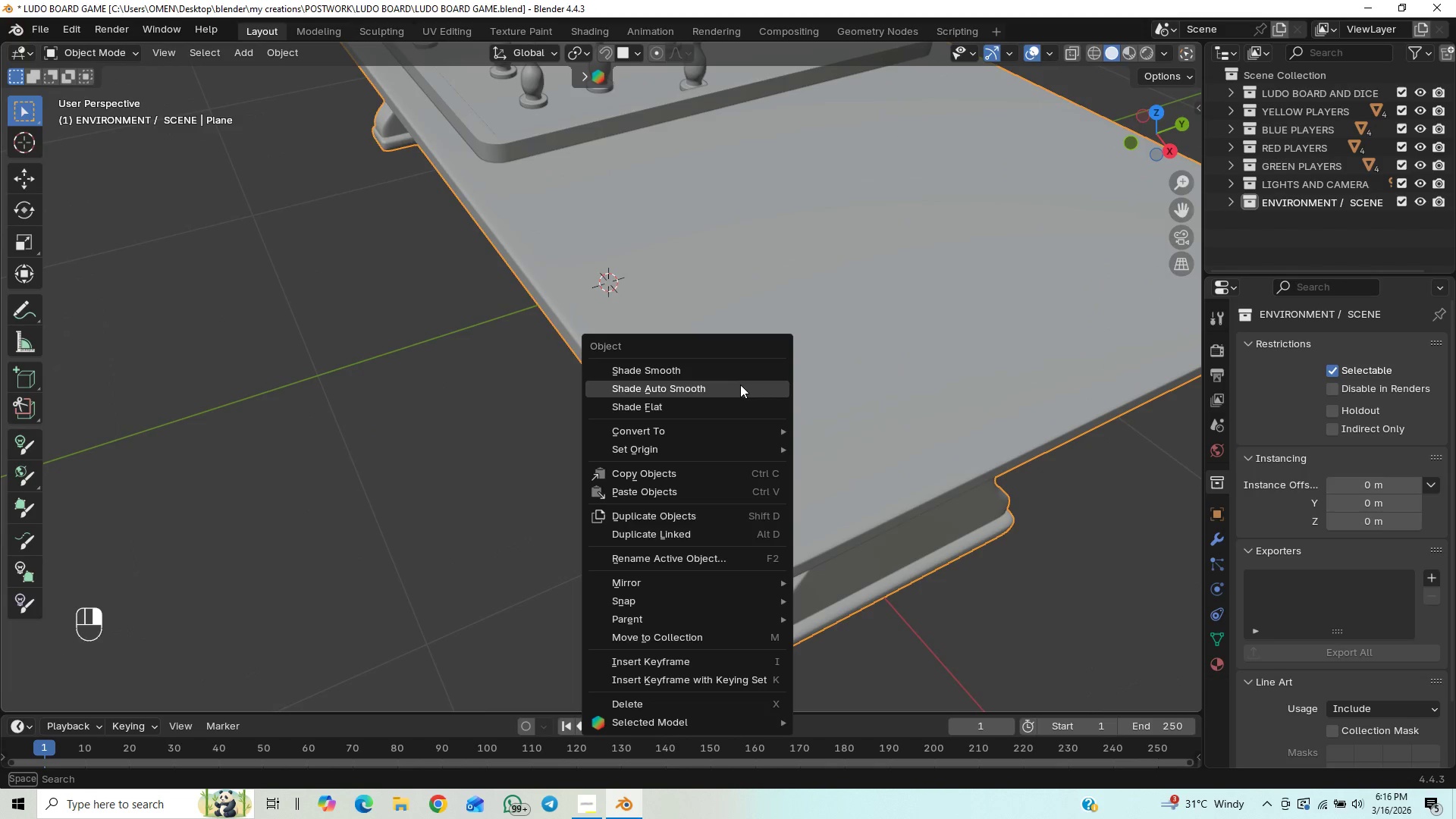 
left_click([740, 384])
 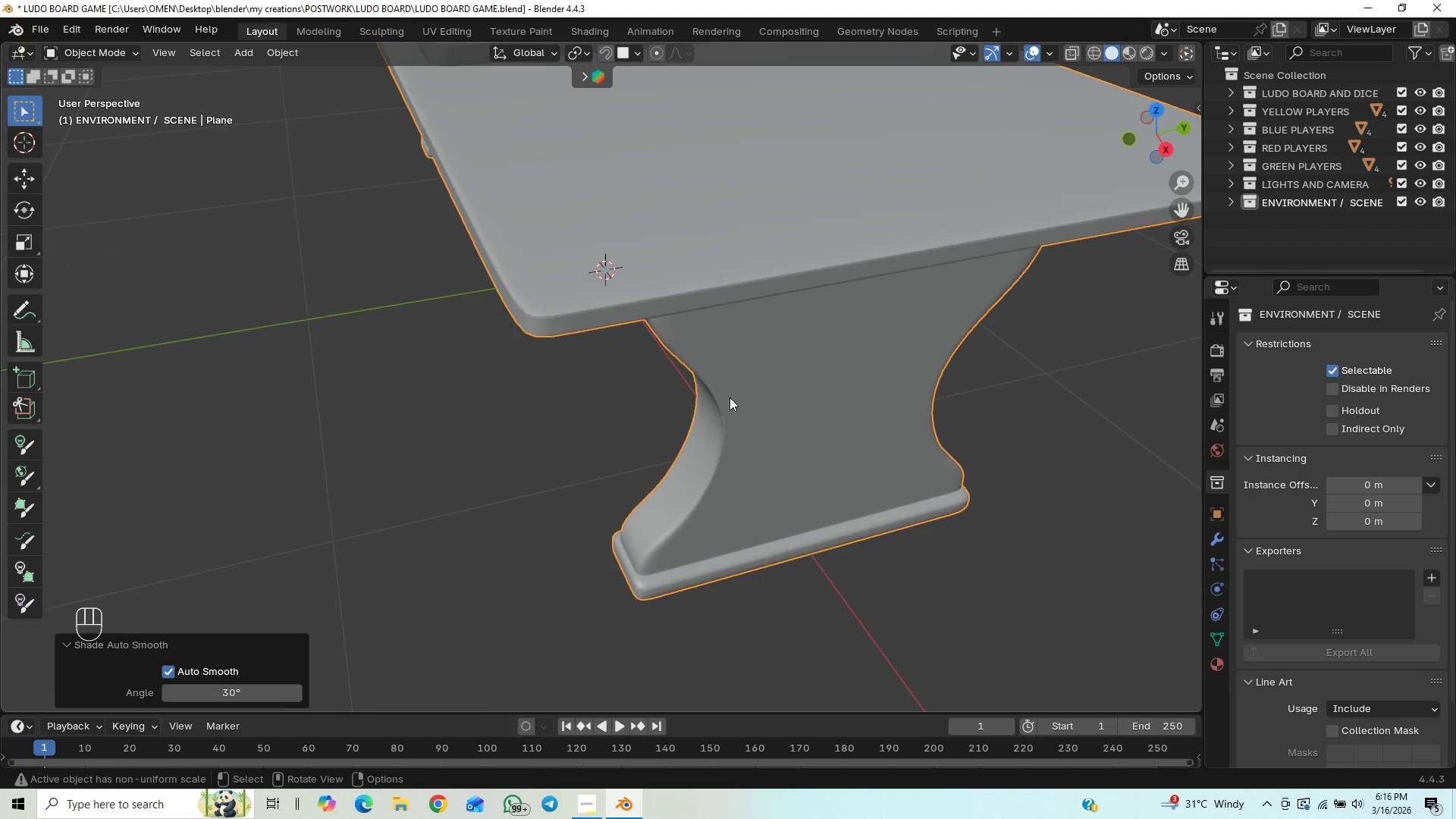 
key(Tab)
 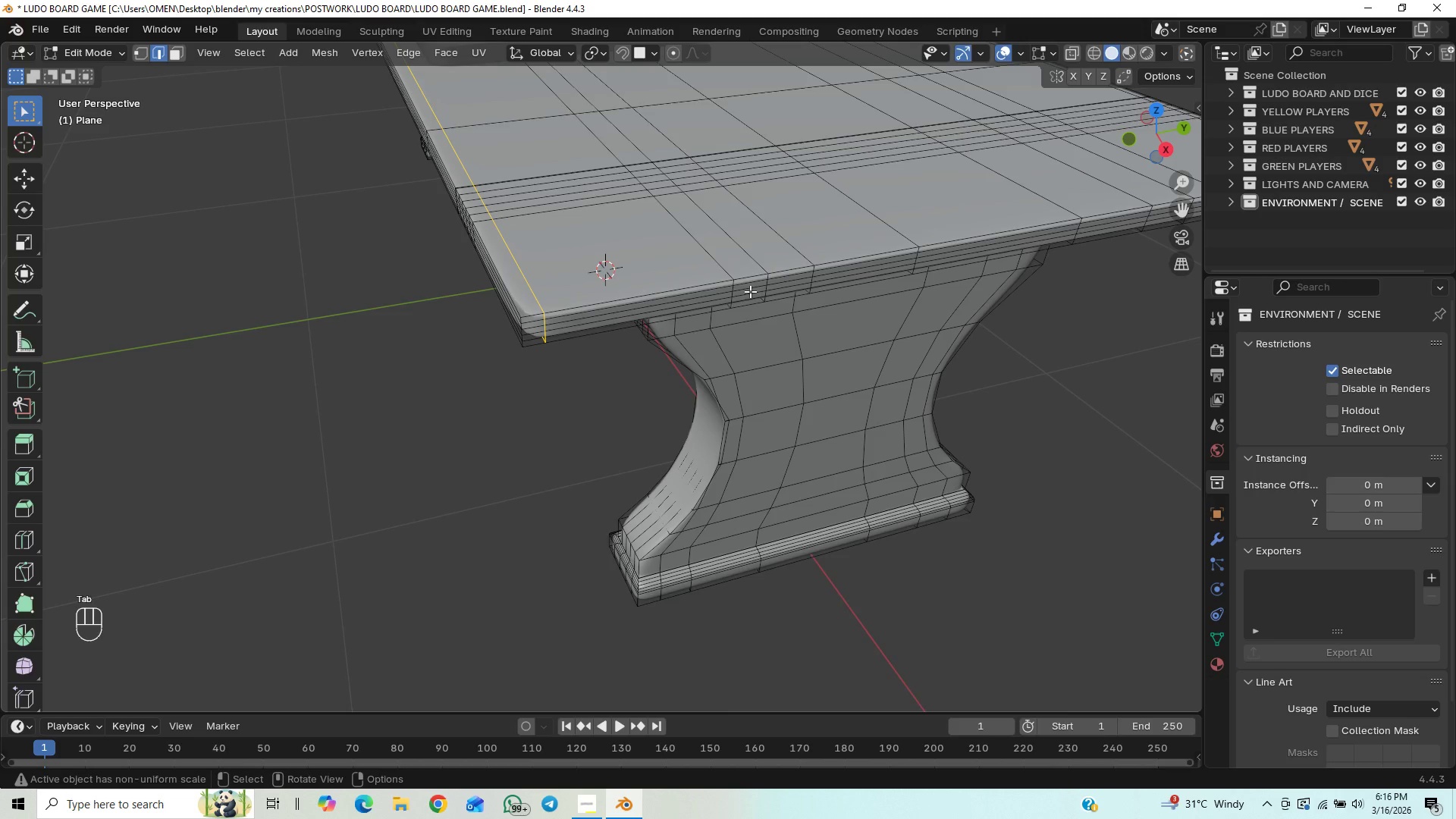 
key(Tab)
 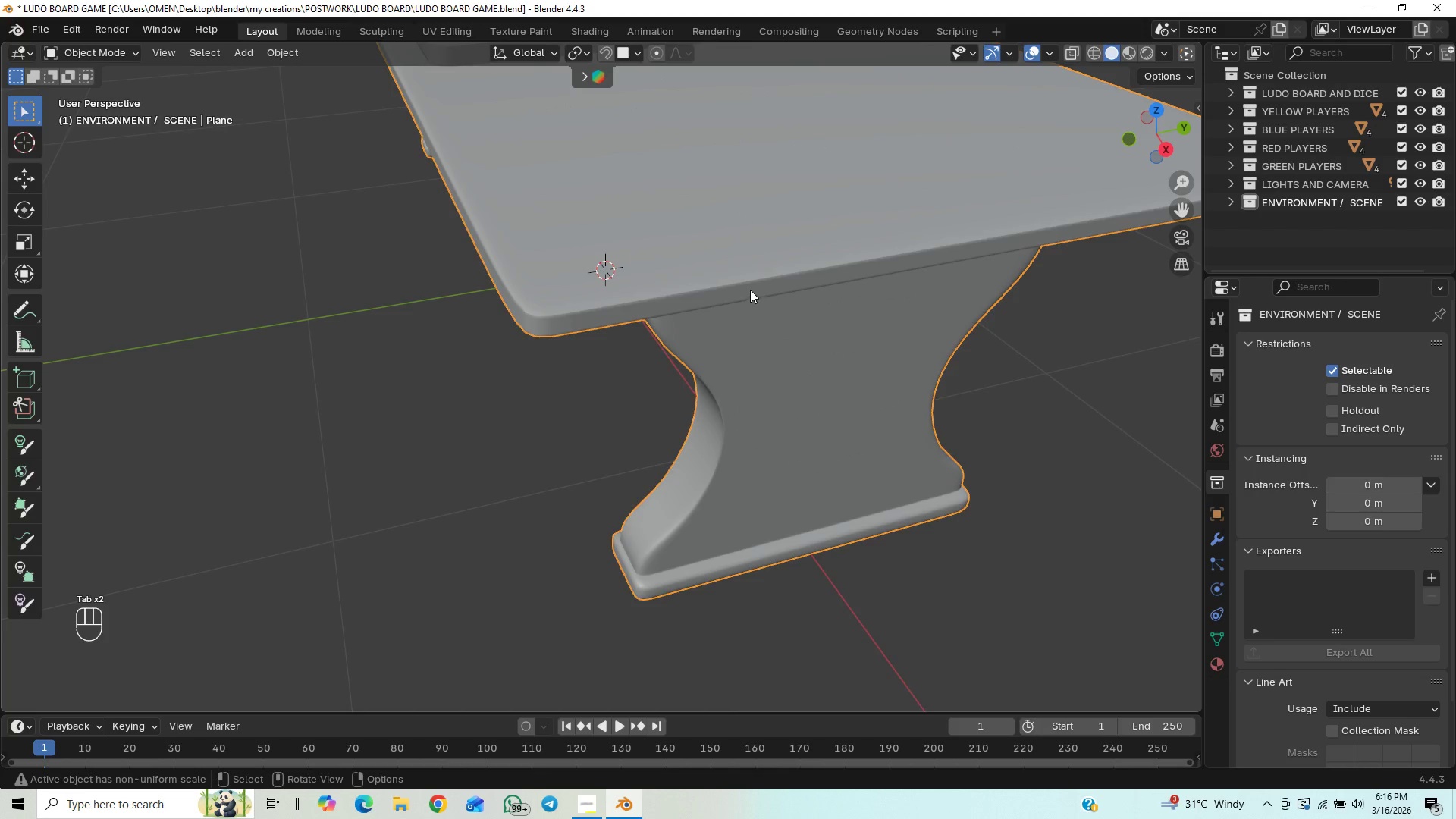 
key(Tab)
 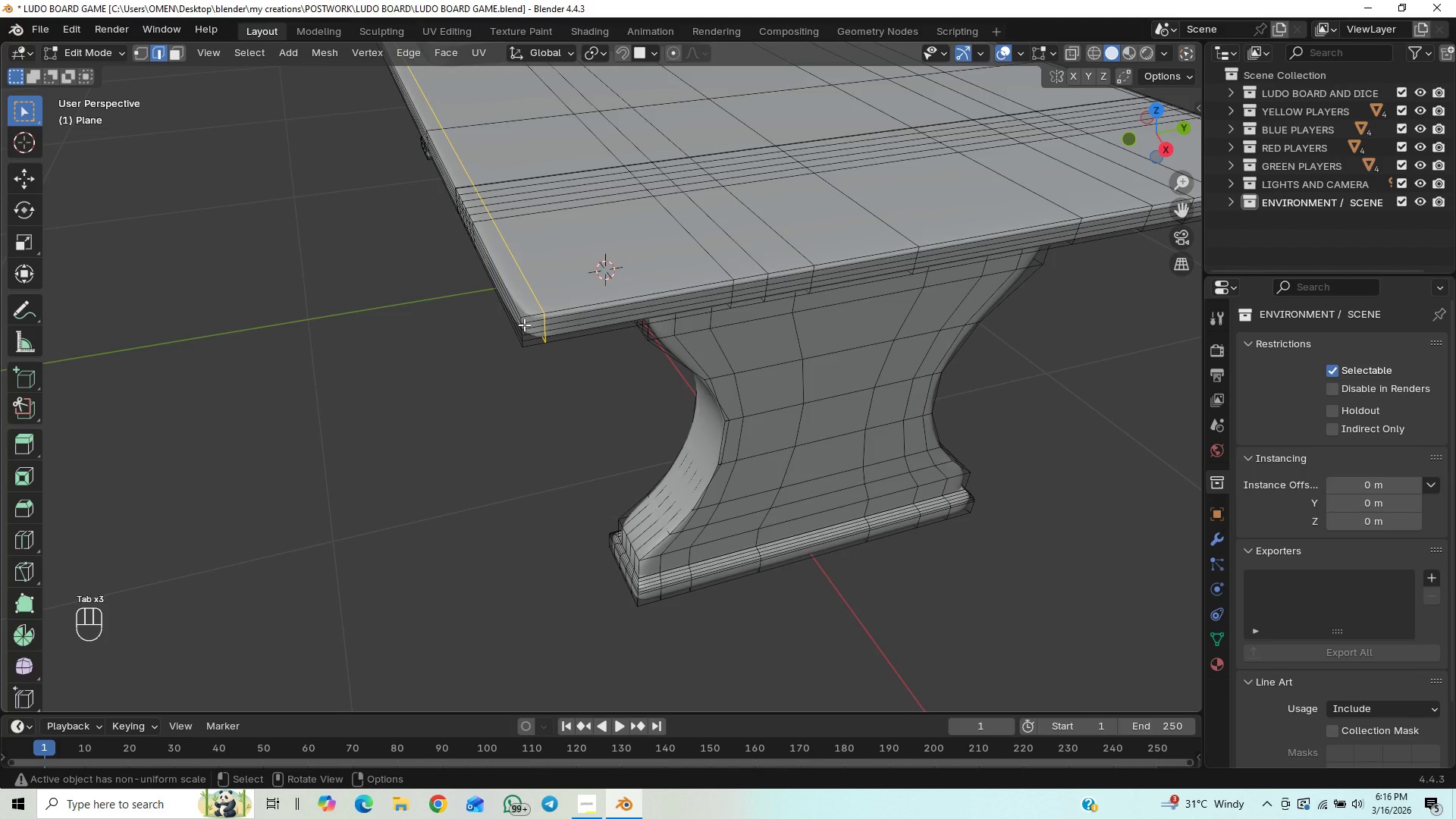 
left_click([521, 319])
 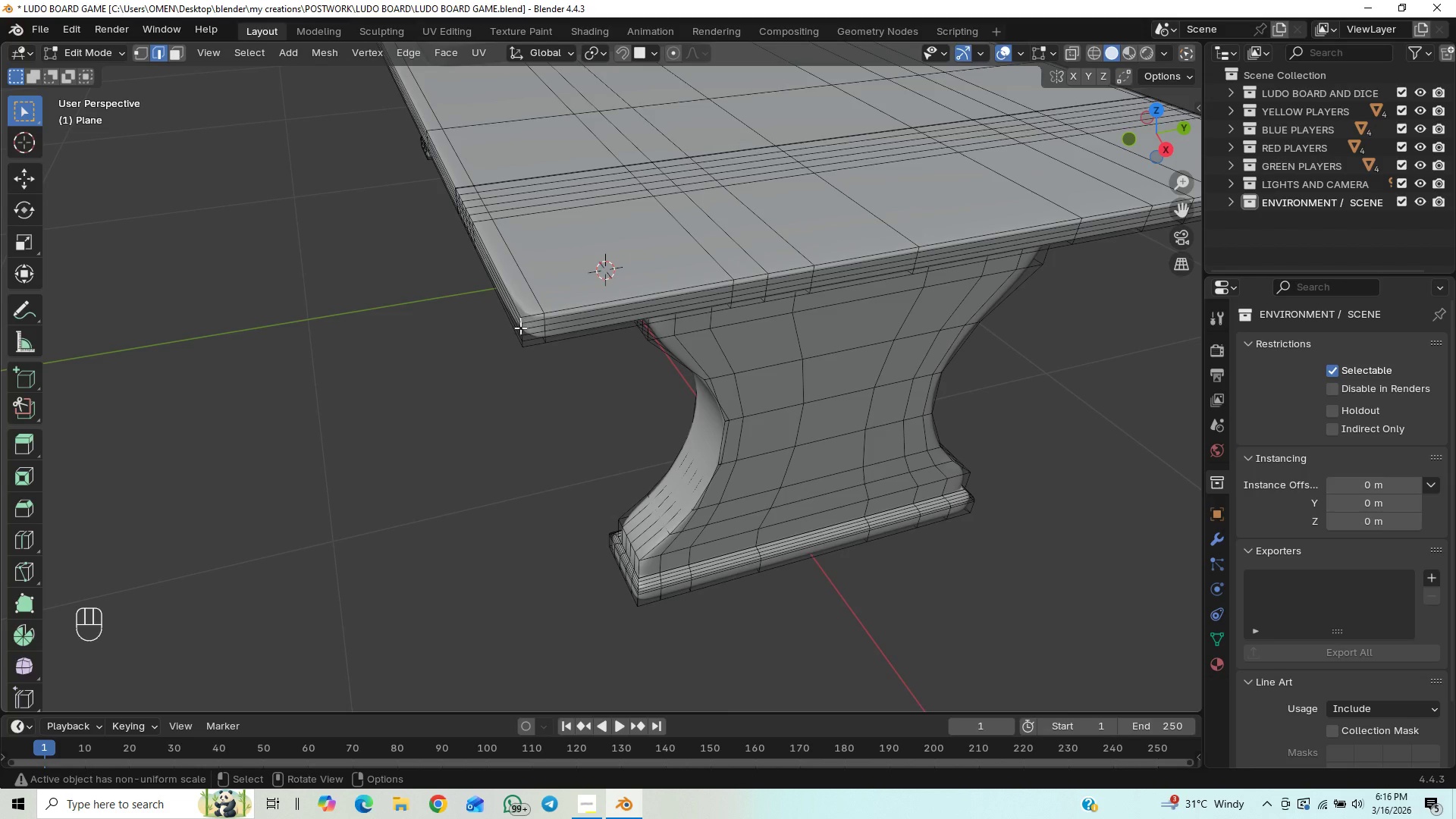 
hold_key(key=AltLeft, duration=1.5)
 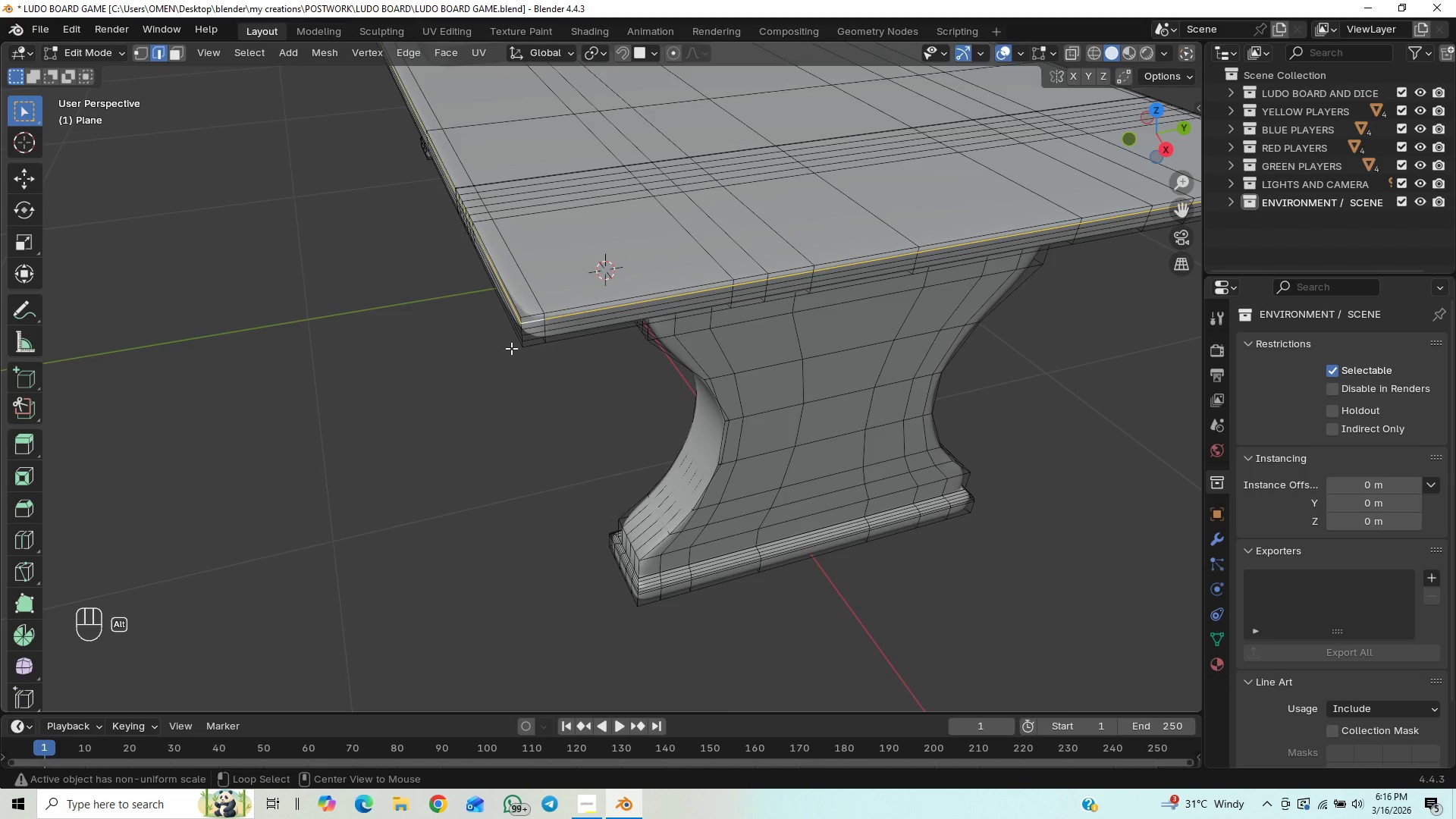 
hold_key(key=AltLeft, duration=0.83)
 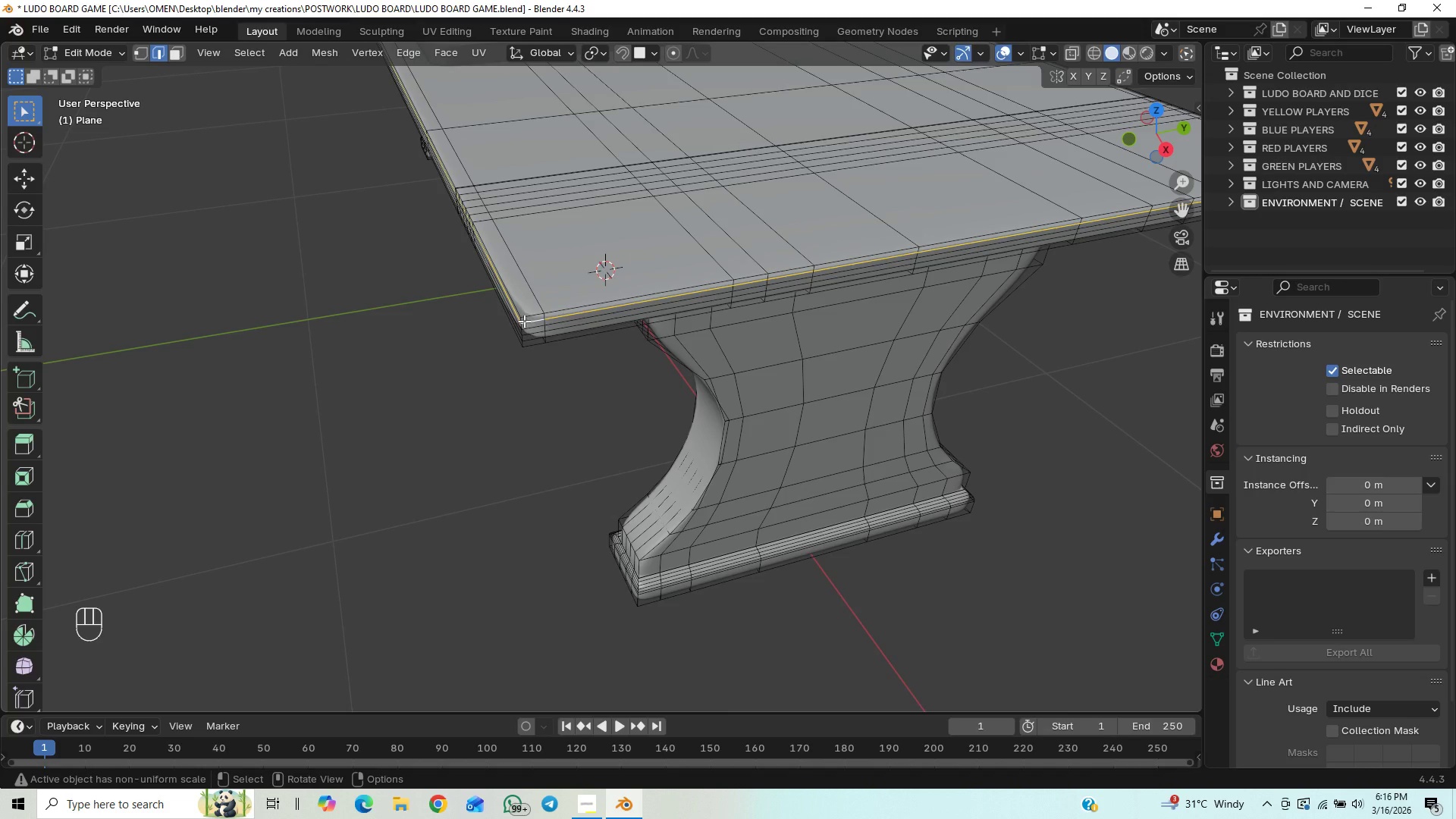 
hold_key(key=AltLeft, duration=1.44)
left_click([522, 319])
 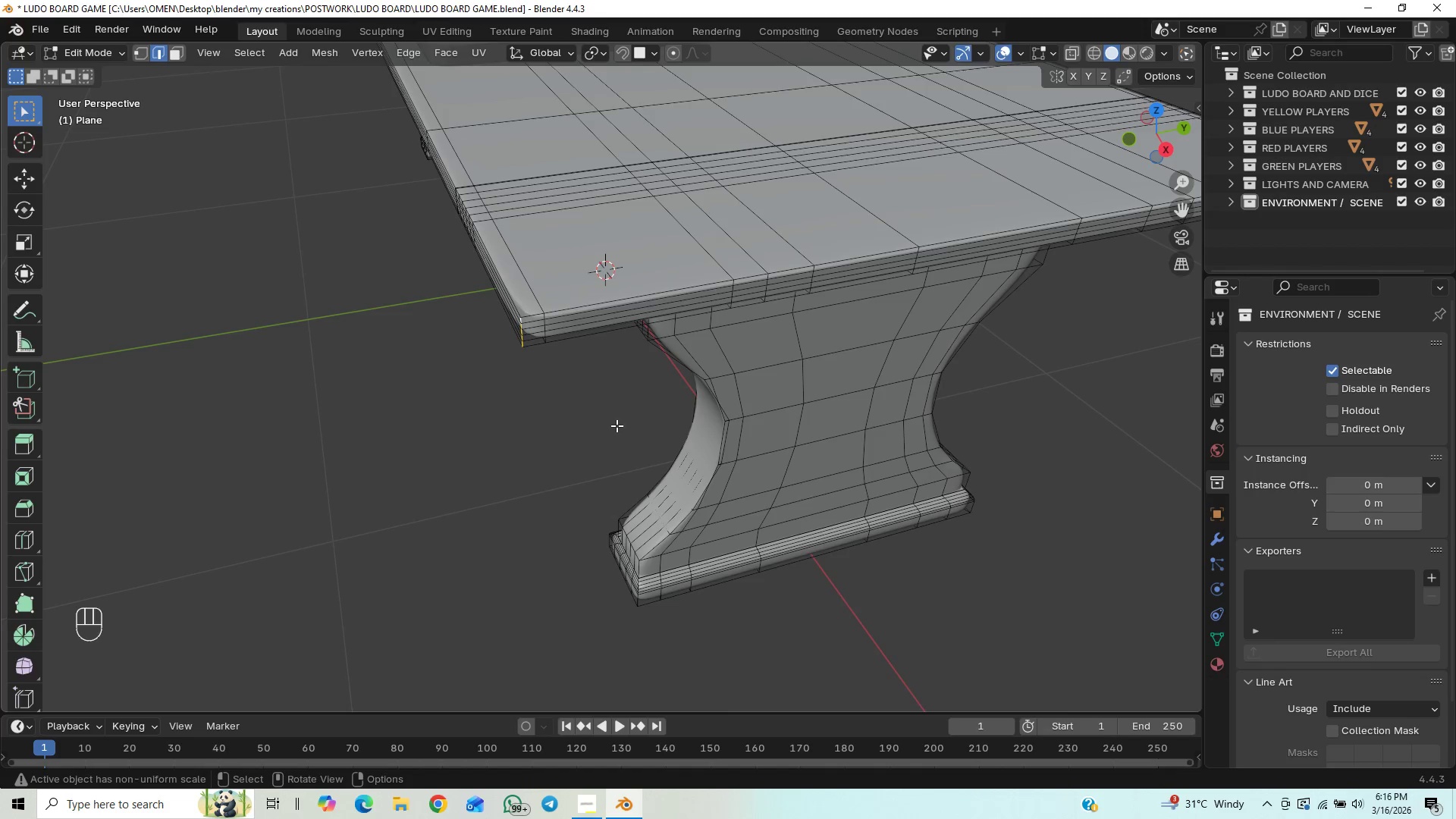 
key(Control+B)
 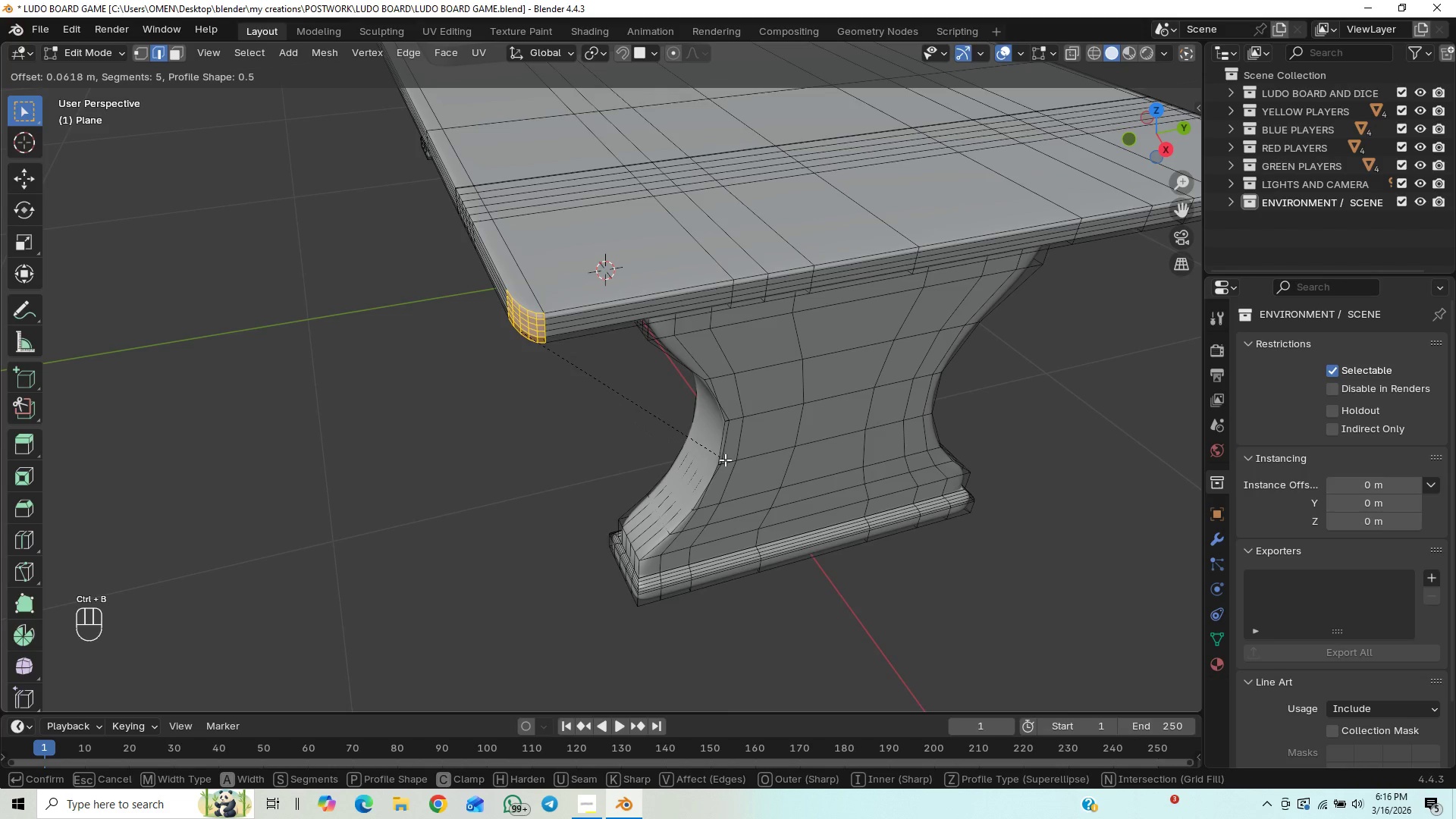 
left_click([728, 463])
 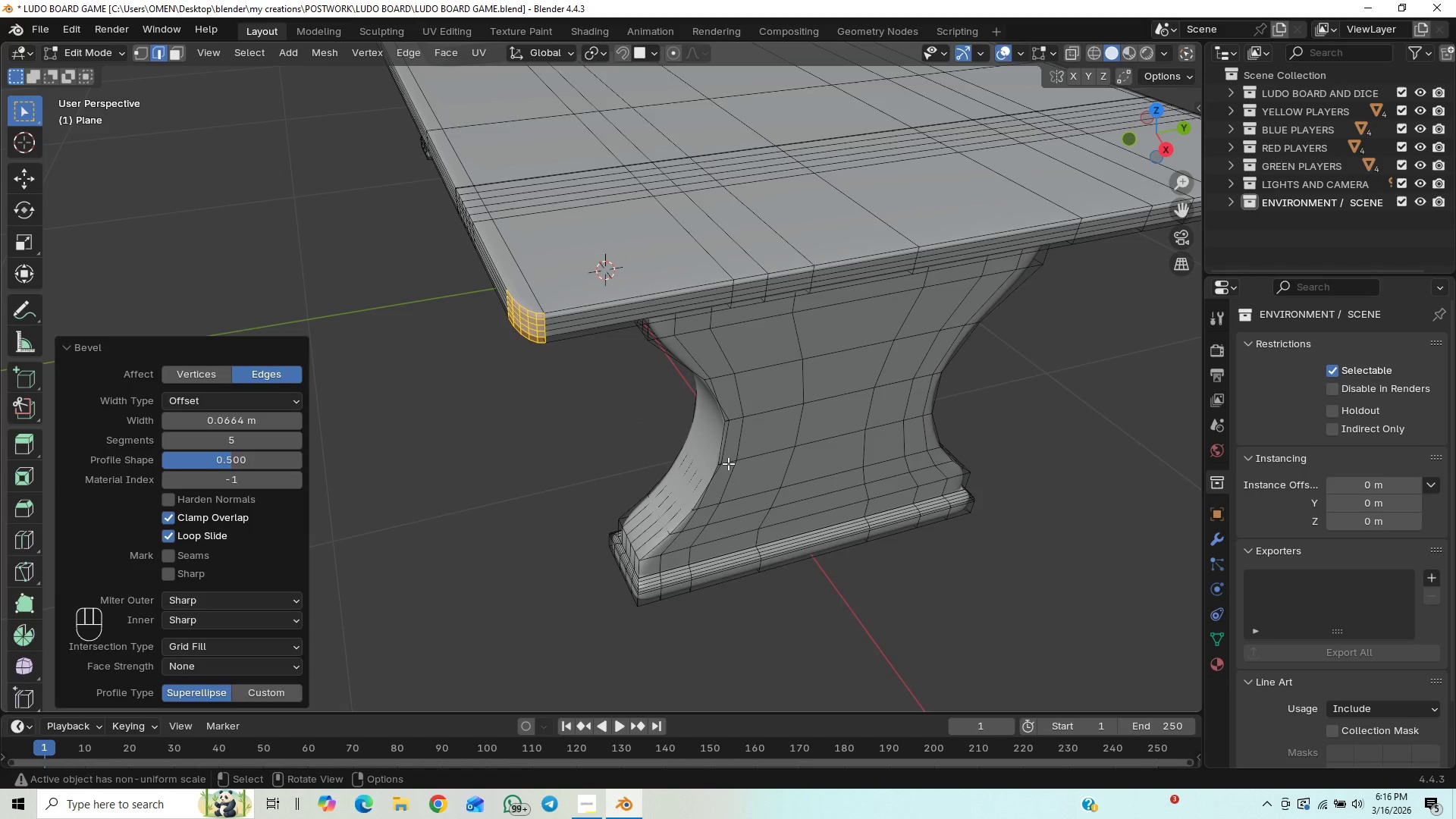 
key(Tab)
 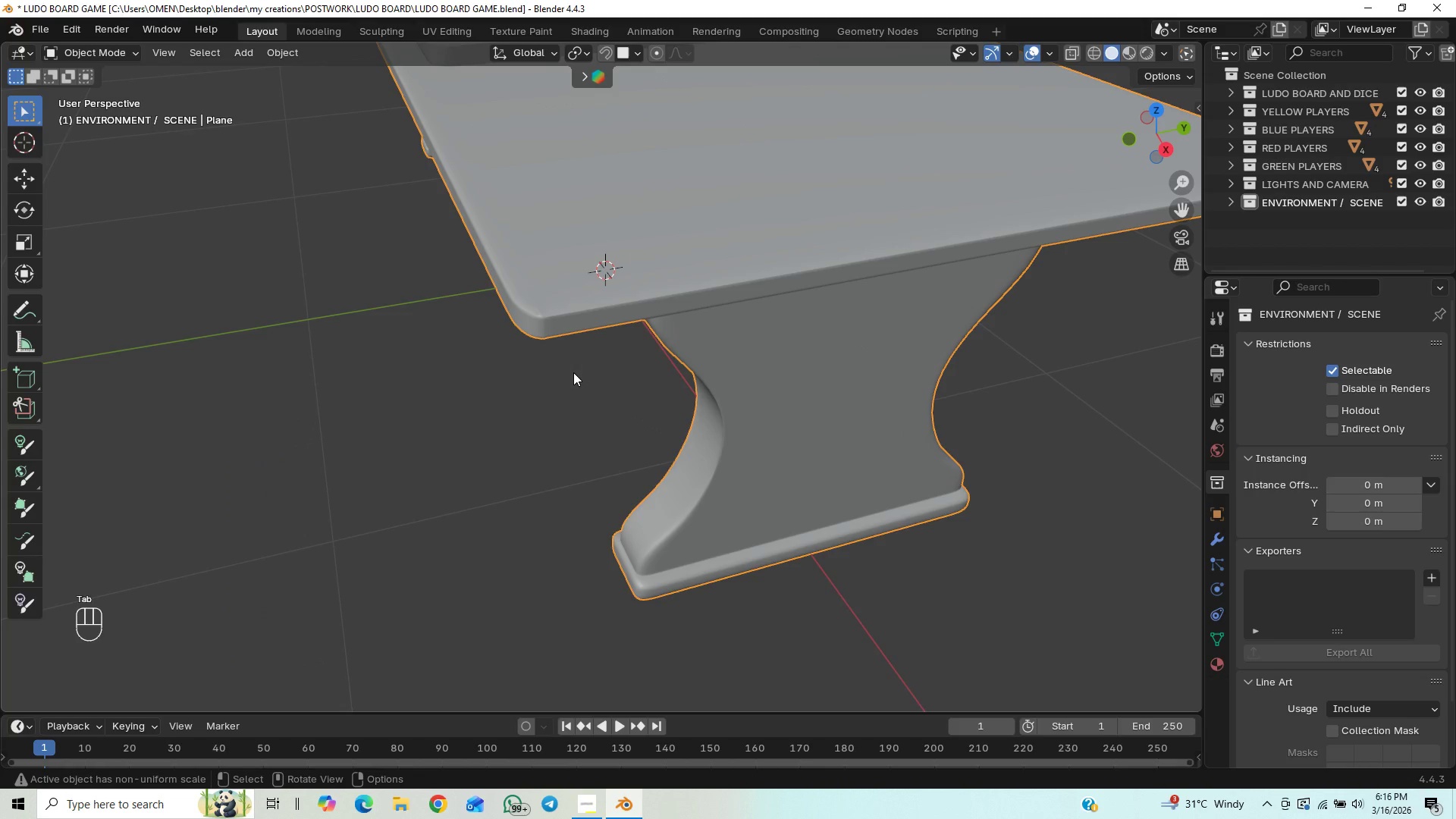 
key(Control+Z)
 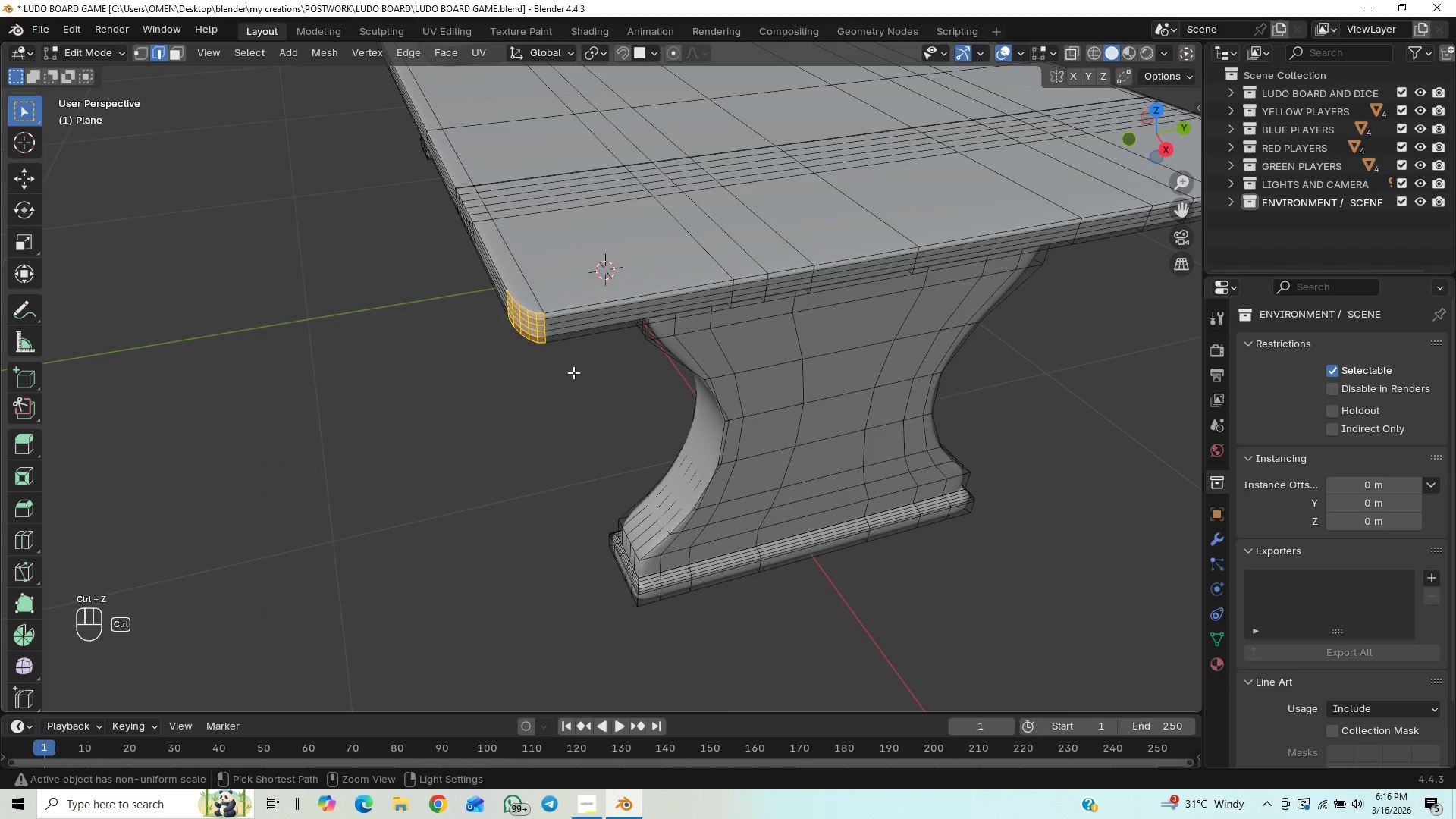 
key(Control+Z)
 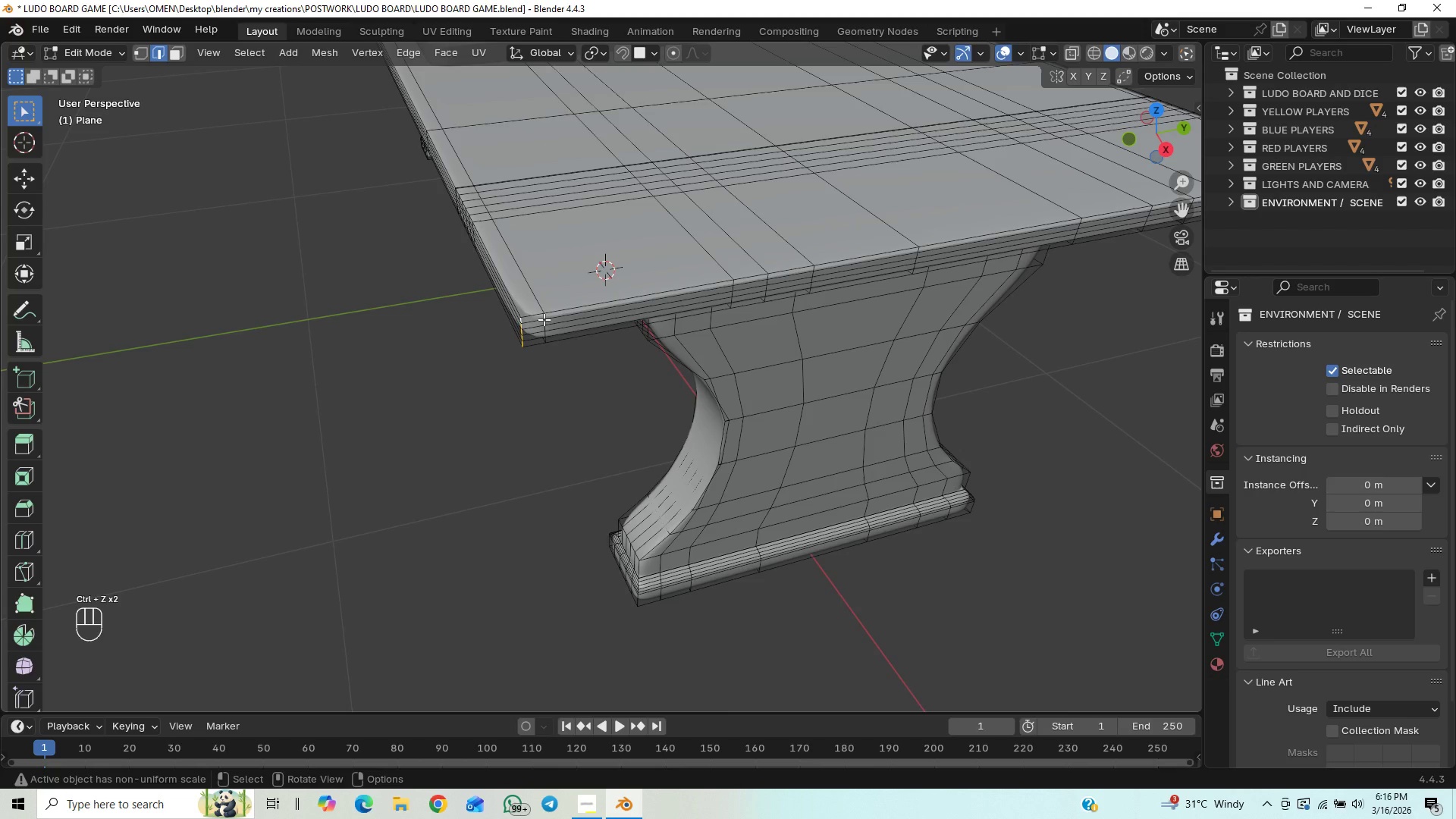 
key(Control+B)
 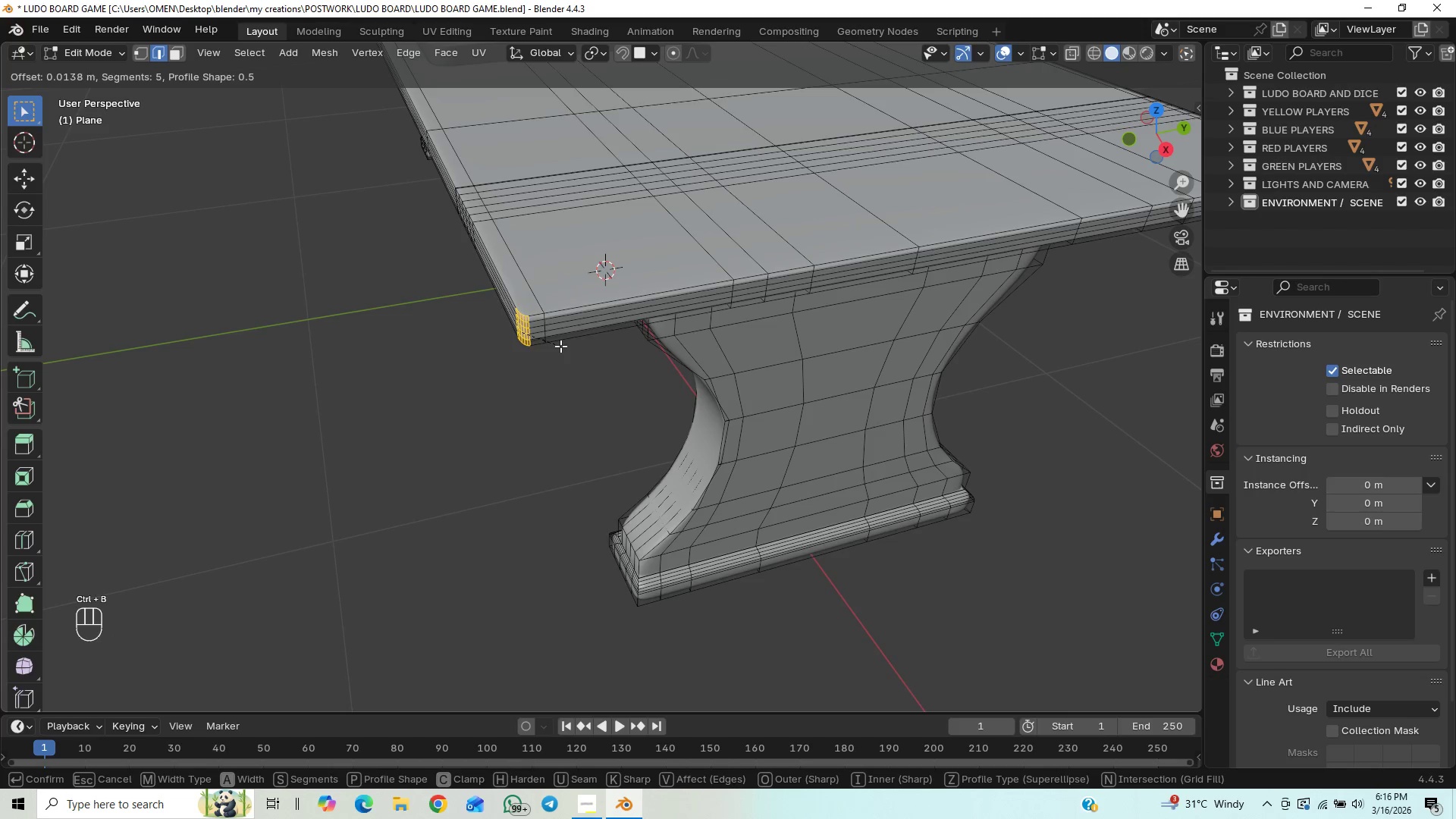 
left_click([560, 346])
 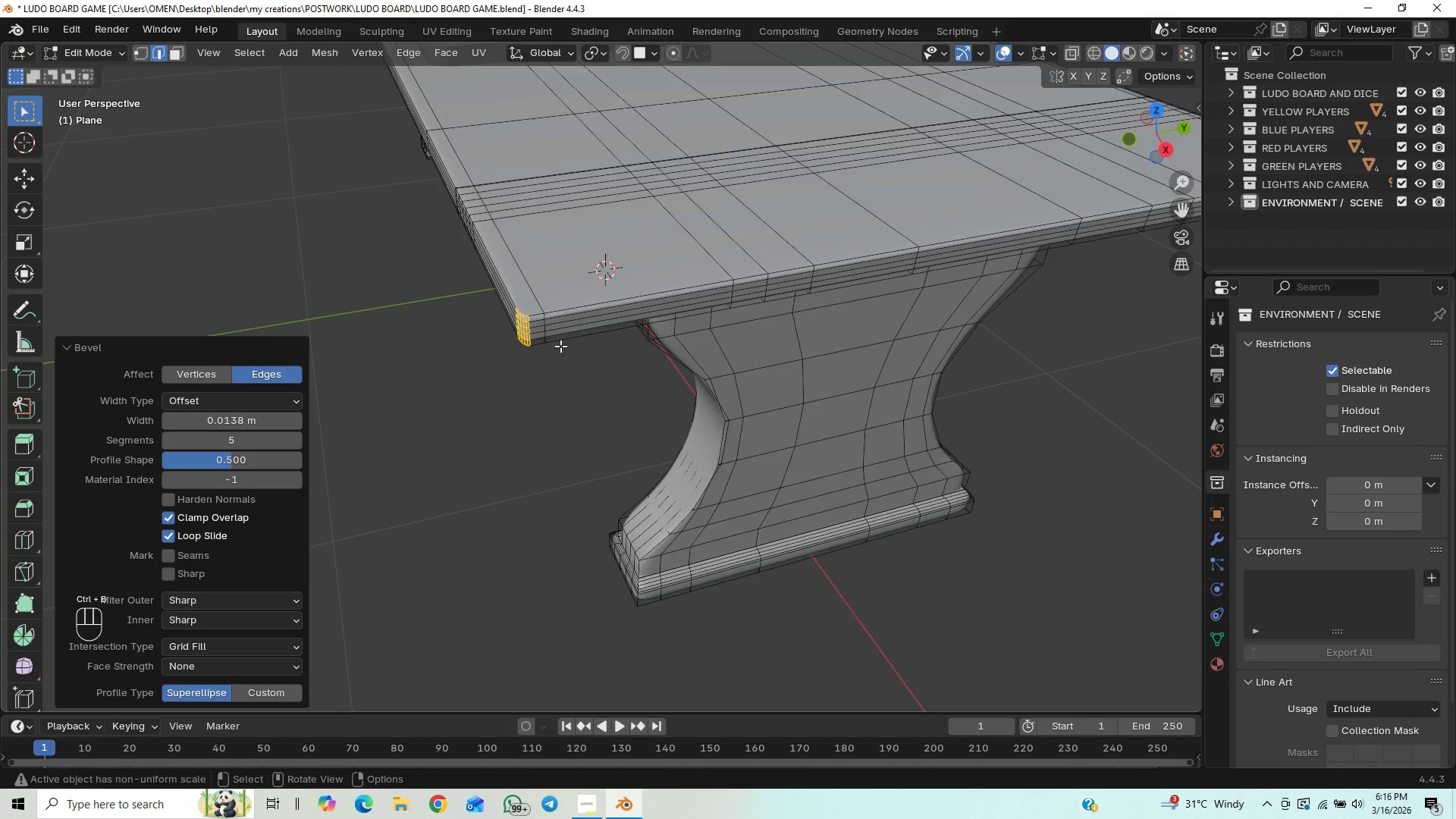 
key(Tab)
 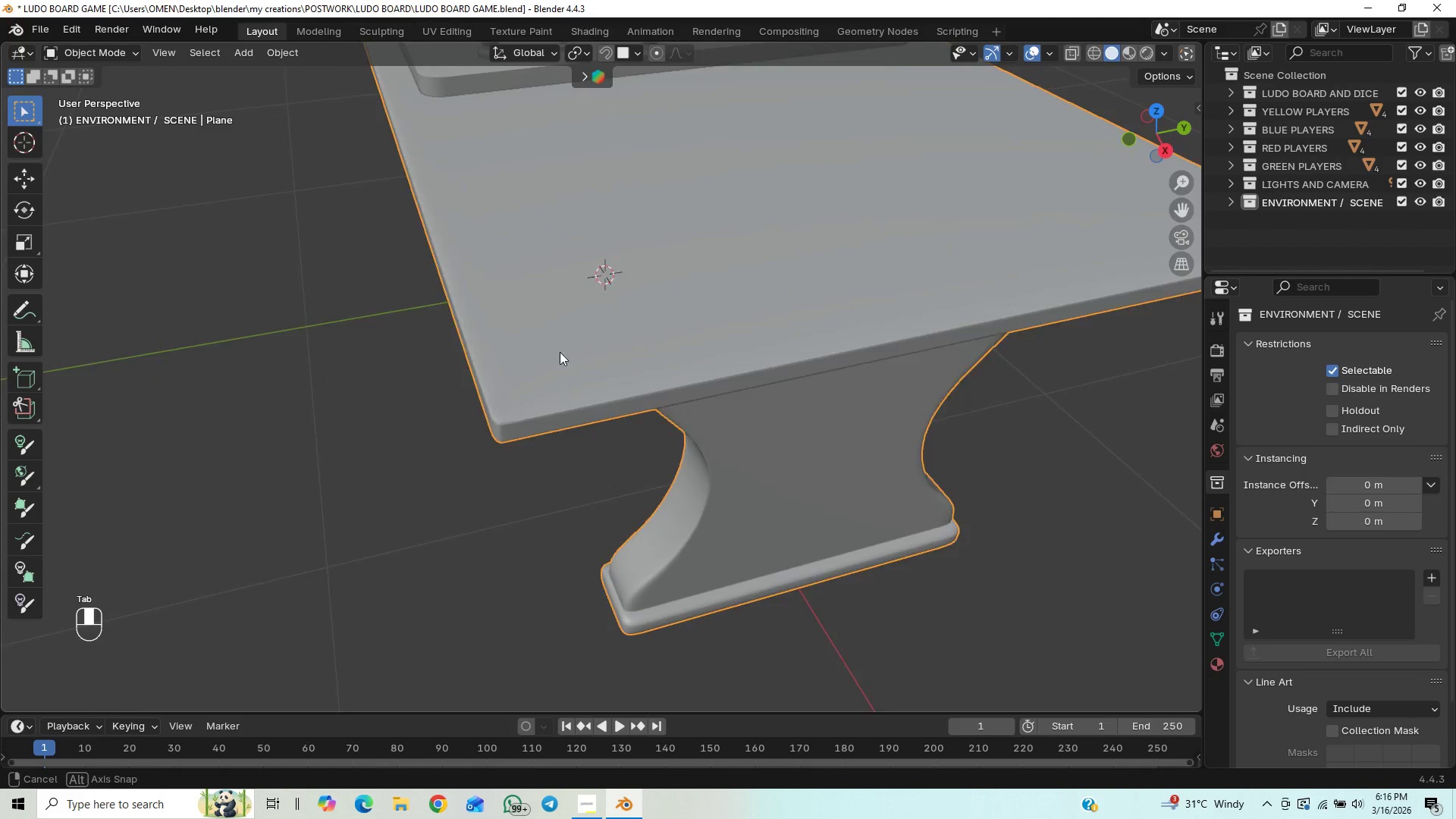 
double_click([545, 356])
 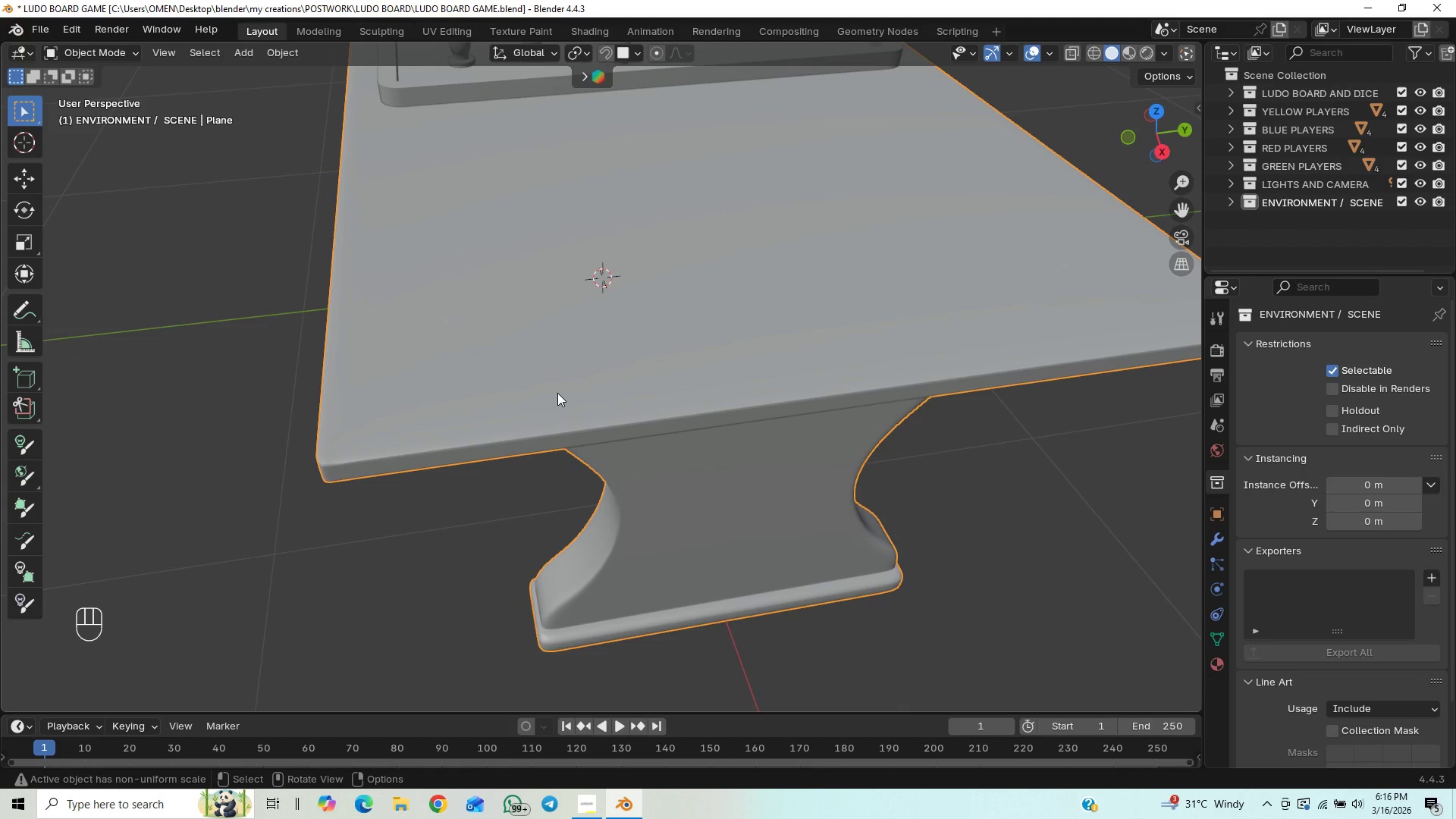 
key(Control+Z)
 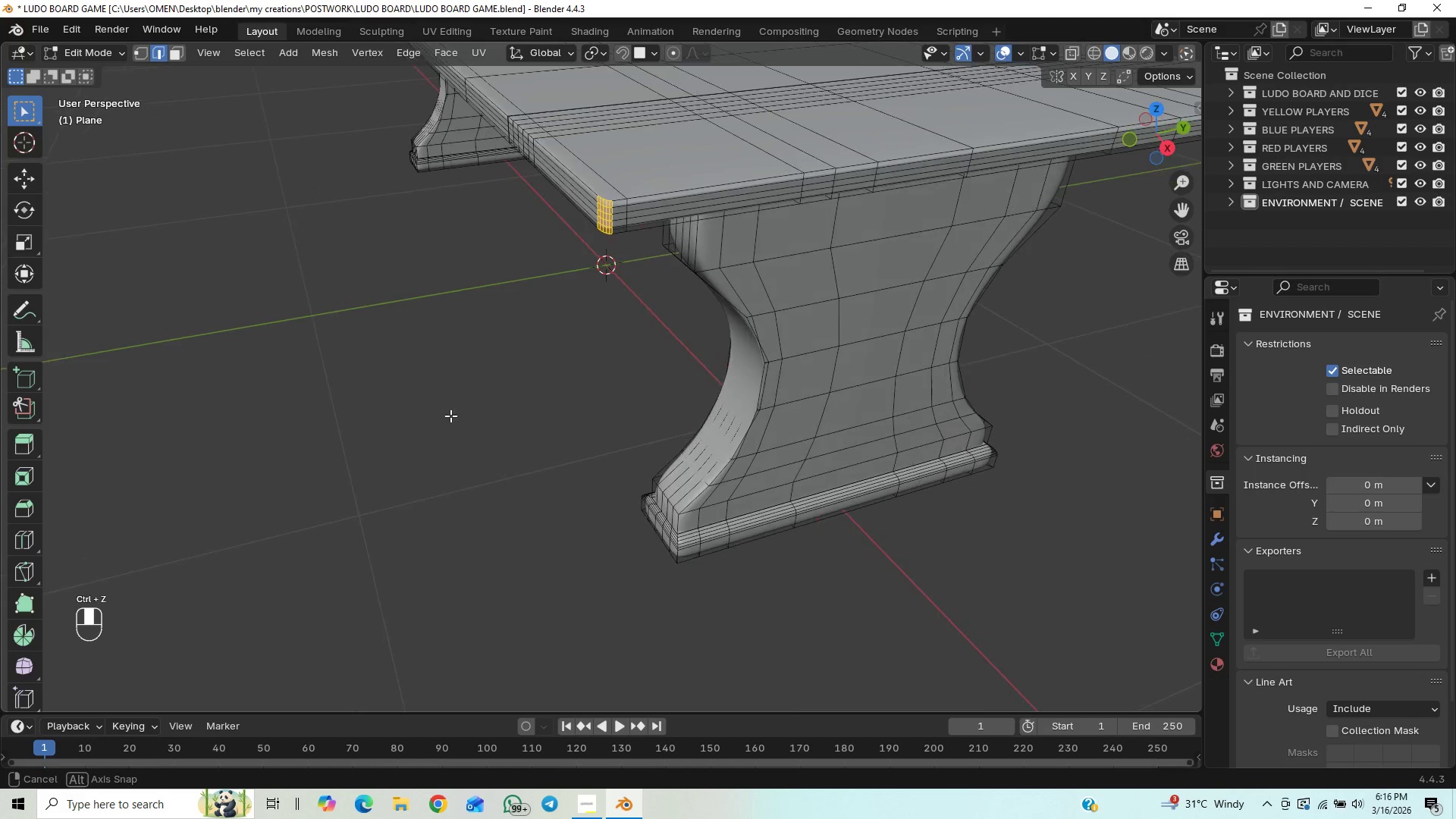 
key(Control+Z)
 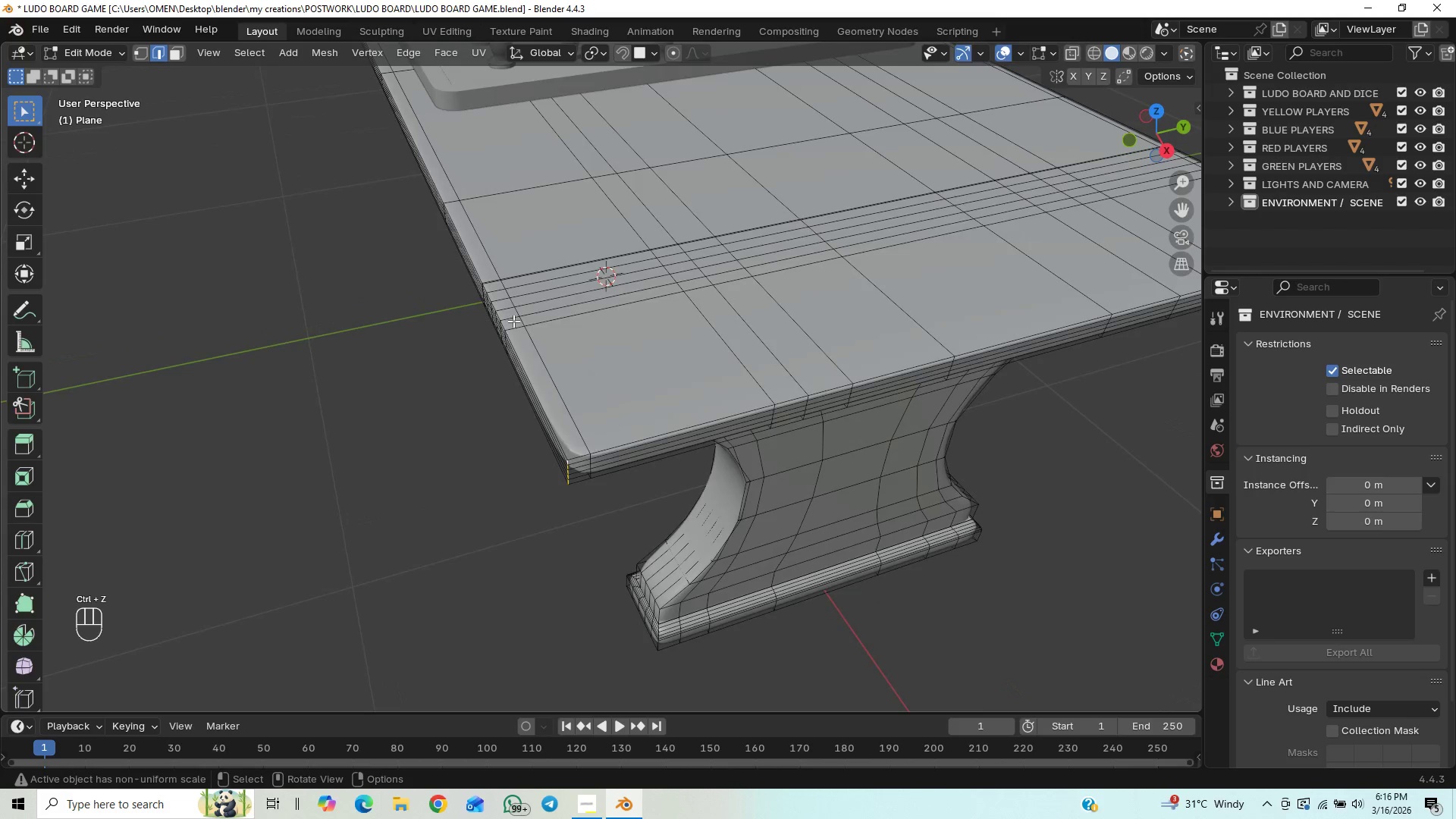 
scroll: coordinate [513, 321], scroll_direction: down, amount: 7.0
 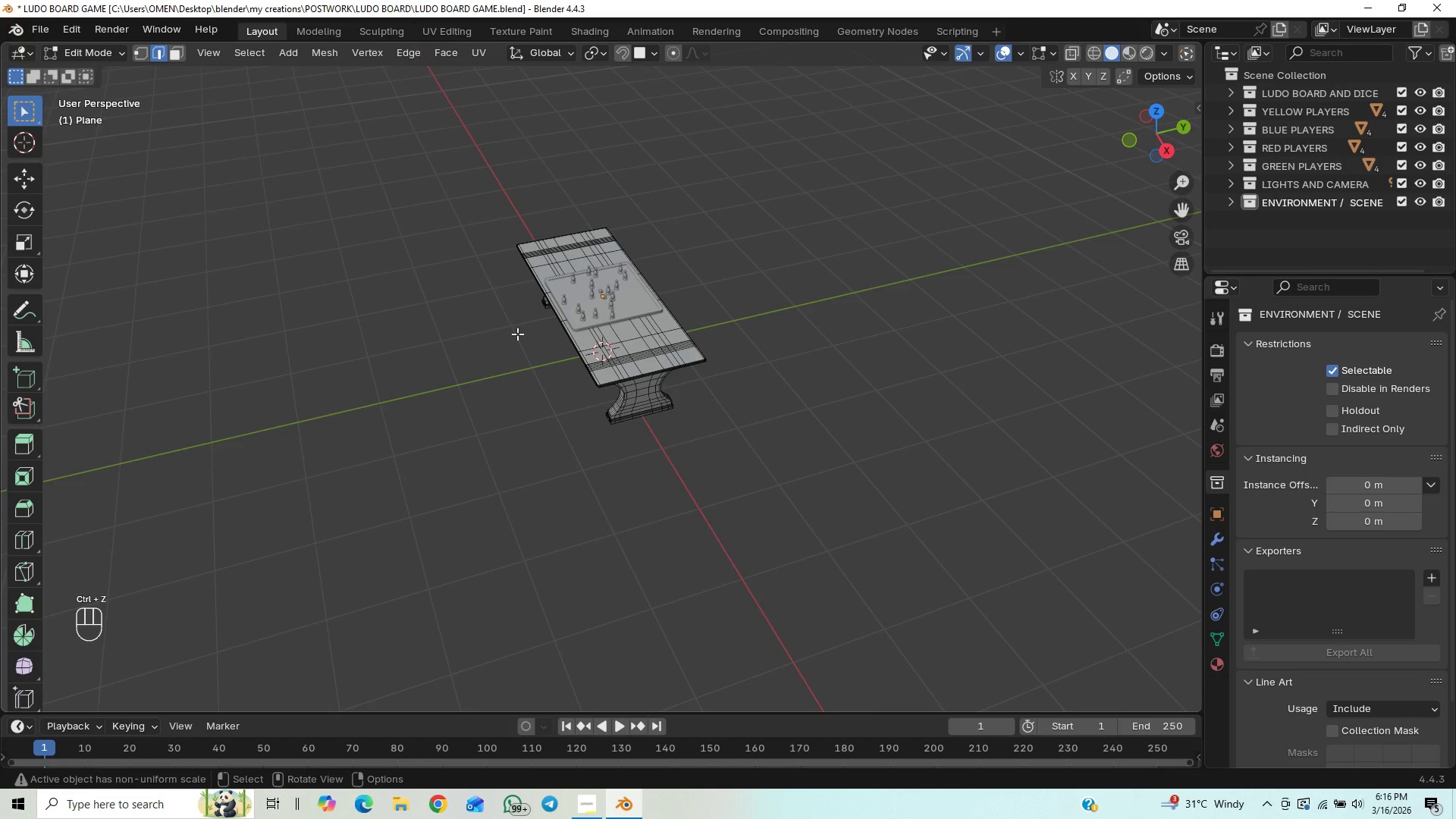 
scroll: coordinate [513, 329], scroll_direction: up, amount: 6.0
 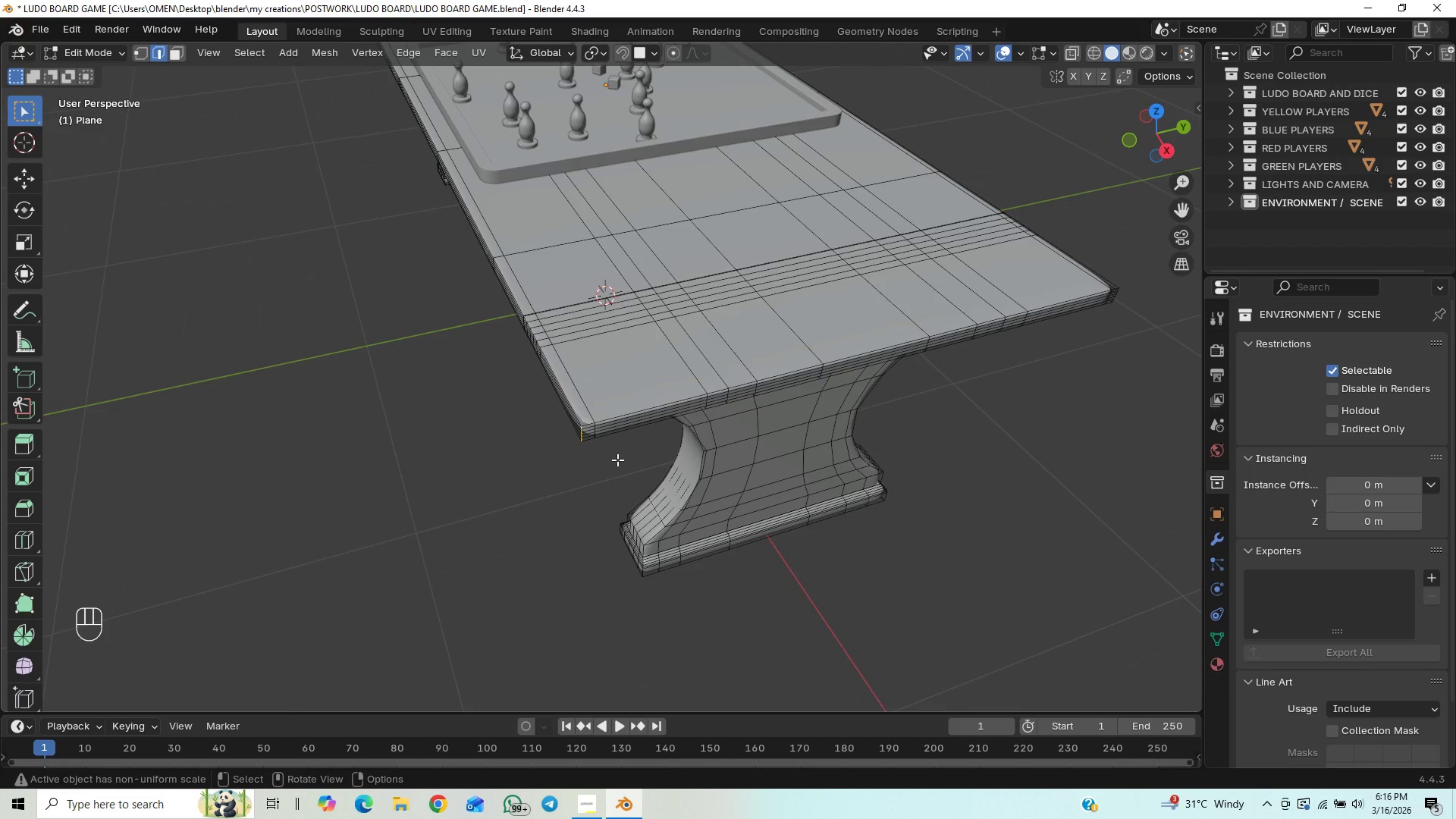 
key(Tab)
 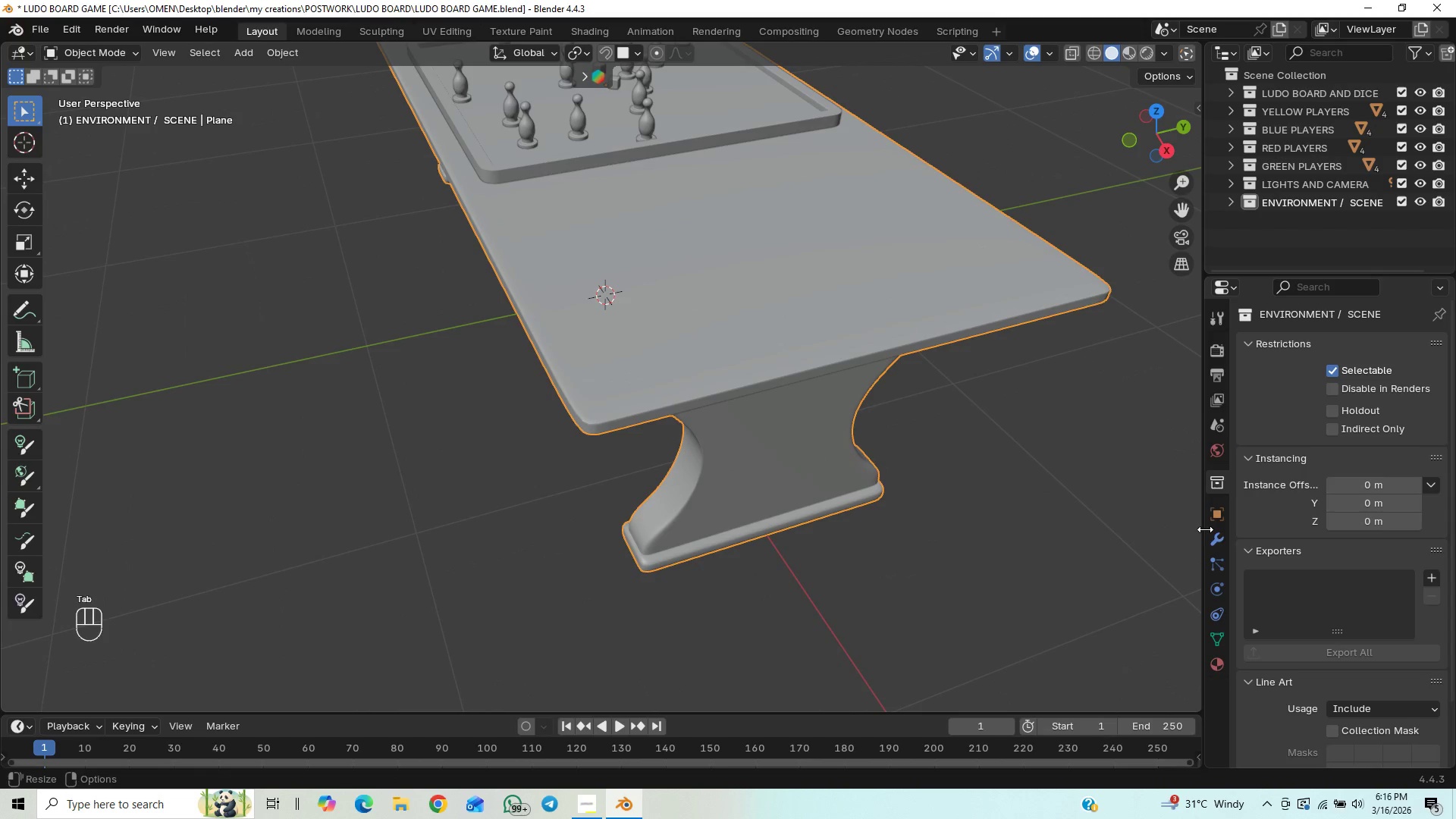 
left_click([1215, 535])
 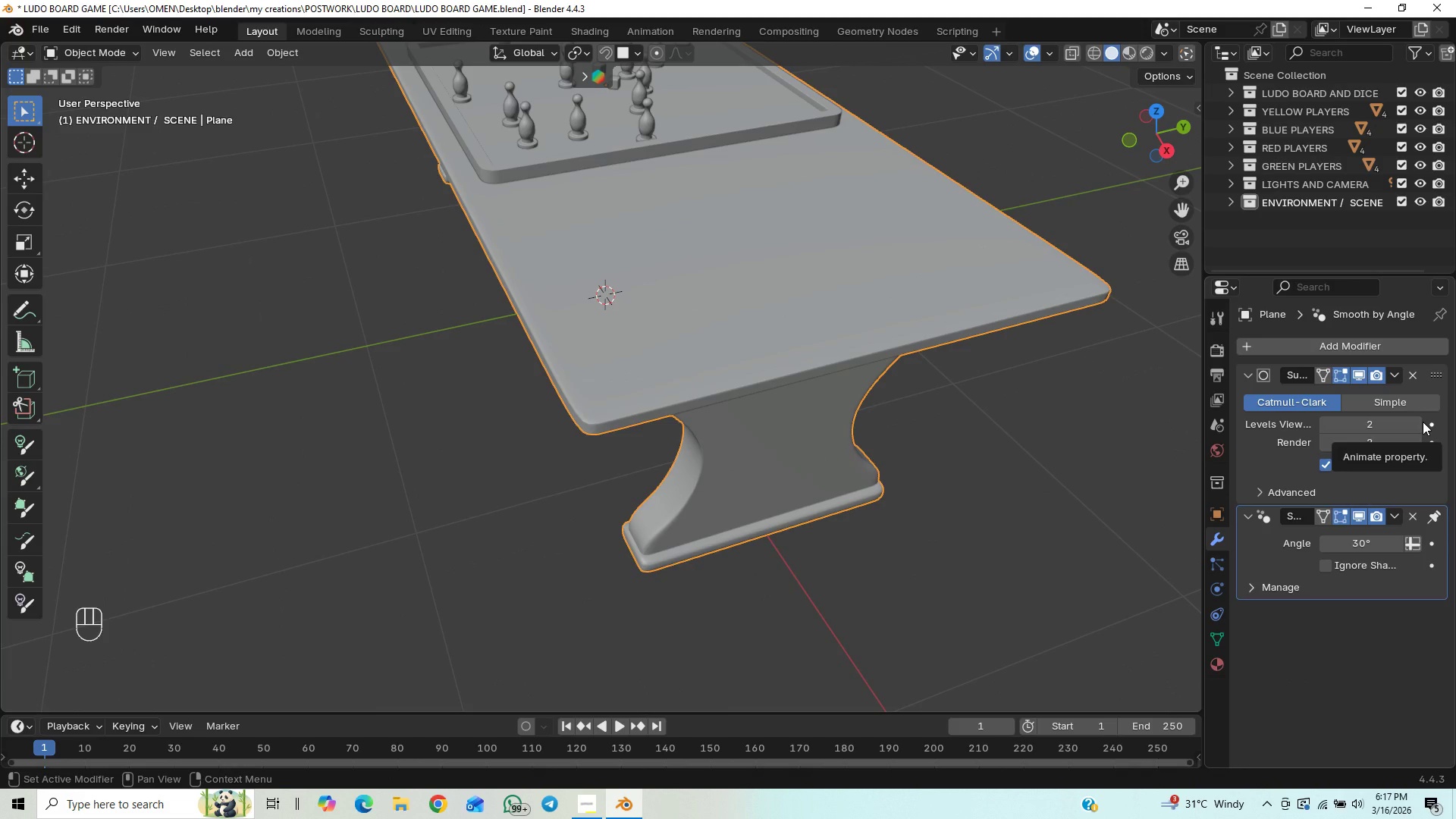 
left_click([1418, 424])
 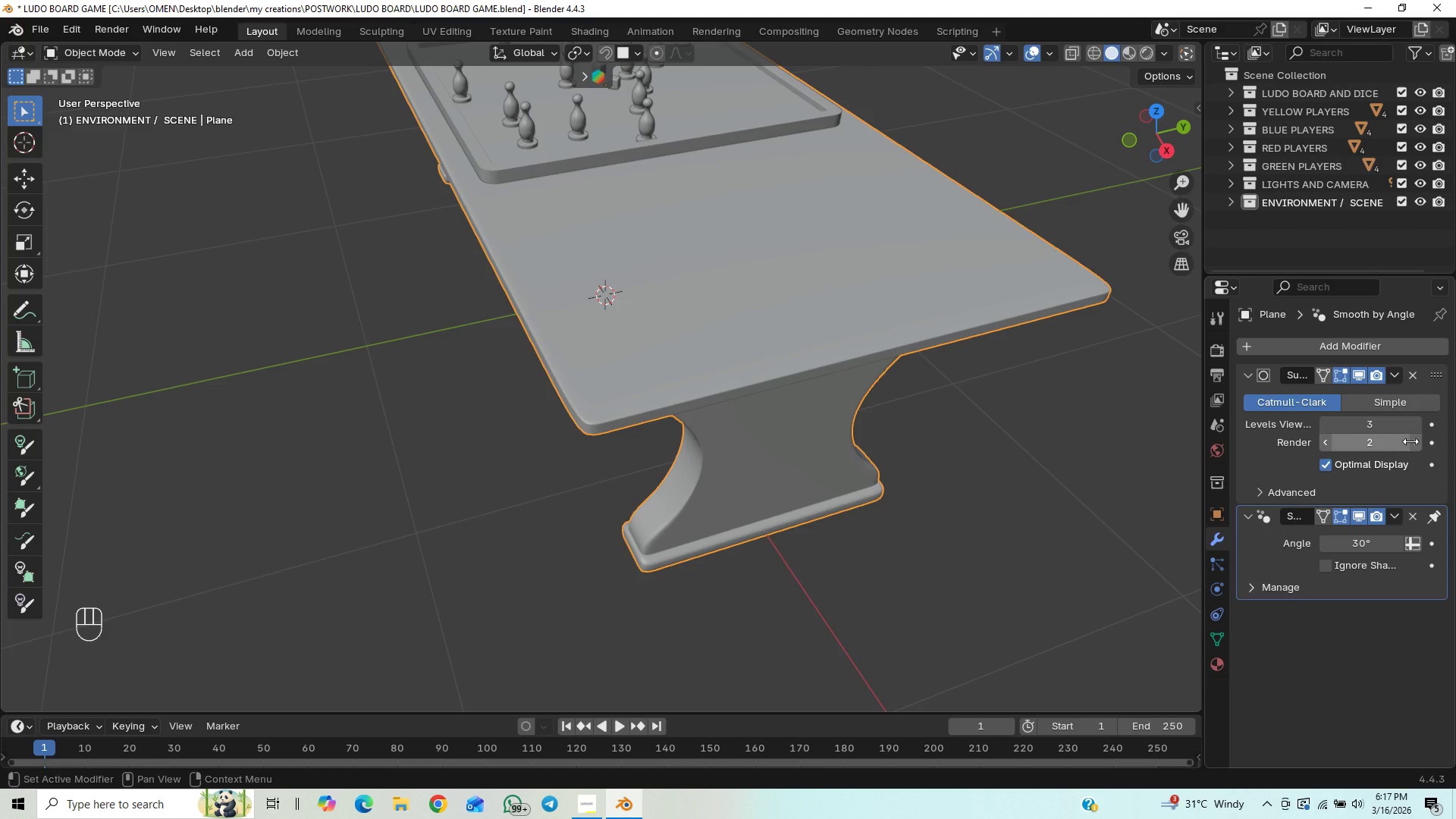 
left_click([1414, 443])
 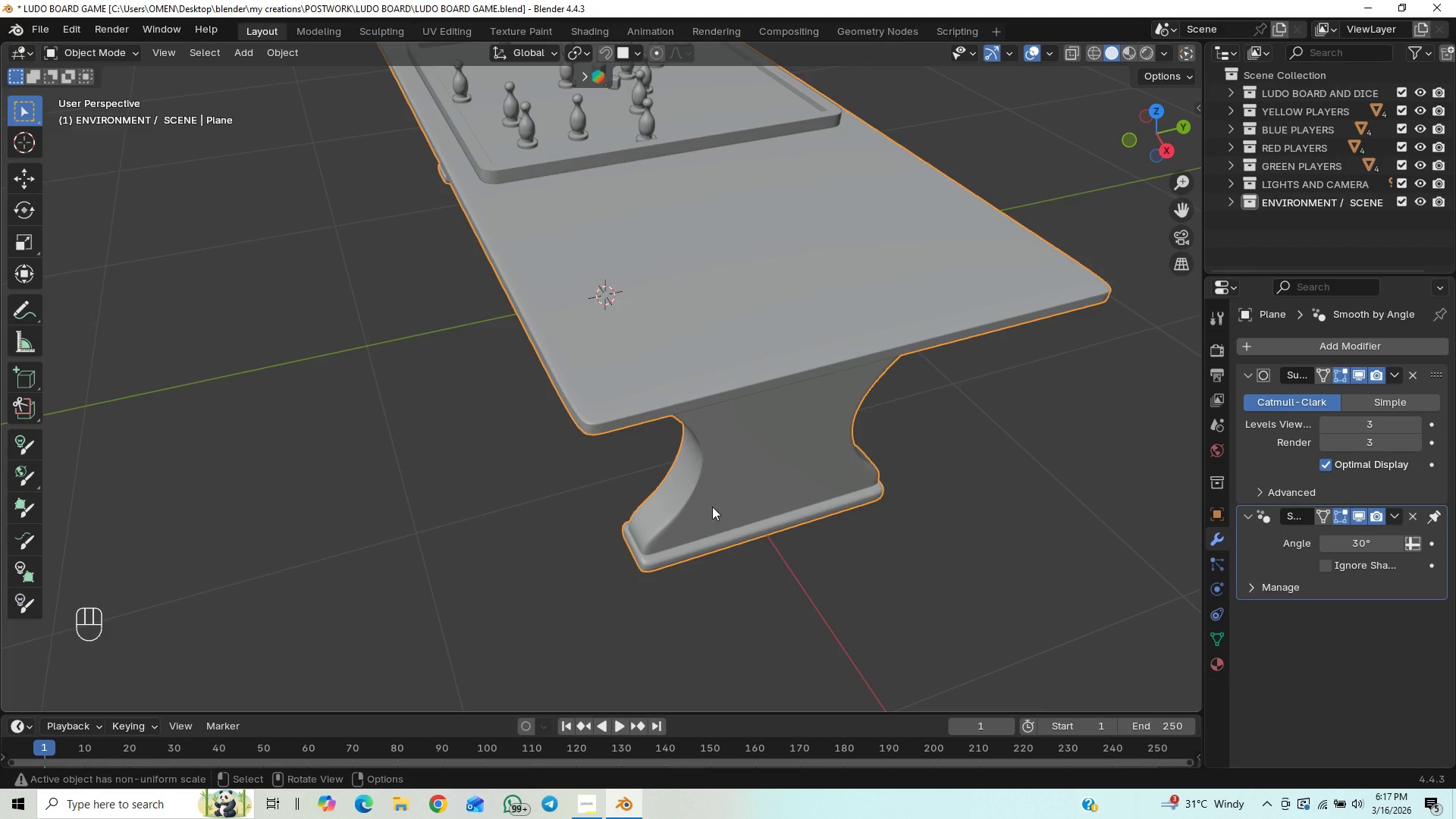 
key(Control+S)
 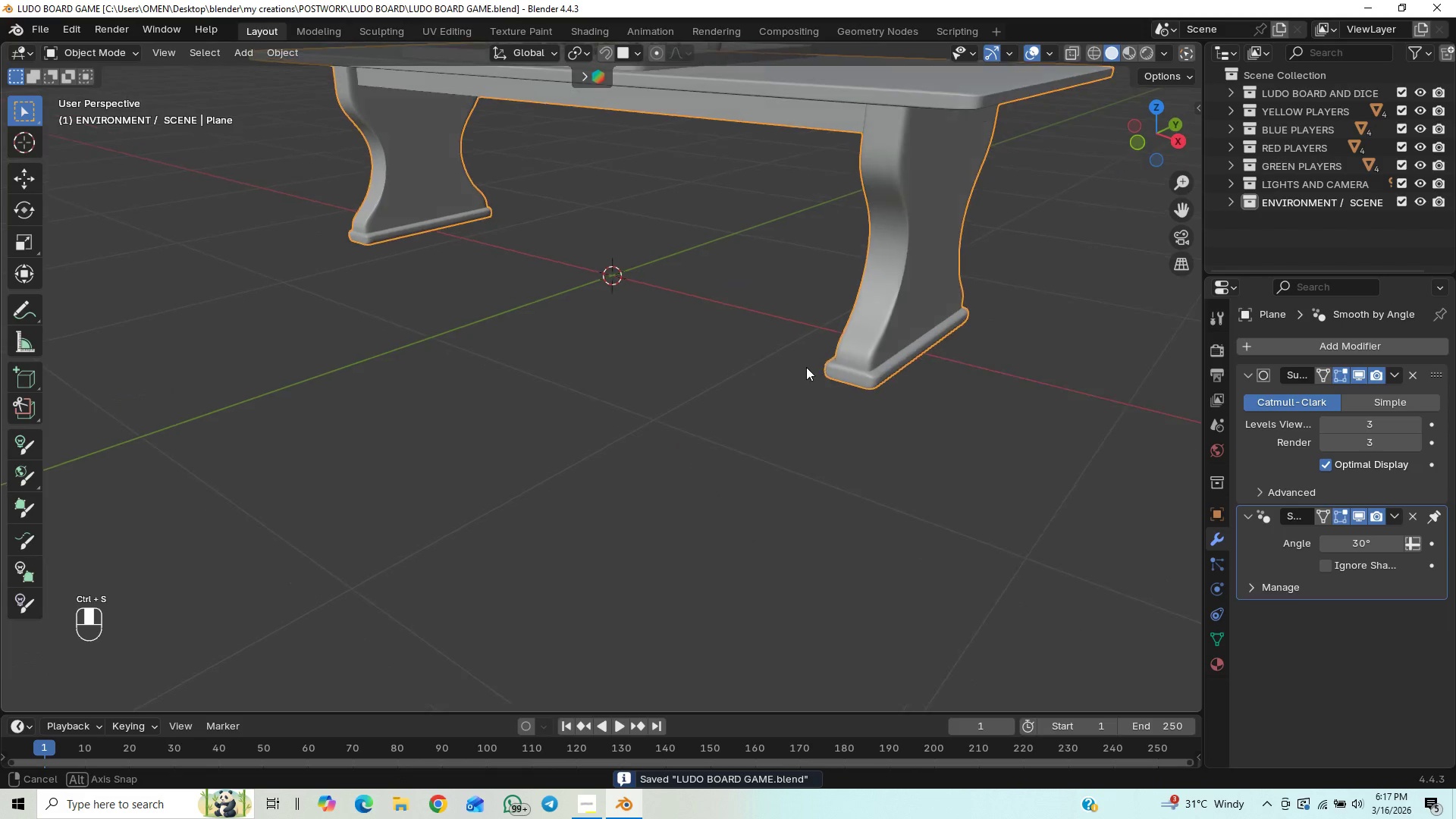 
scroll: coordinate [806, 366], scroll_direction: up, amount: 1.0
 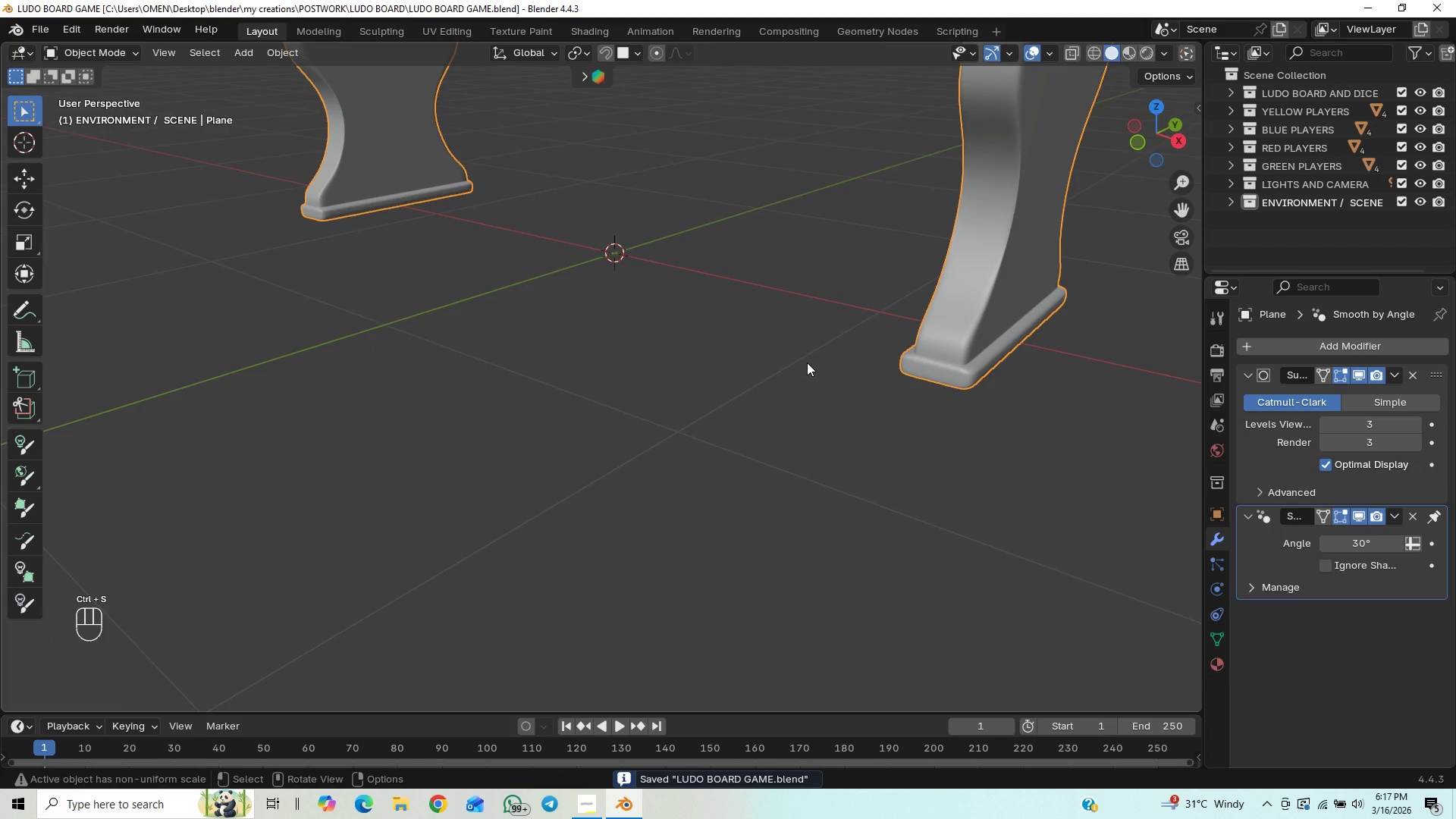 
scroll: coordinate [435, 253], scroll_direction: down, amount: 2.0
 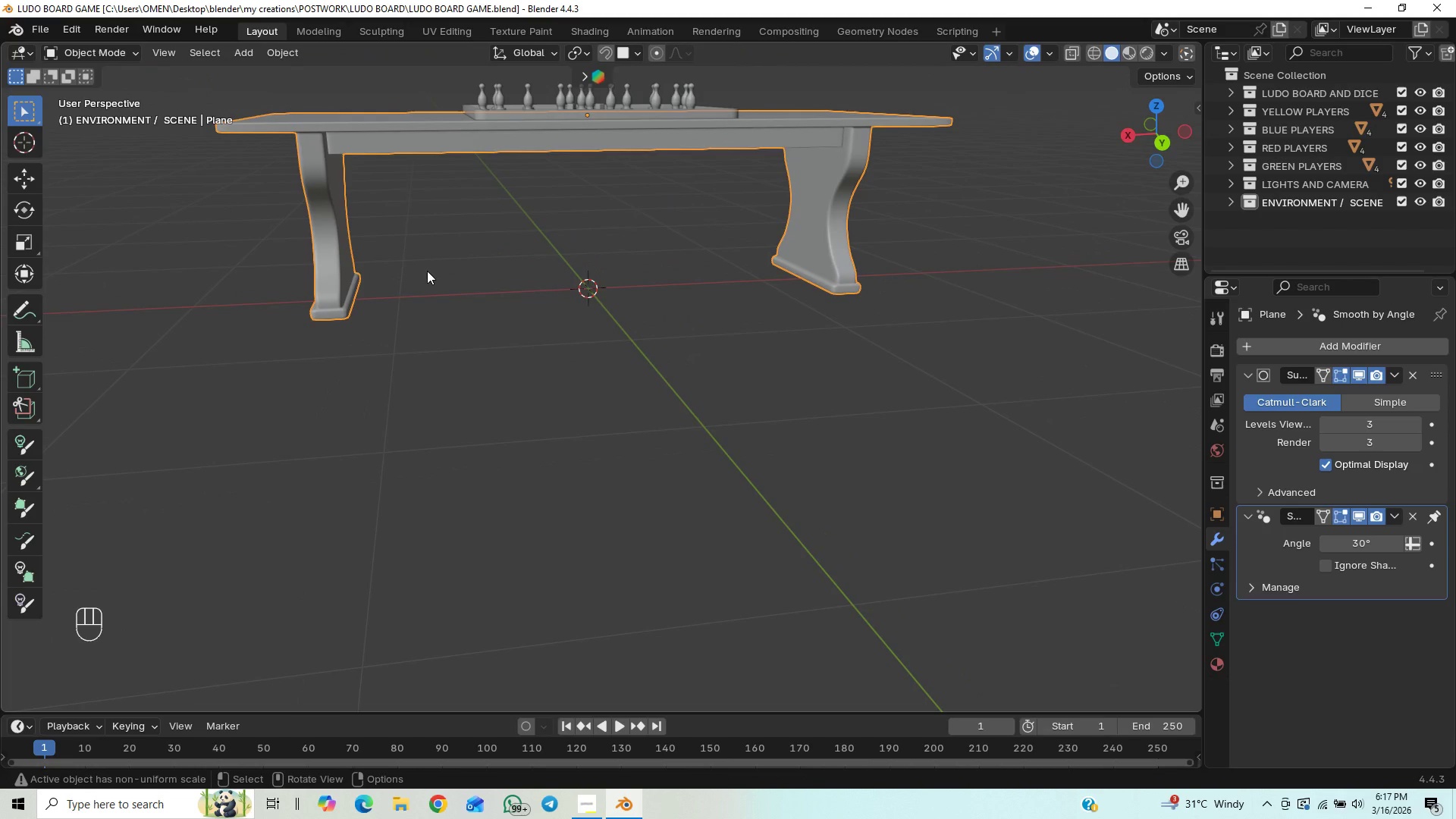 
key(Control+S)
 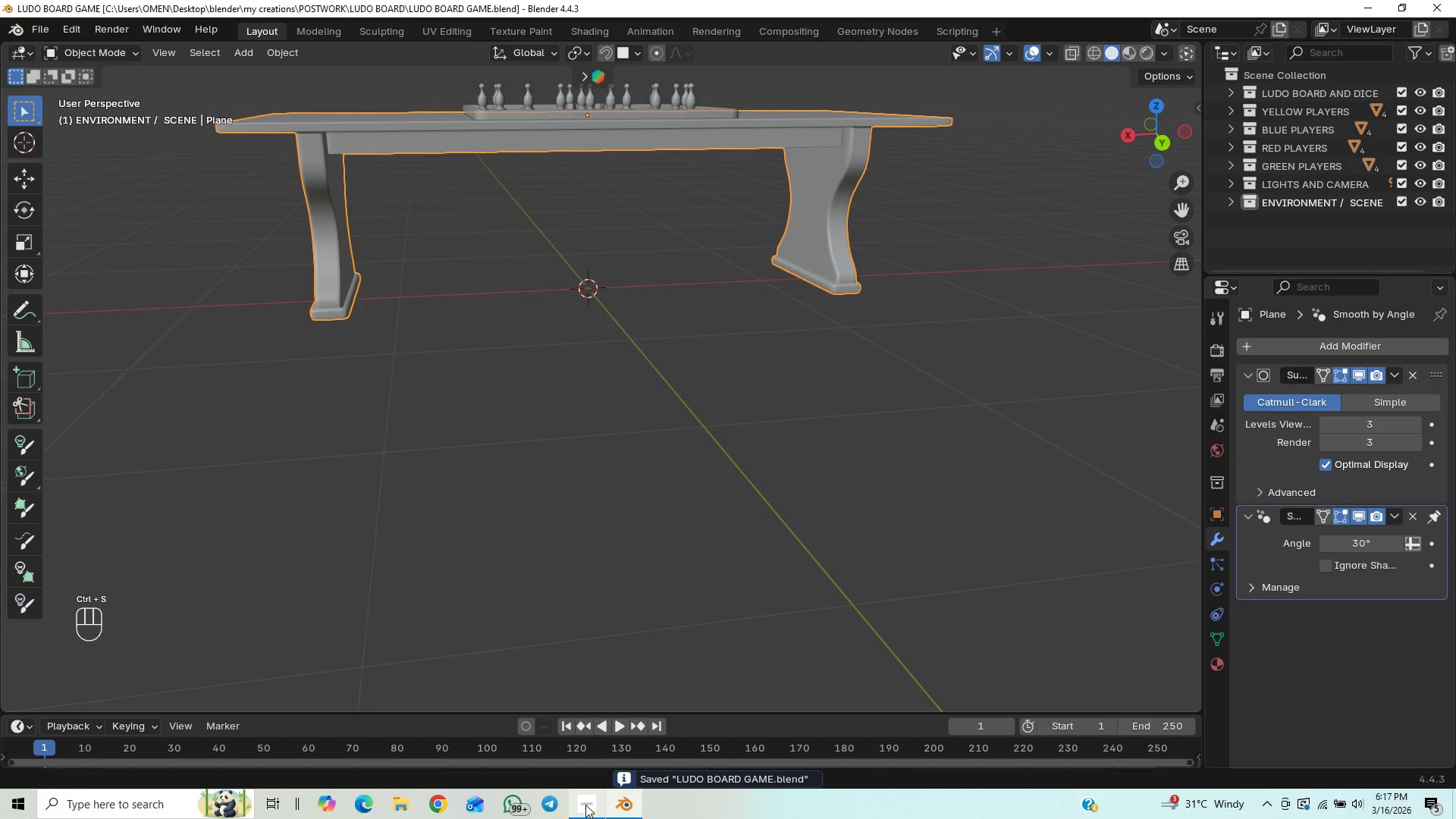 
left_click([585, 805])
 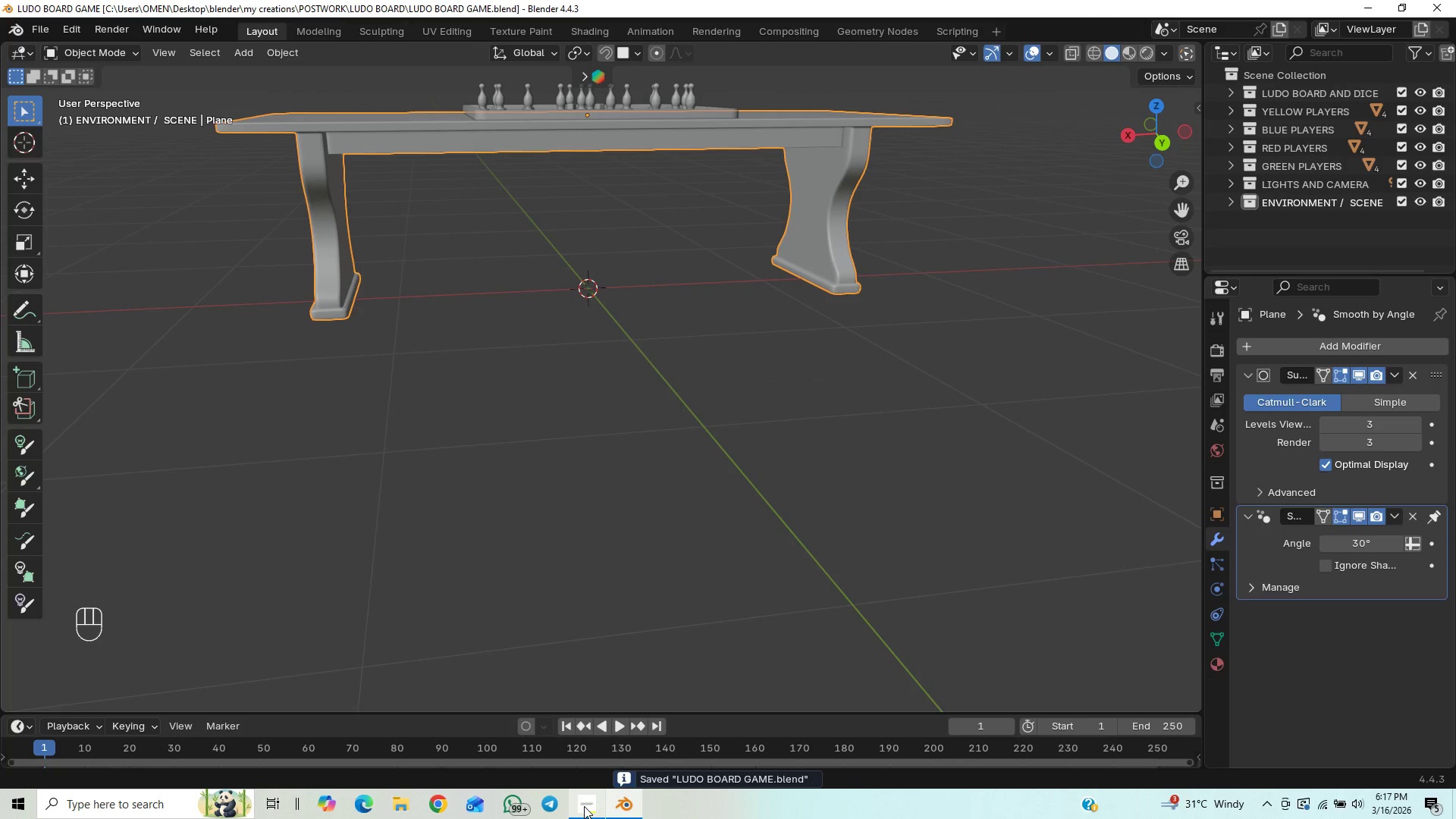 
scroll: coordinate [576, 451], scroll_direction: down, amount: 1.0
 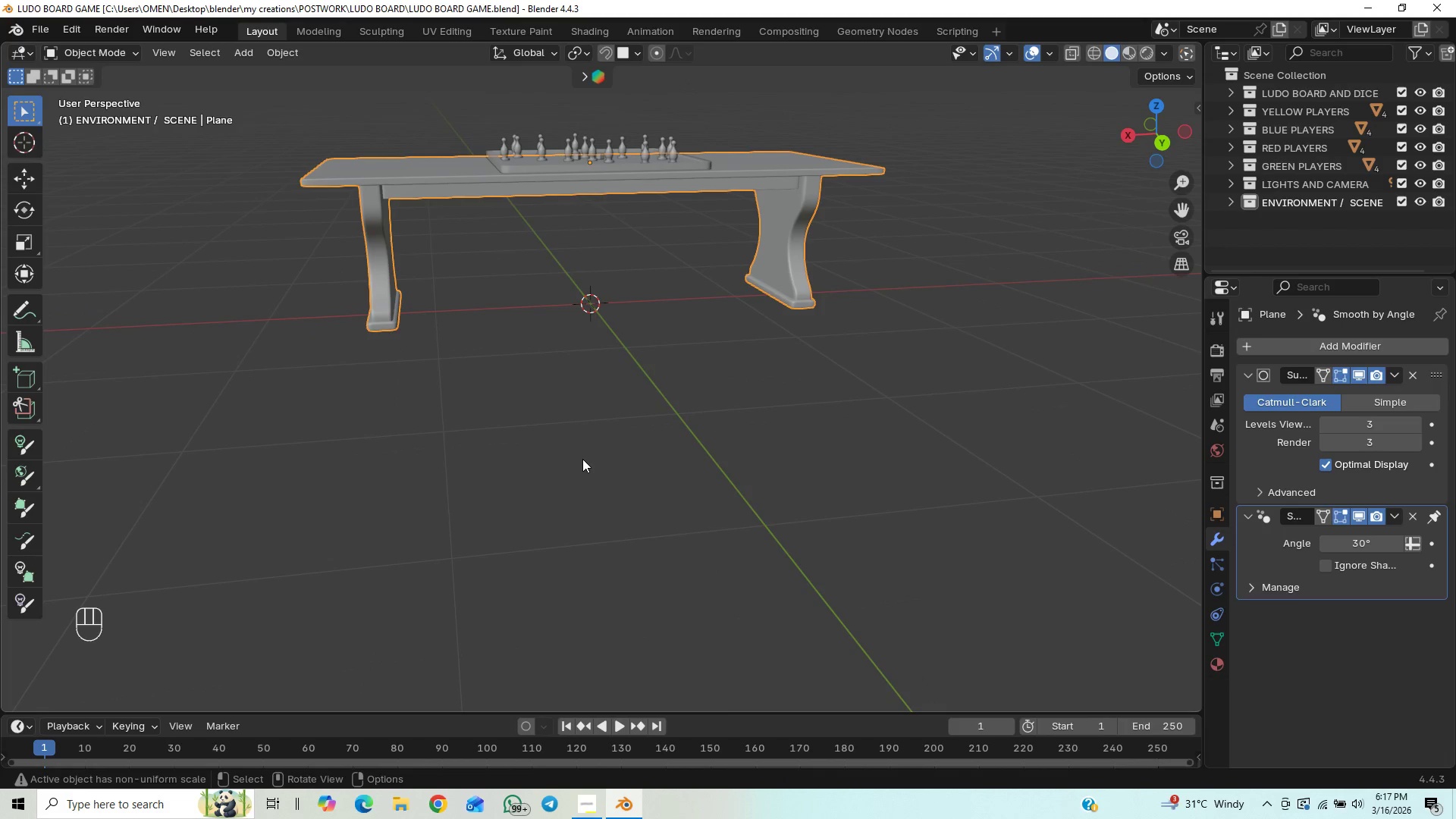 
hold_key(key=ShiftLeft, duration=0.81)
 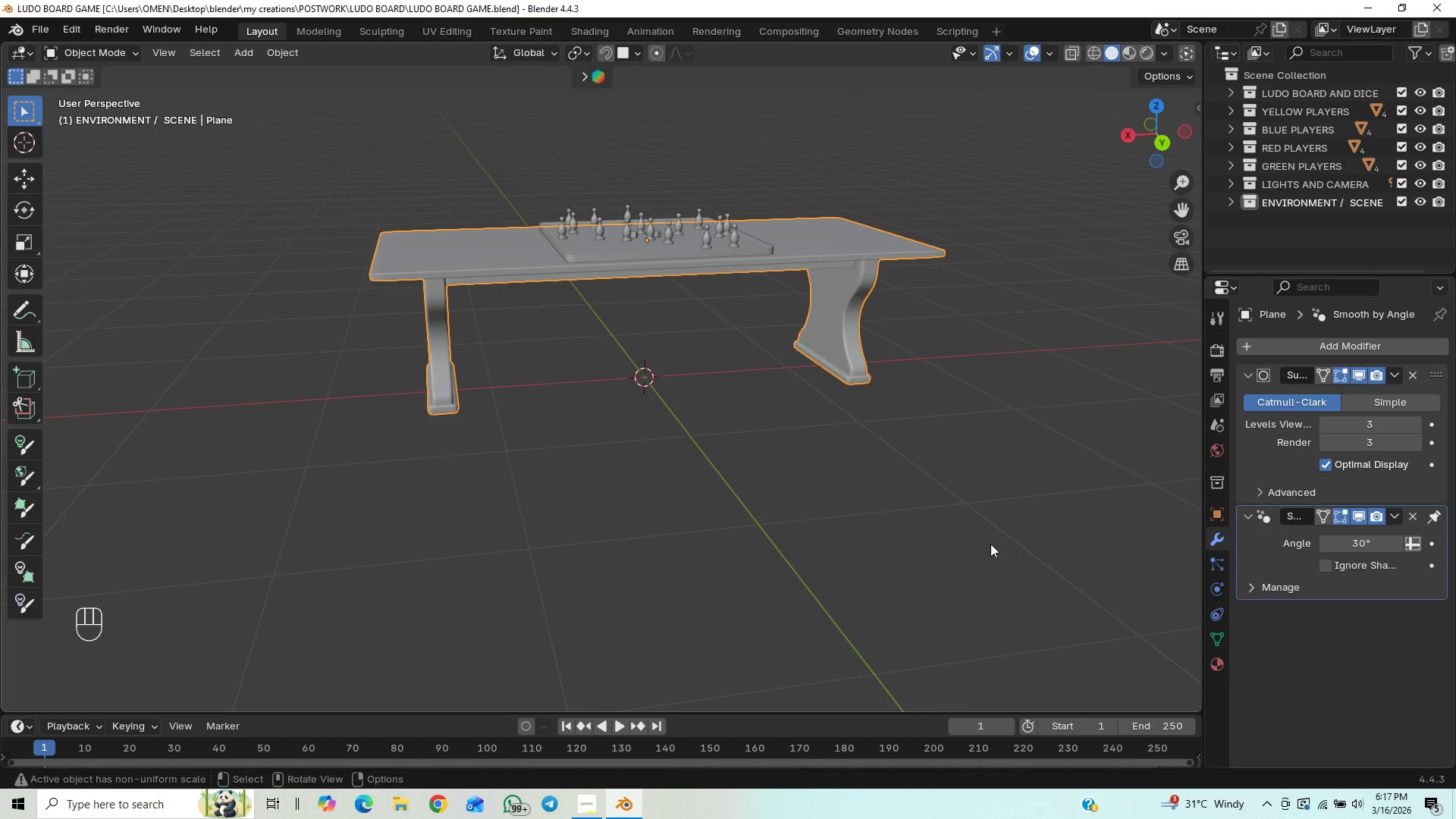 
hold_key(key=ShiftLeft, duration=0.69)
 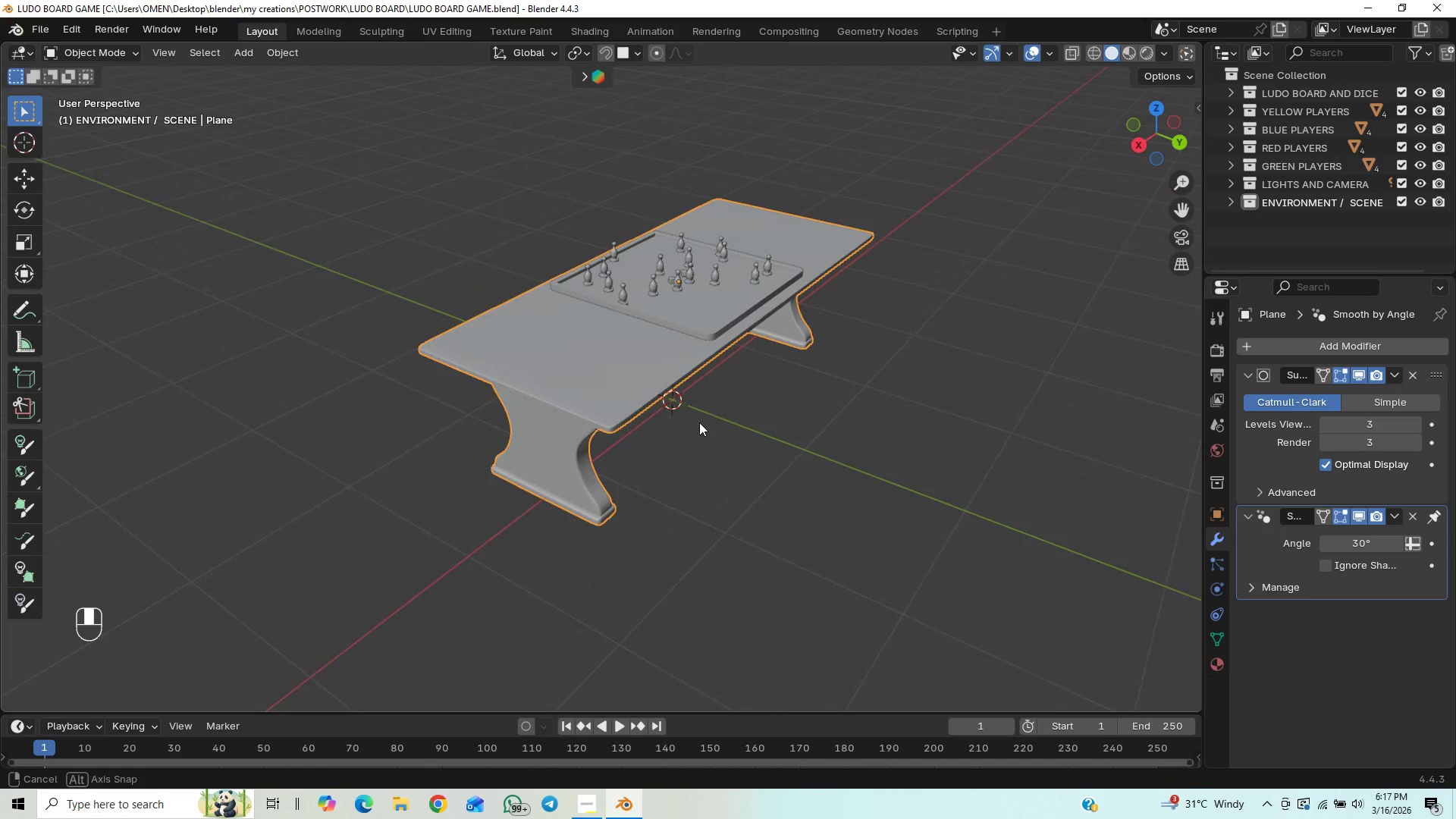 
hold_key(key=ShiftLeft, duration=0.66)
 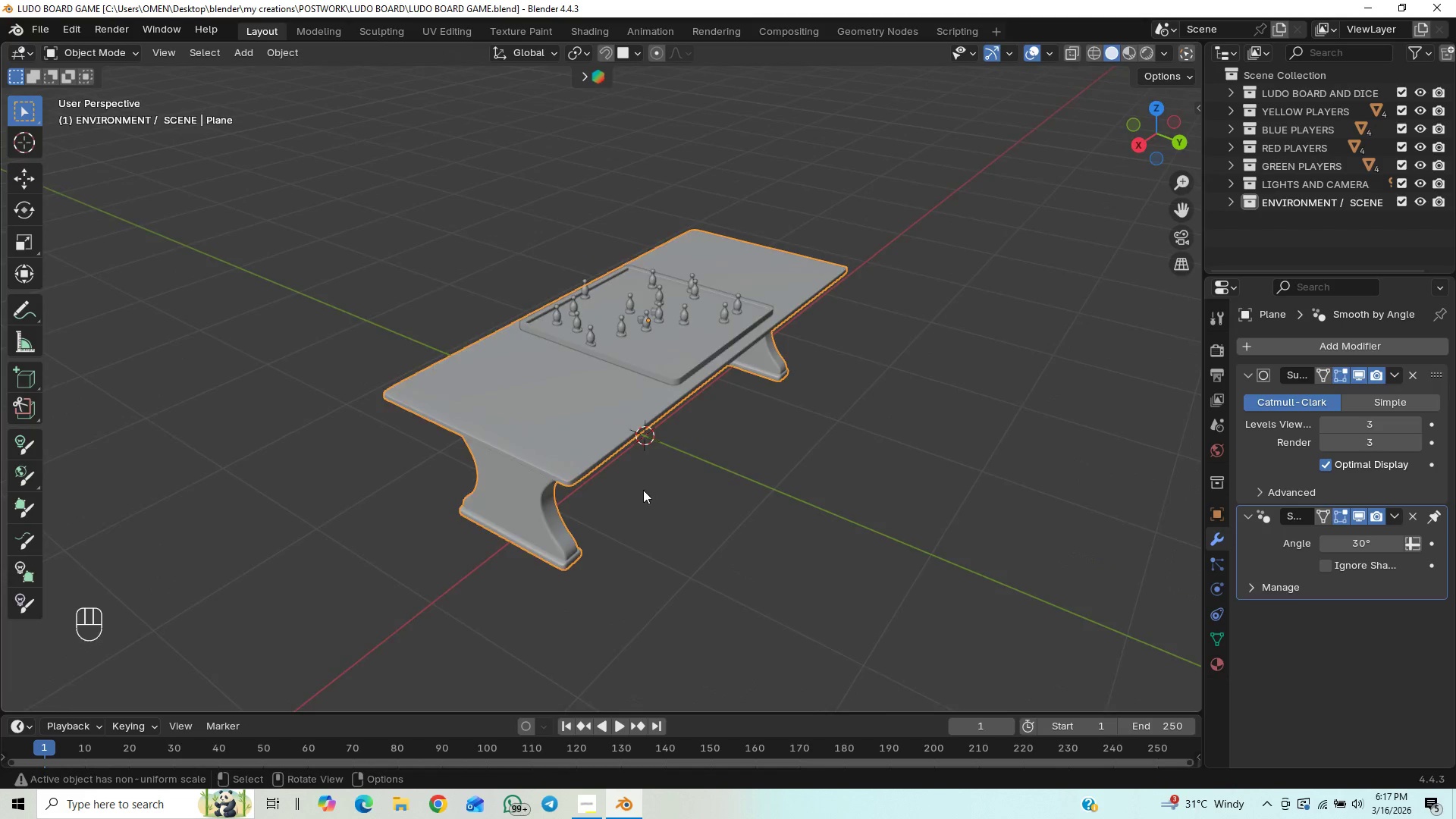 
scroll: coordinate [643, 490], scroll_direction: up, amount: 2.0
 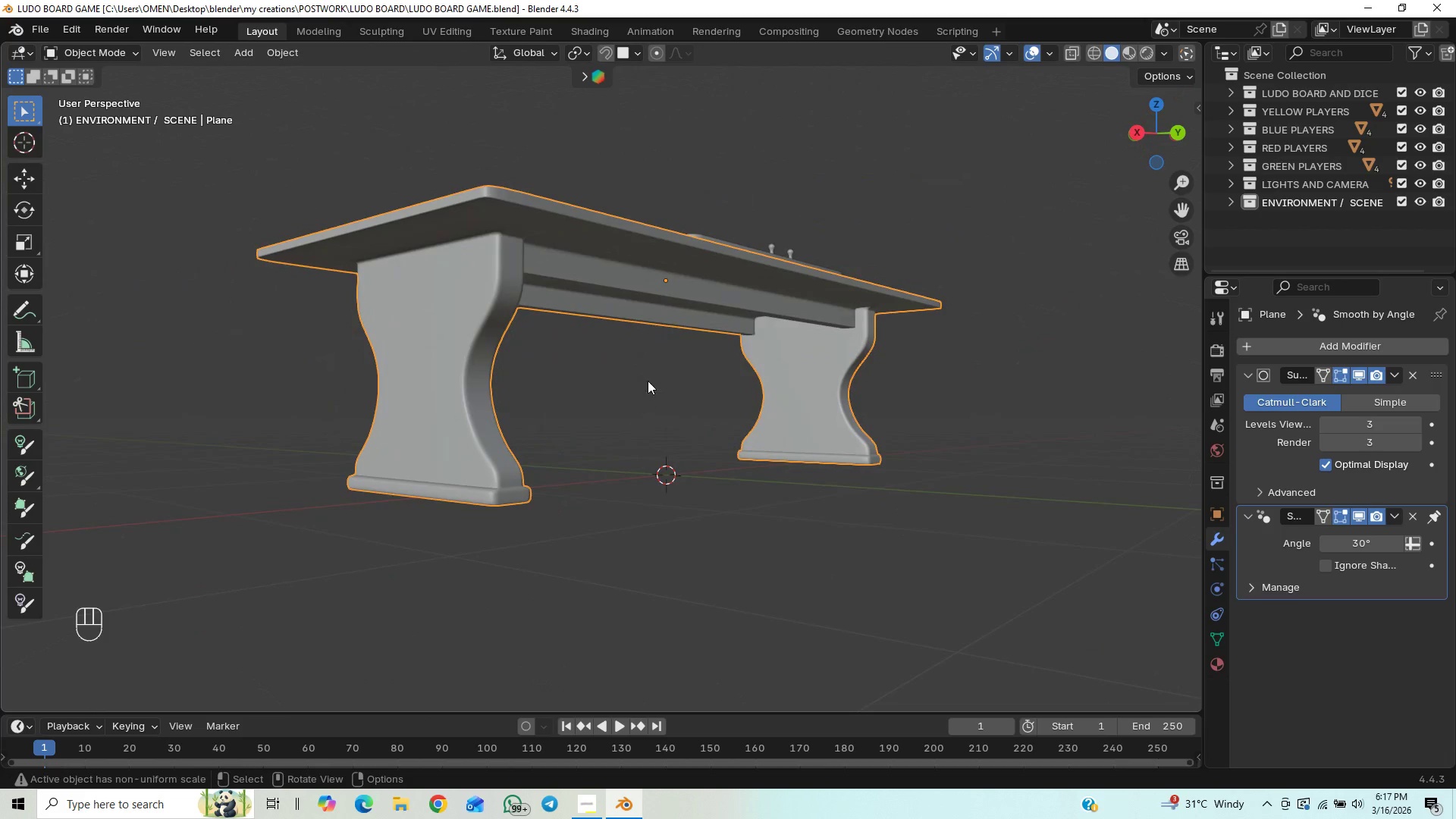 
key(Tab)
 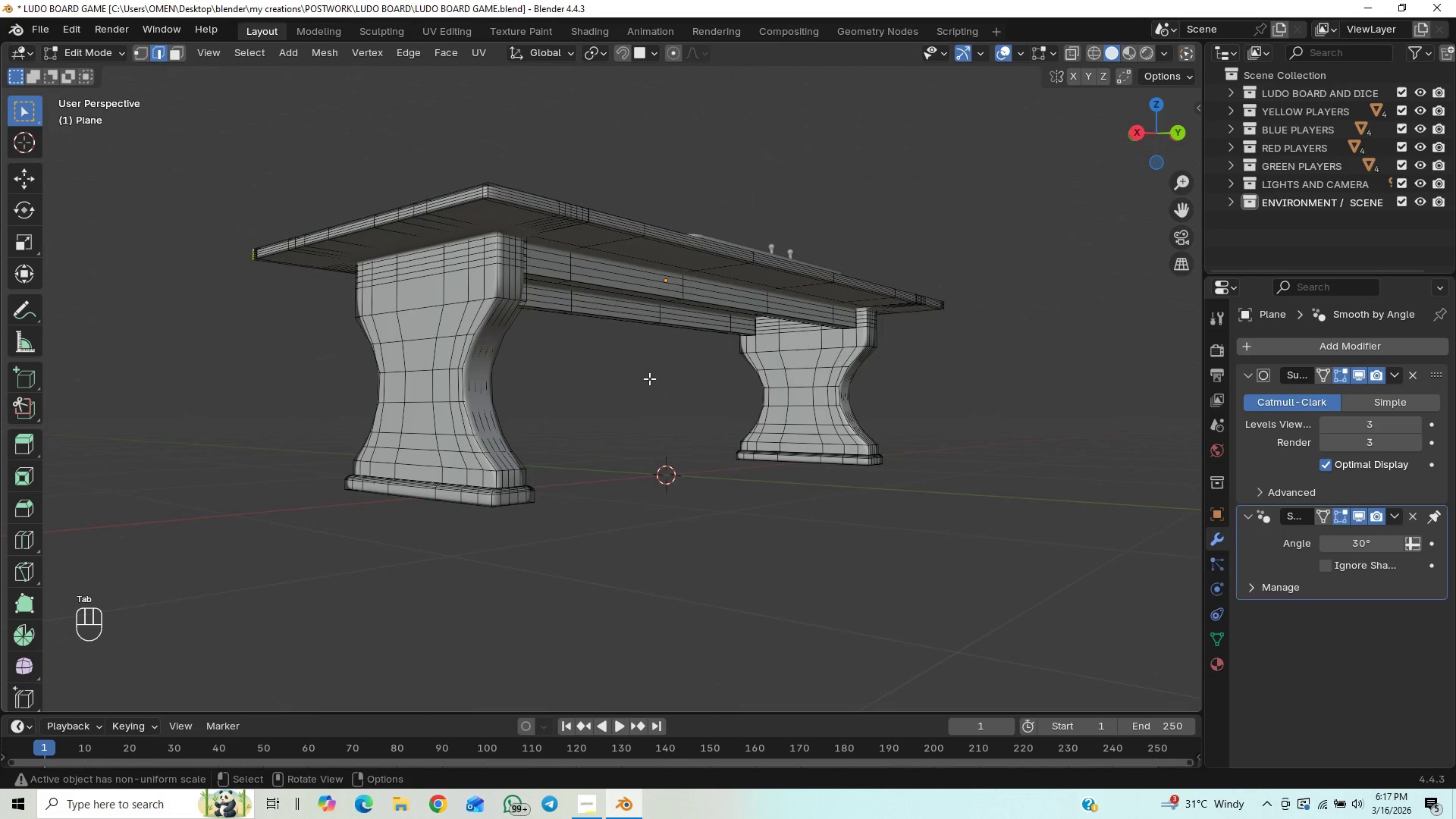 
key(Control+S)
 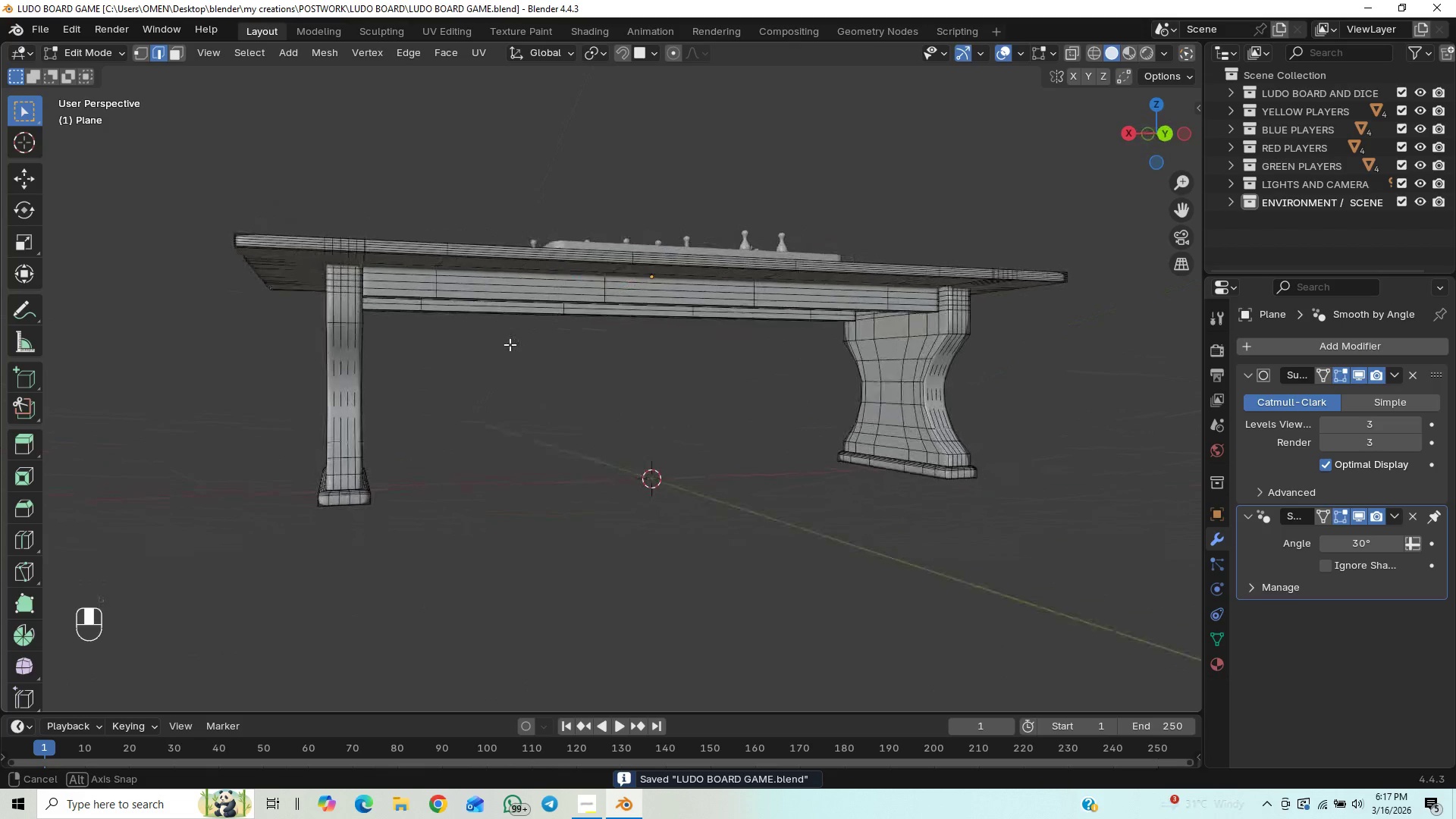 
left_click([537, 287])
 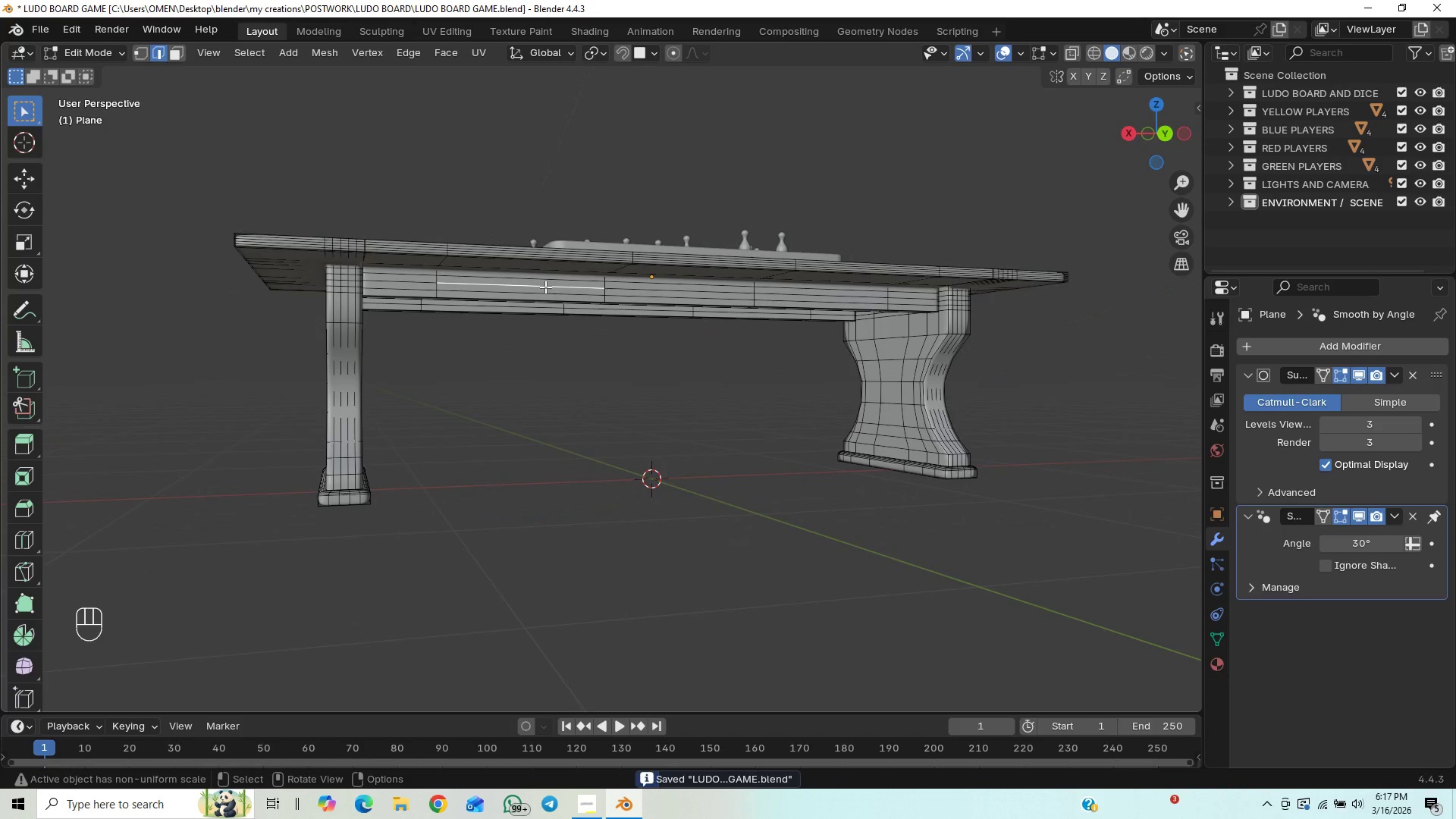 
key(3)
 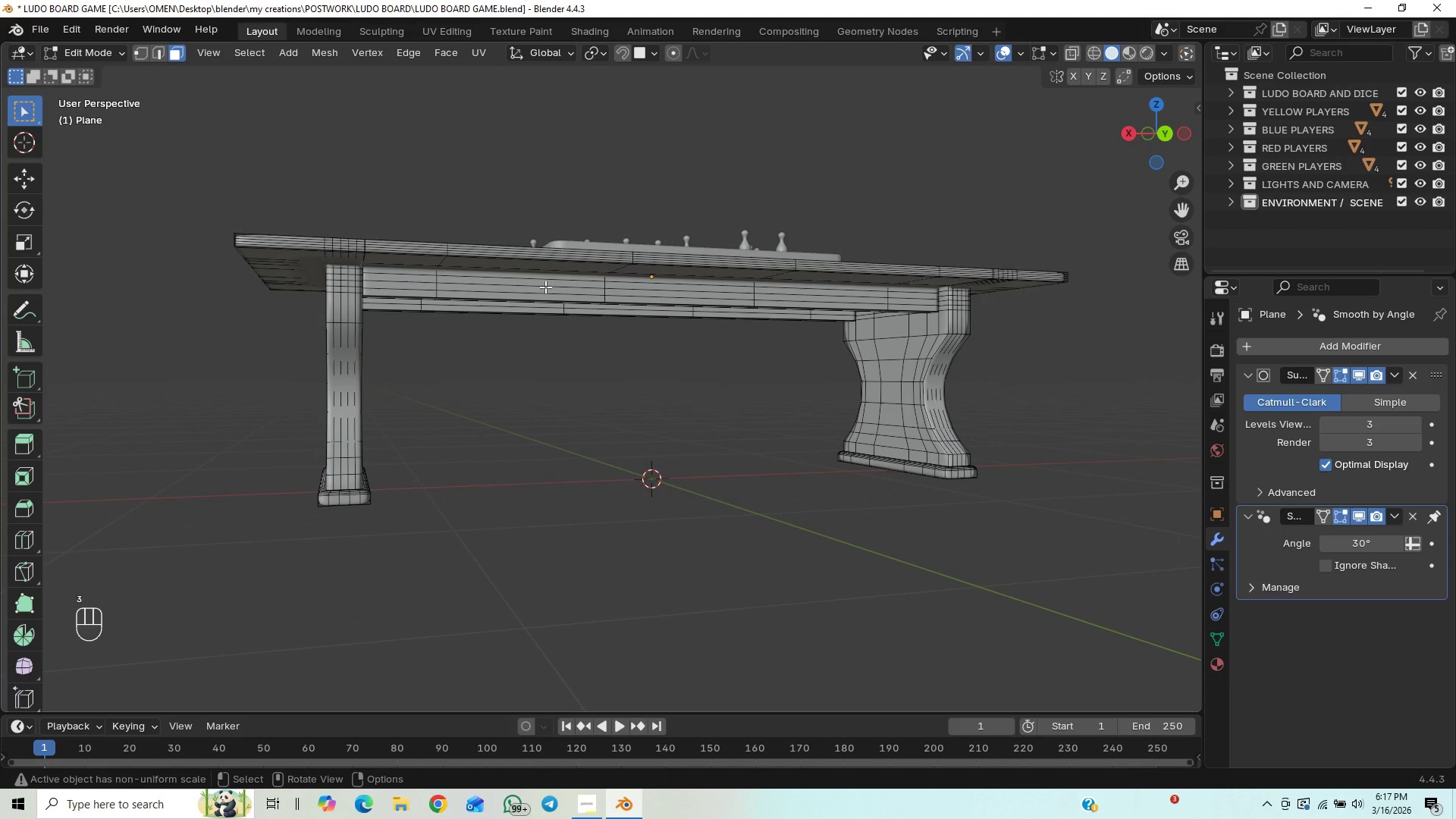 
left_click([545, 287])
 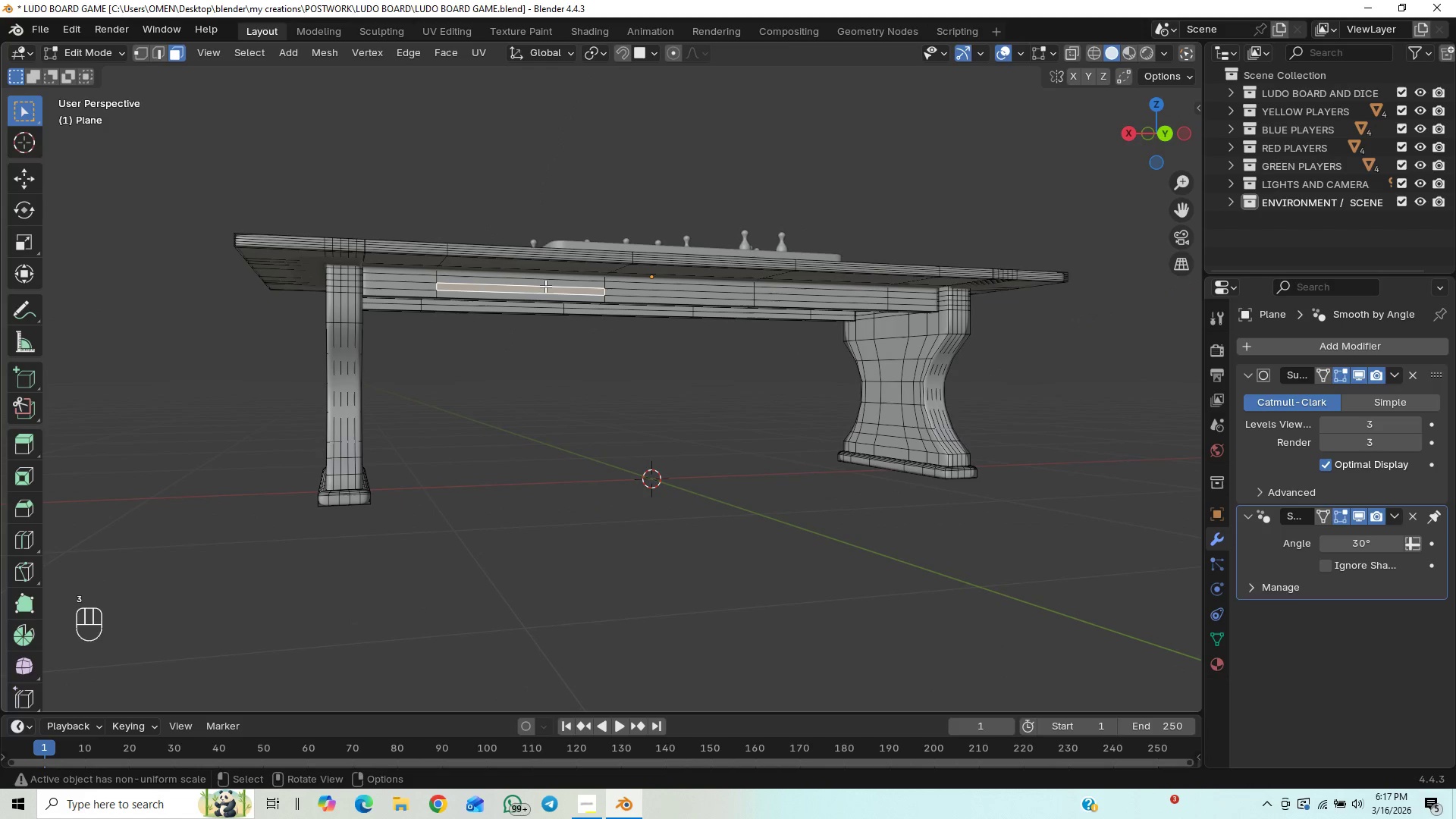 
key(L)
 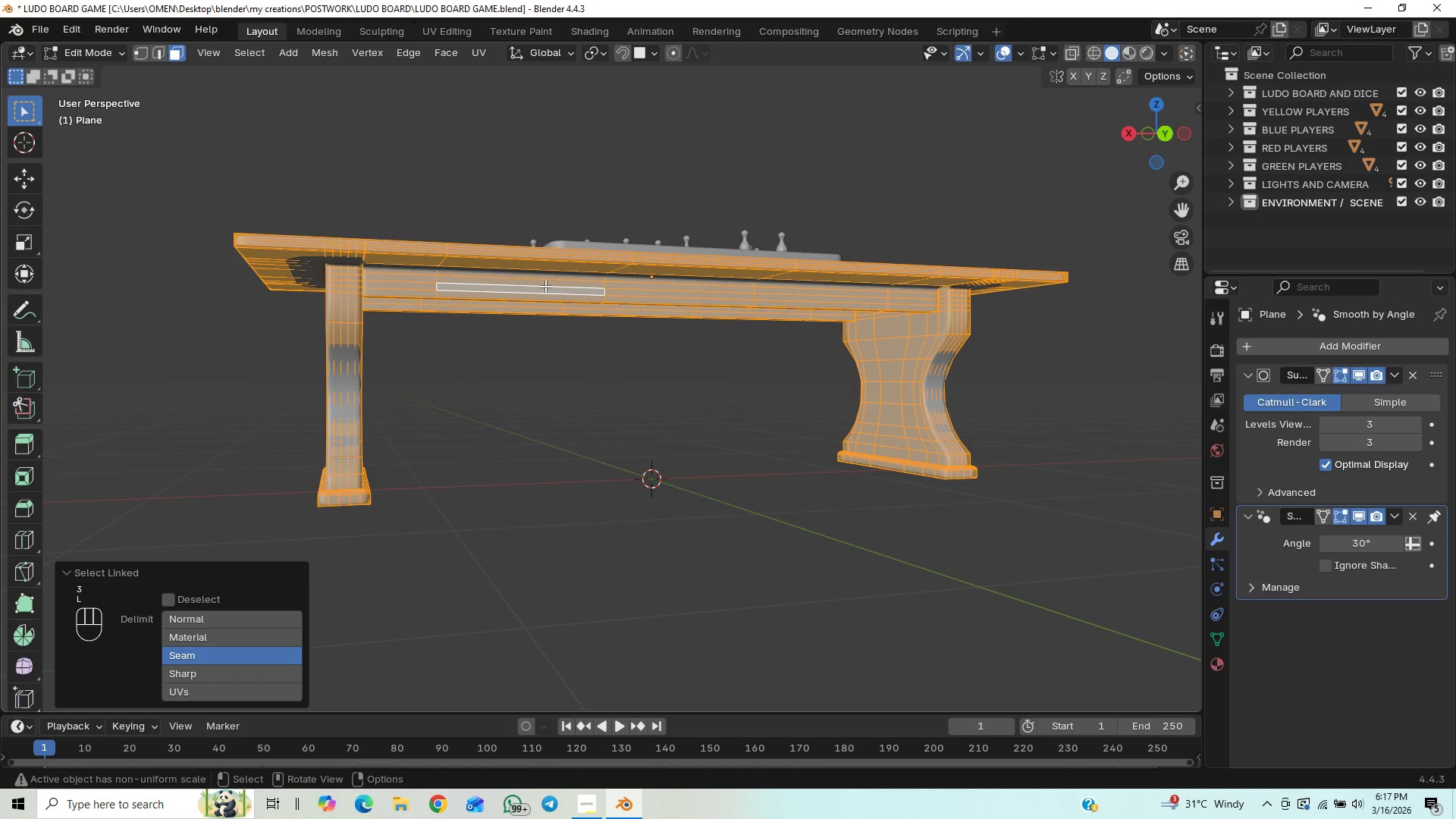 
left_click([537, 263])
 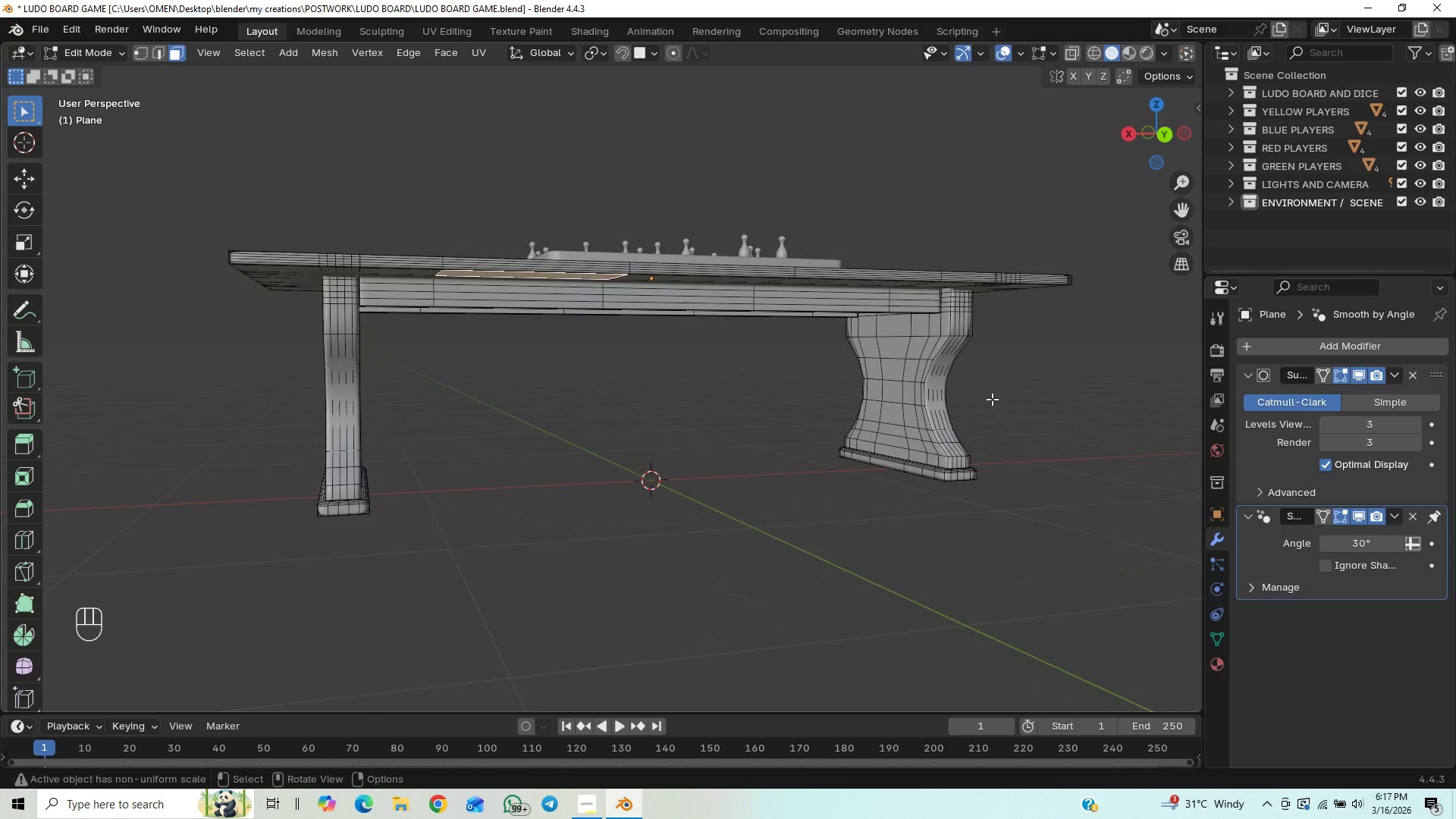 
wait(7.47)
 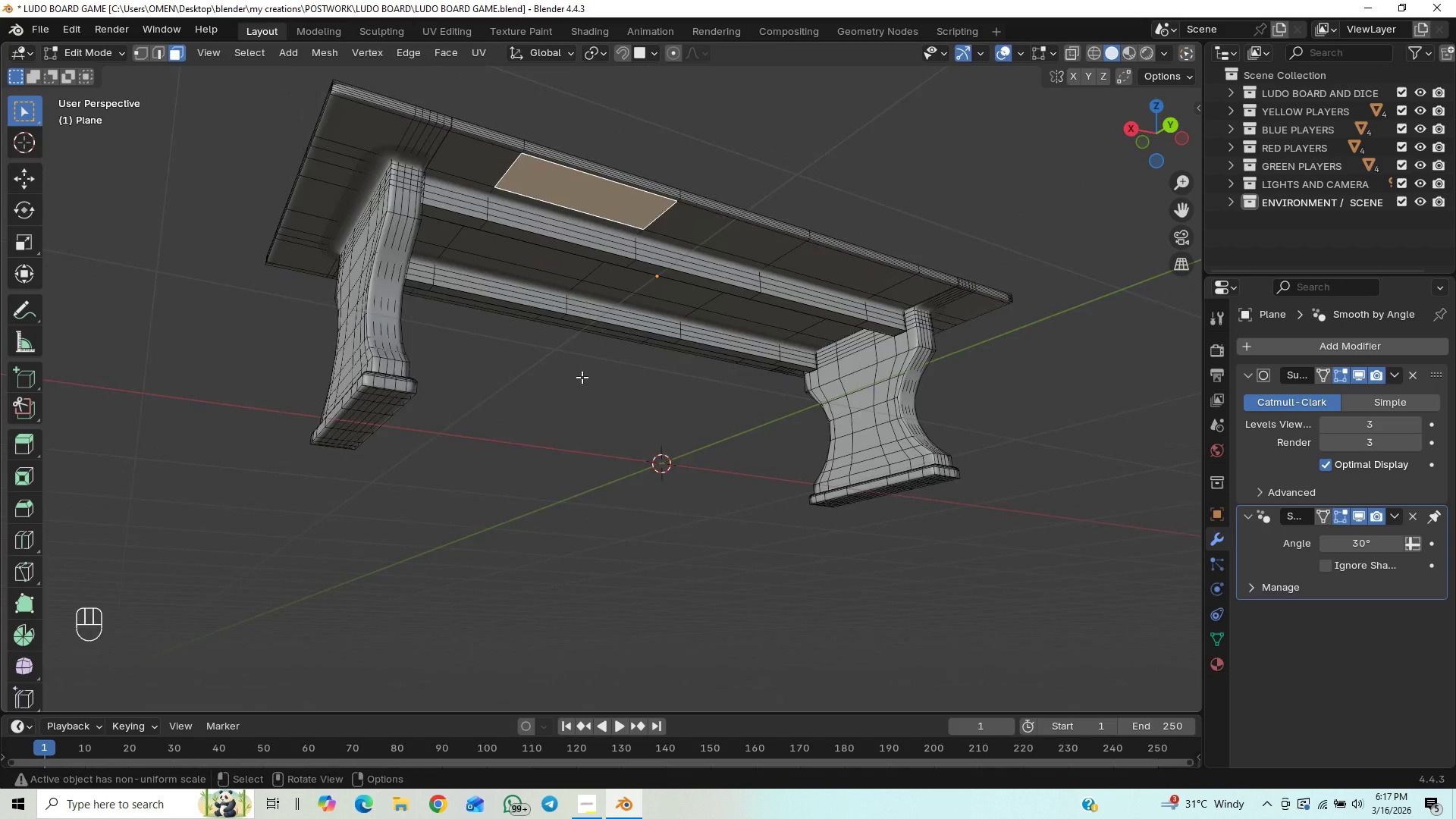 
scroll: coordinate [924, 422], scroll_direction: up, amount: 1.0
 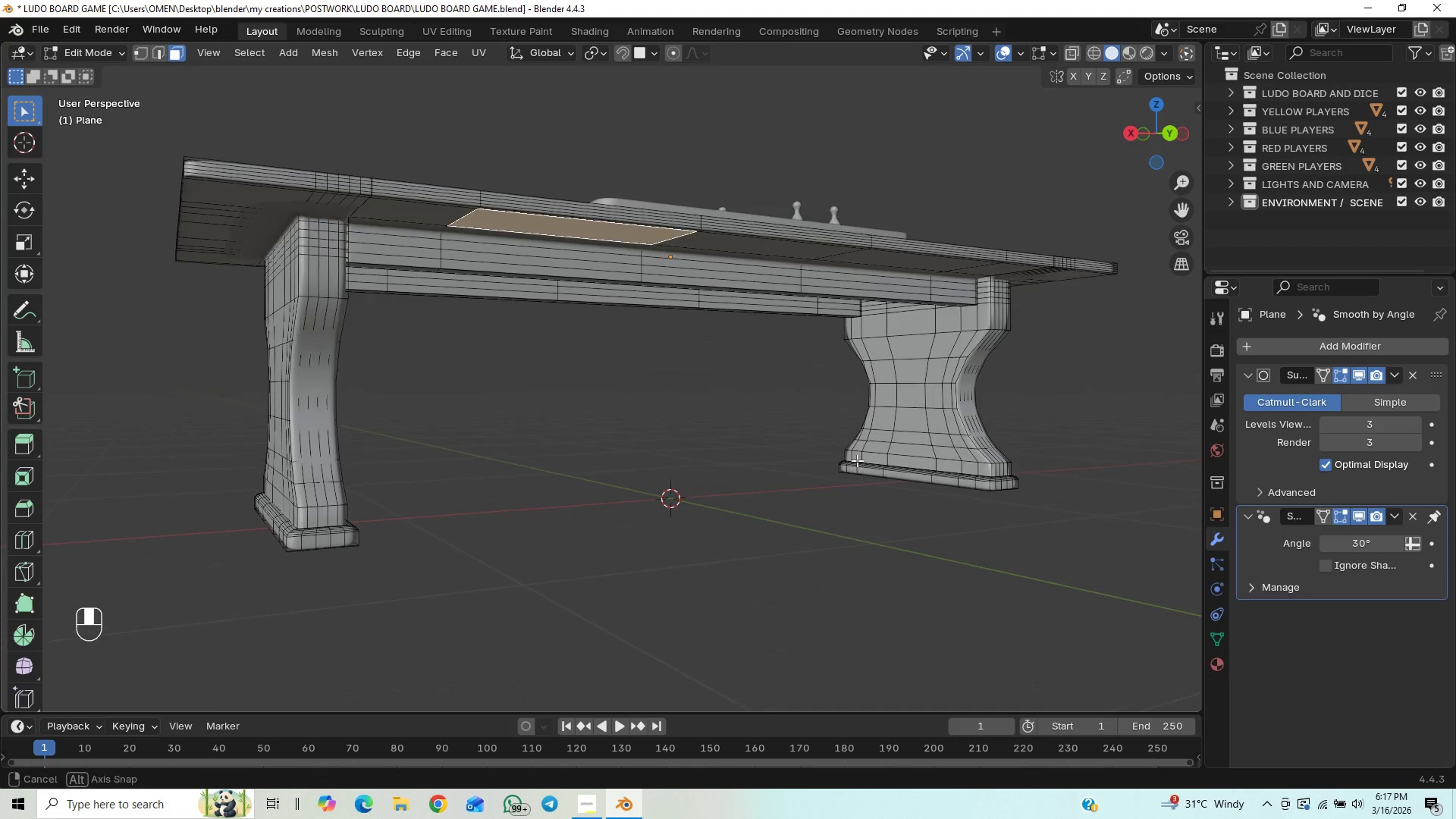 
middle_click([839, 475])
 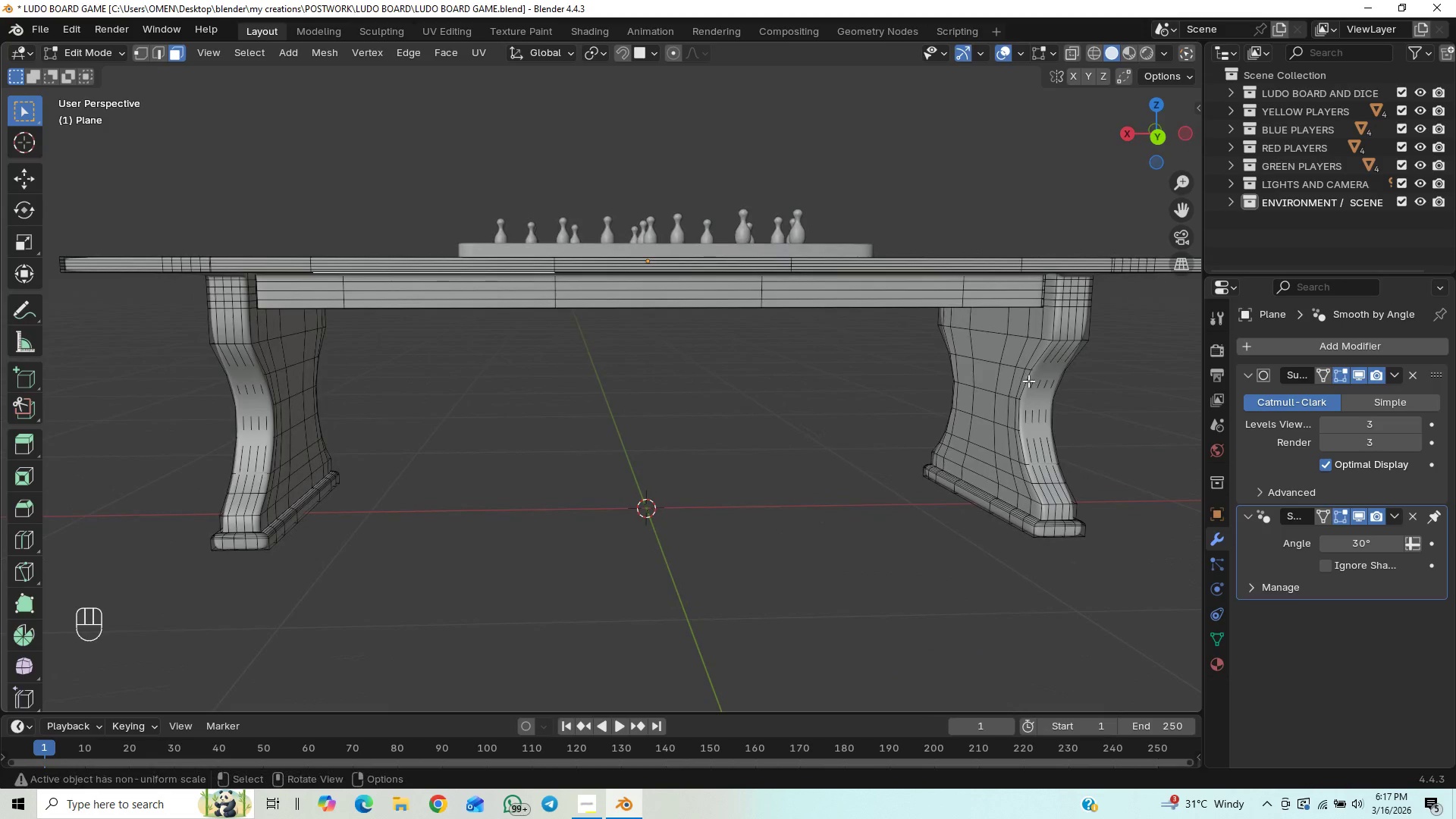 
left_click([986, 395])
 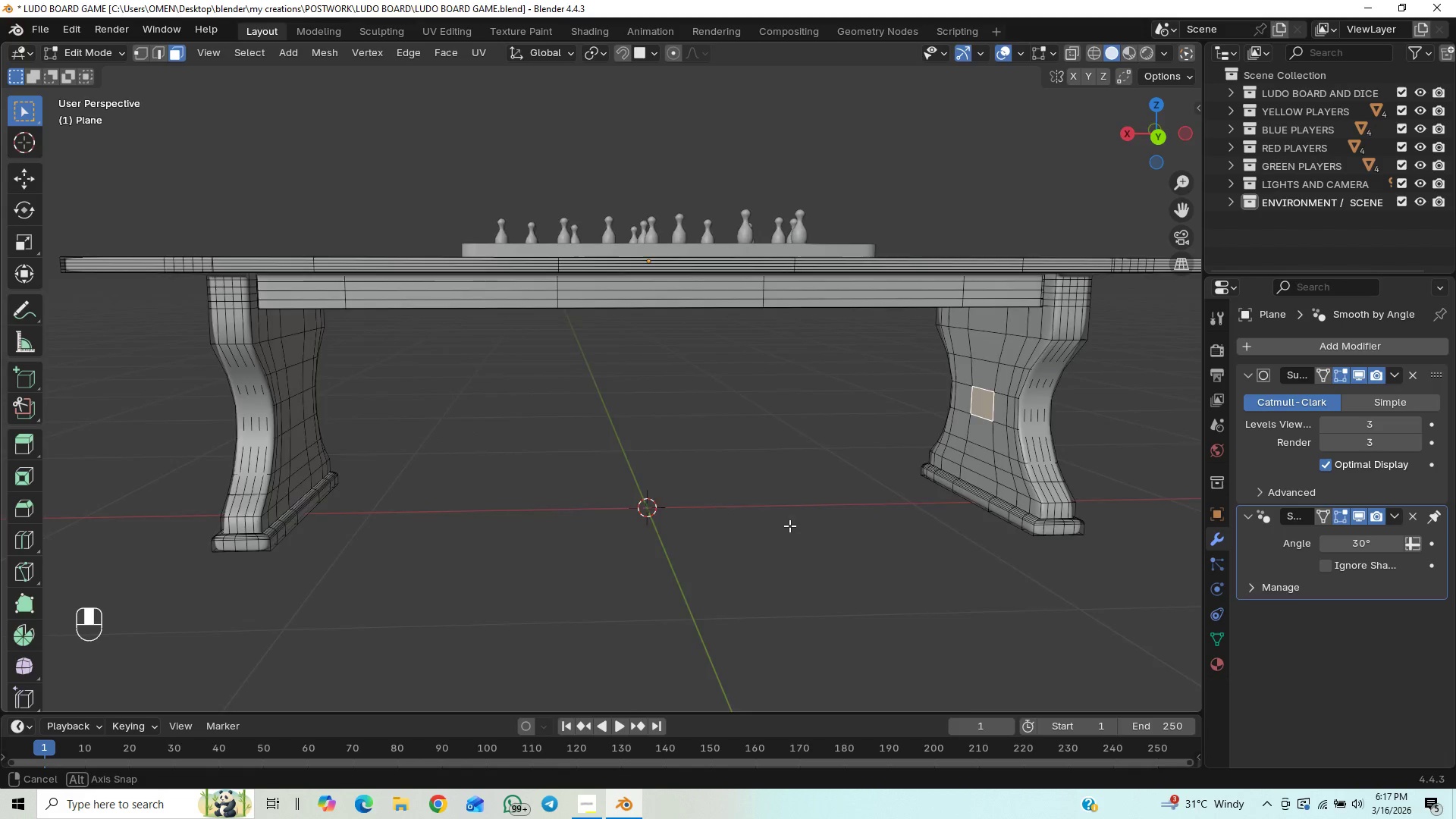 
wait(6.41)
 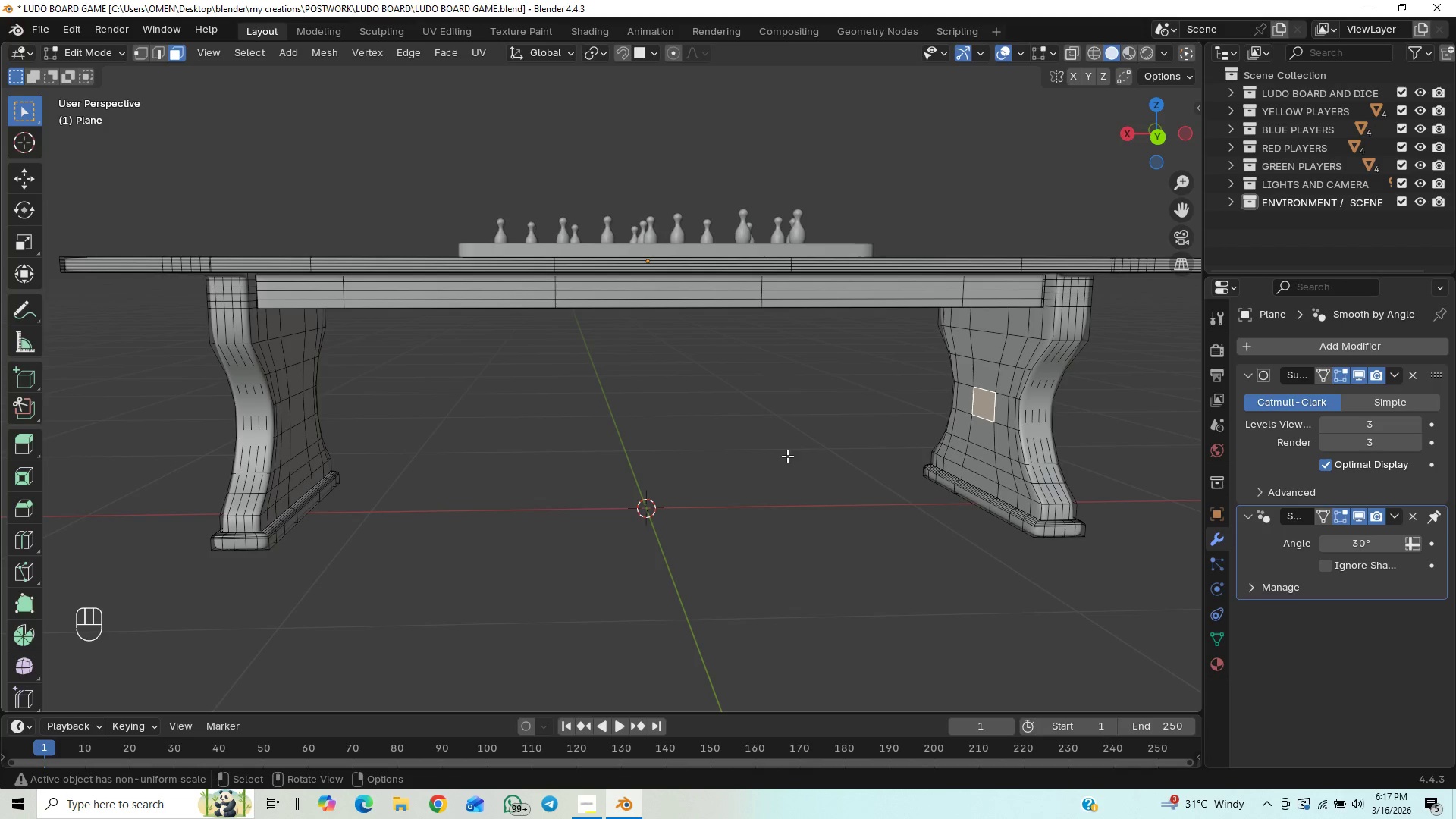 
hold_key(key=ShiftLeft, duration=1.5)
 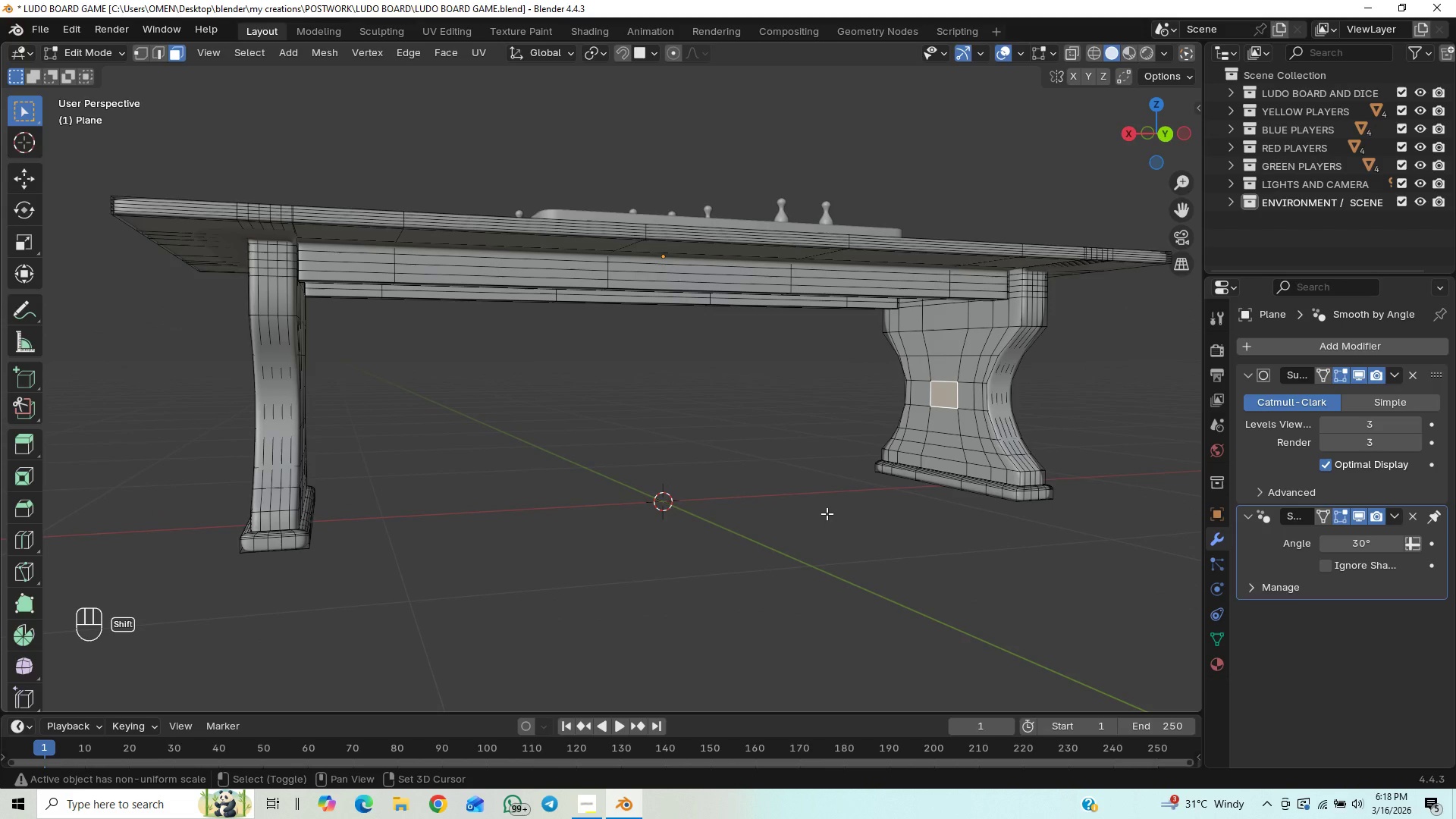 
hold_key(key=ShiftLeft, duration=0.94)
 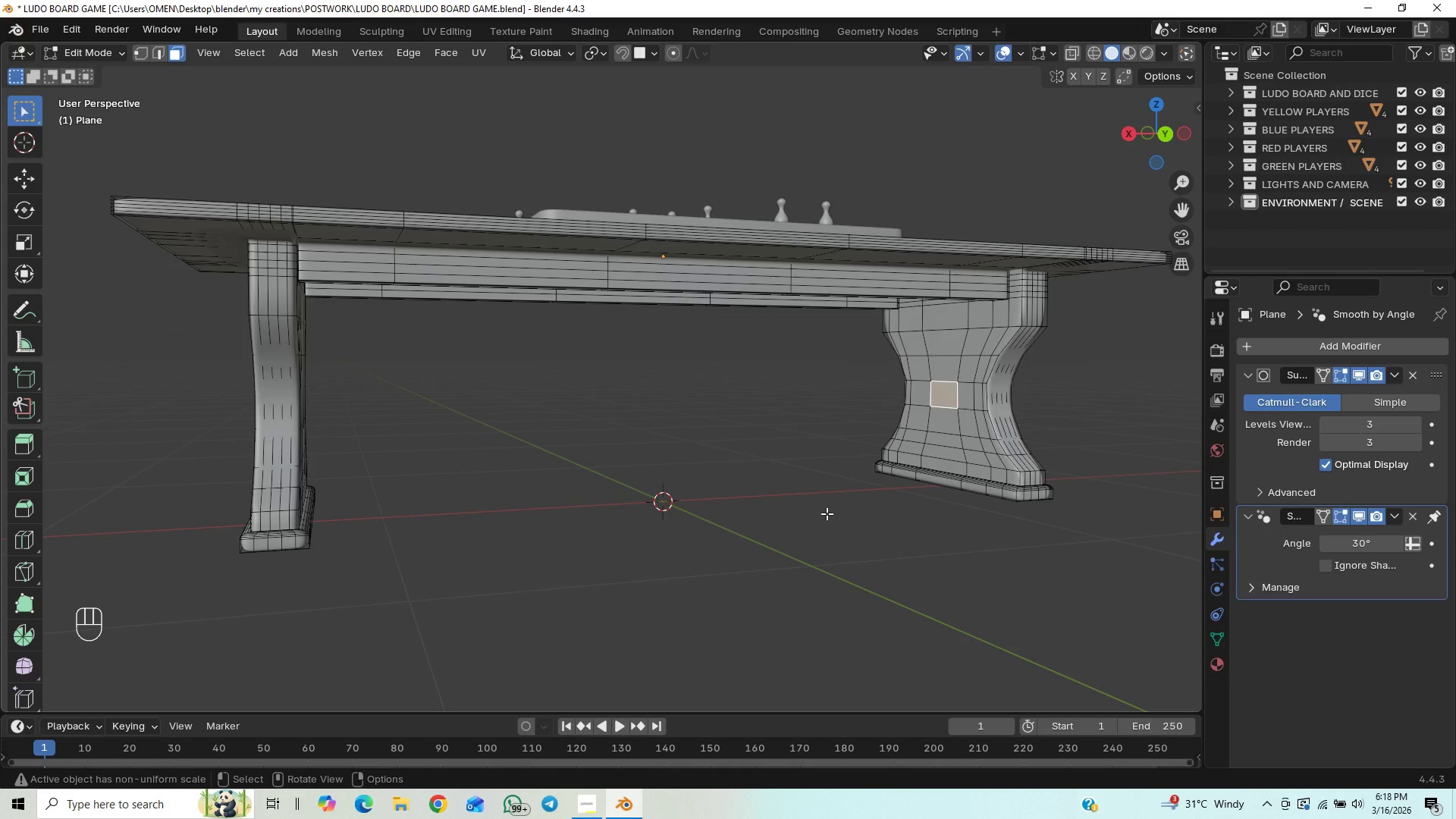 
key(Control+S)
 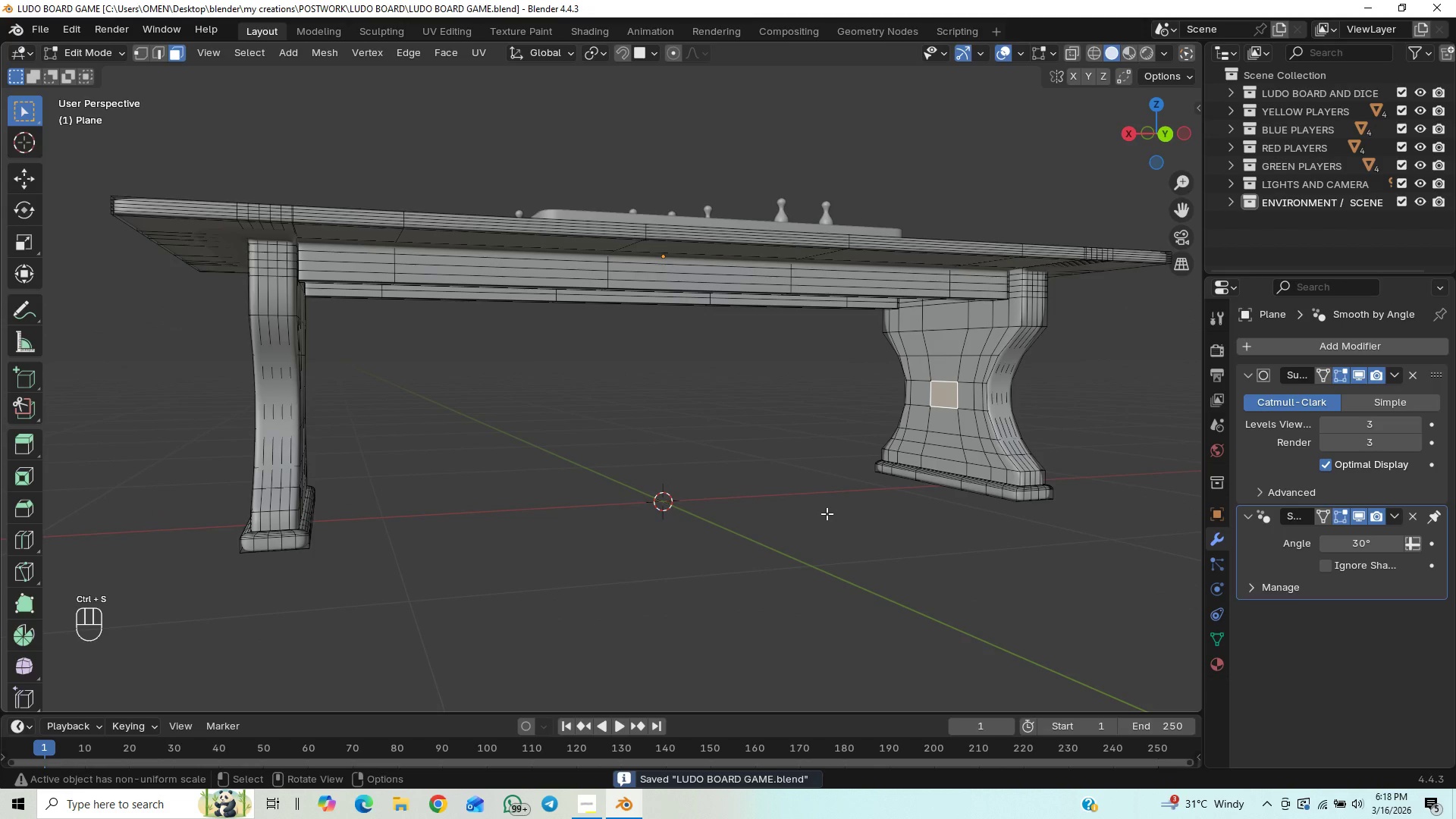 
key(Shift+D)
 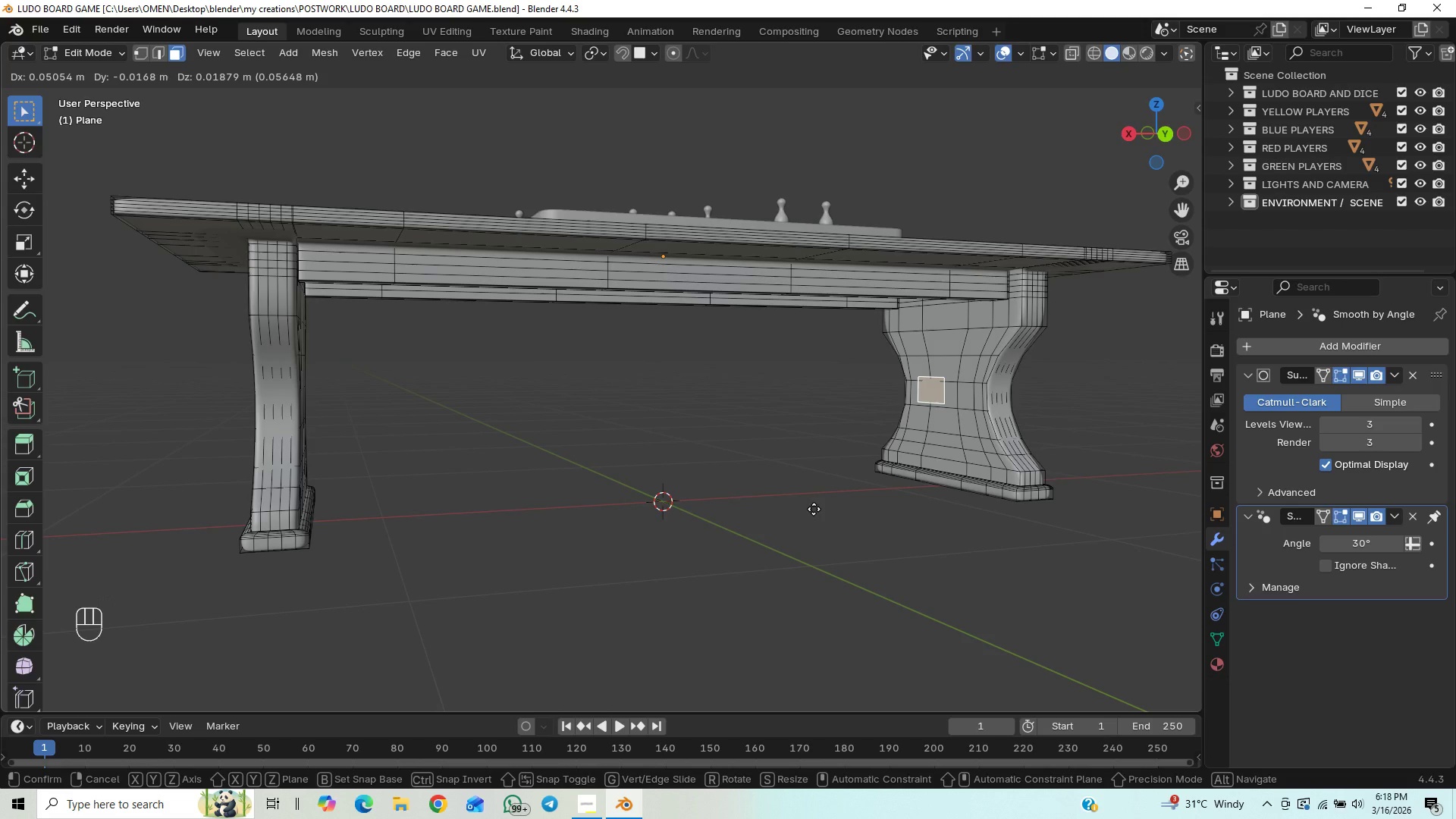 
wait(5.72)
 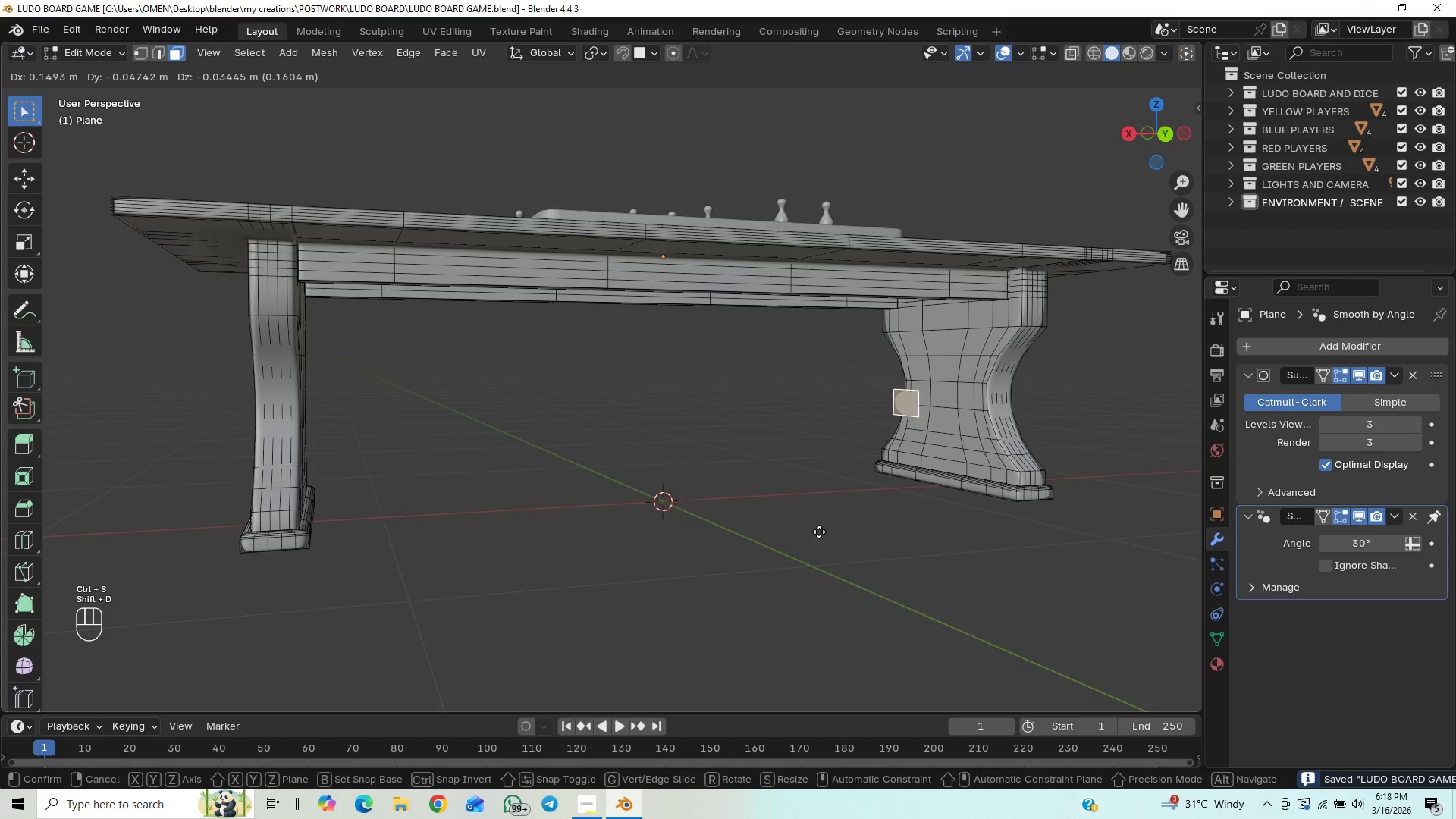 
right_click([814, 509])
 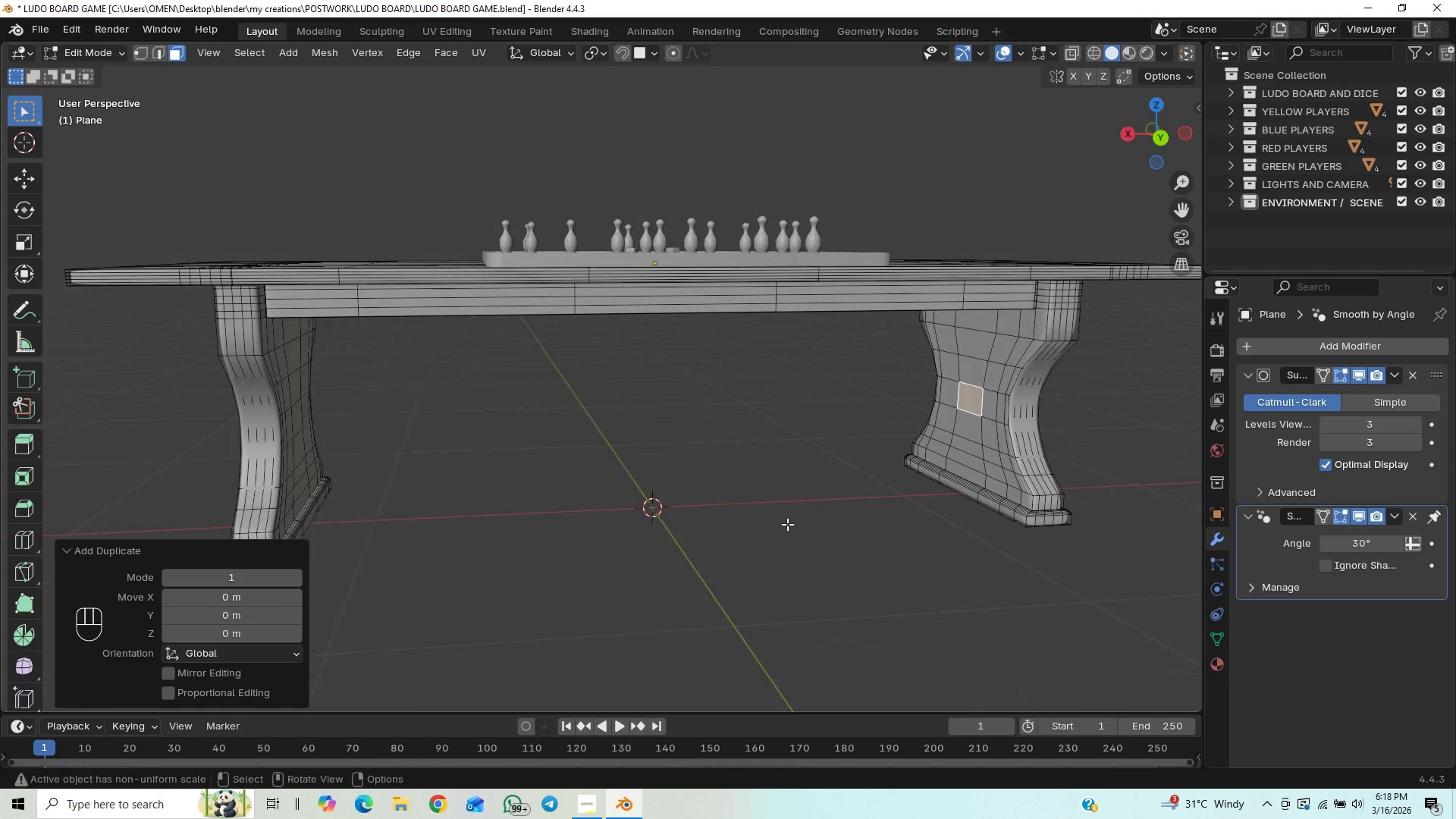 
type(sy)
 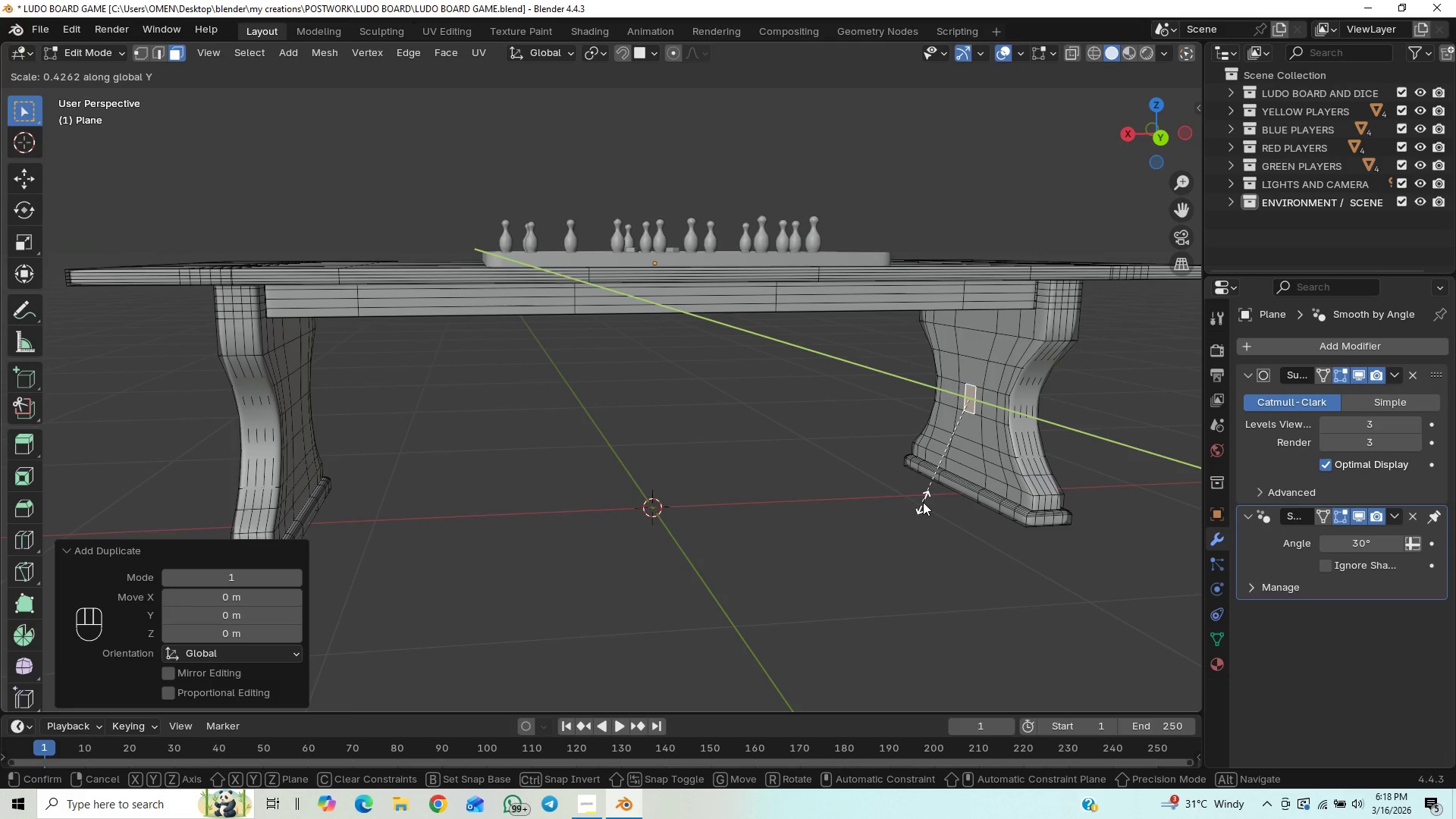 
wait(5.39)
 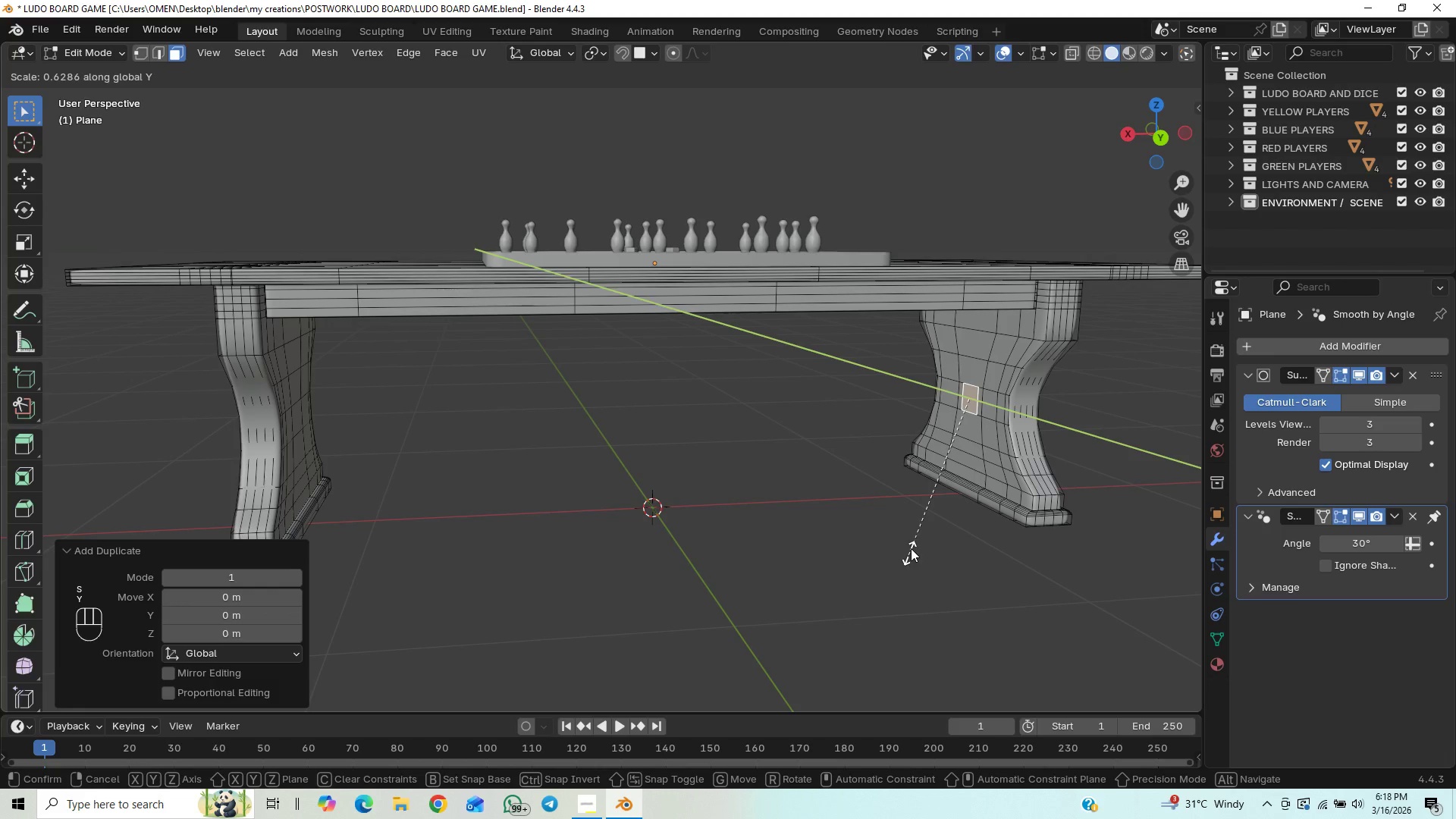 
left_click([924, 494])
 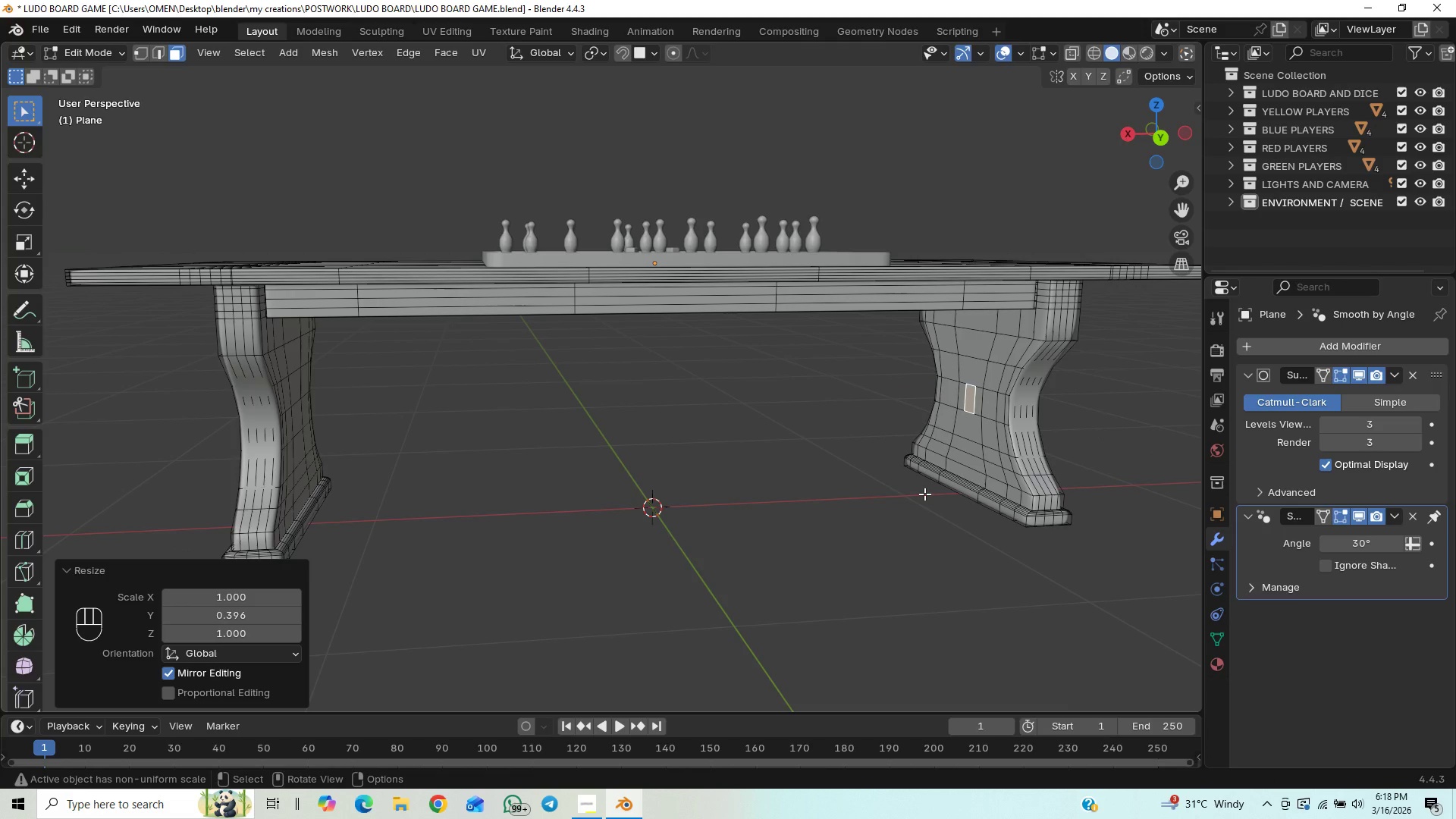 
type(gz)
 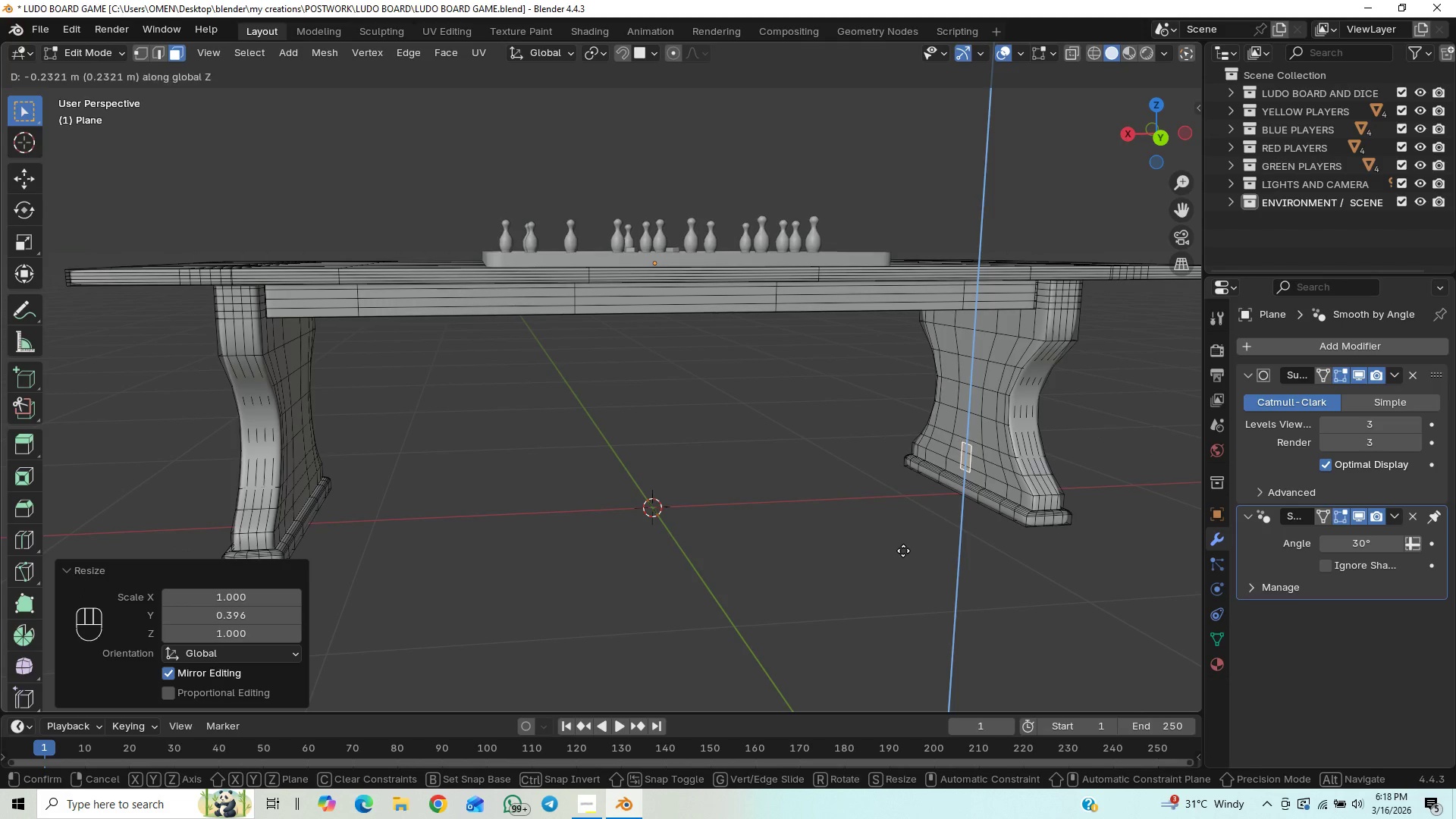 
wait(5.05)
 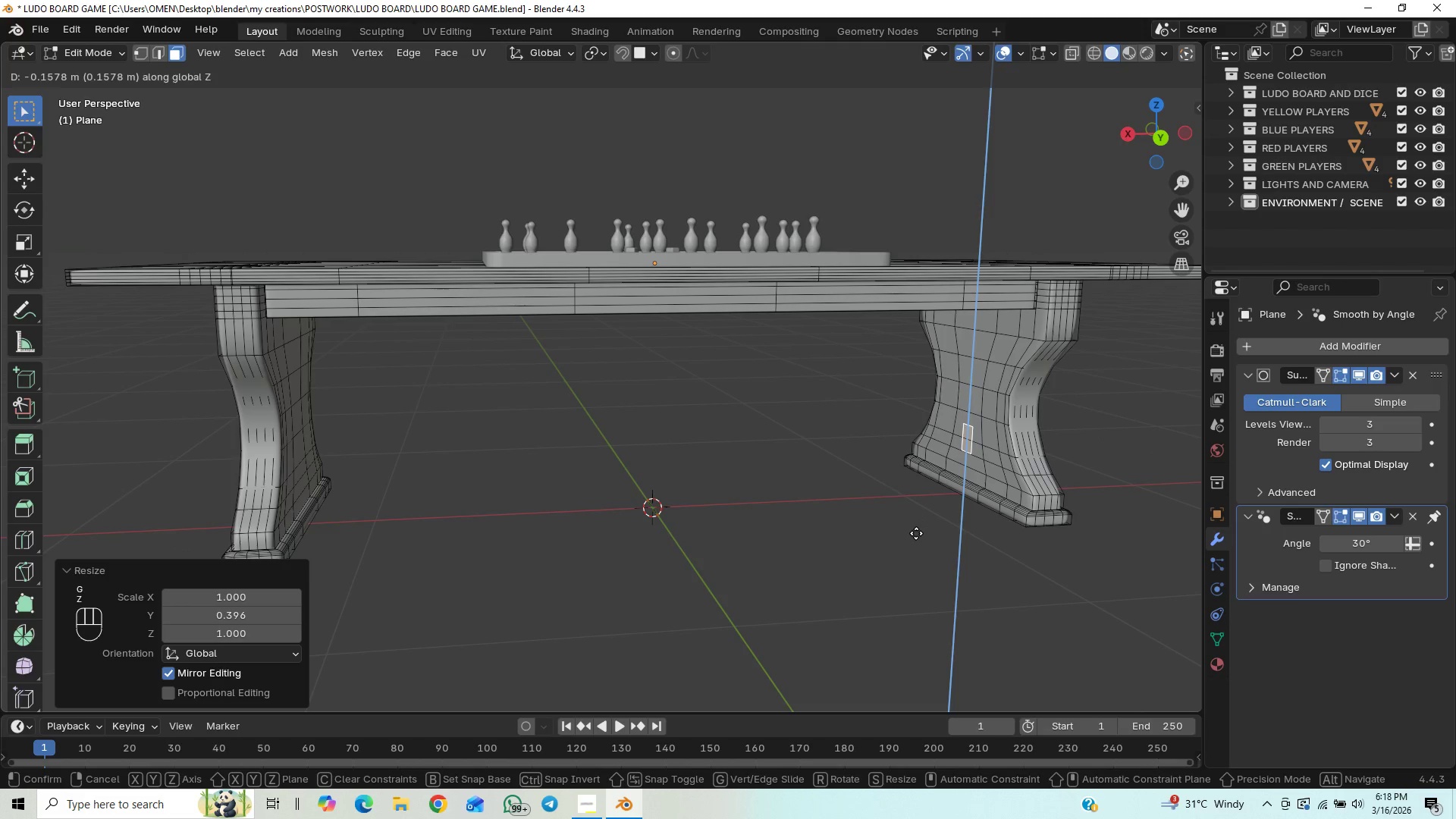 
hold_key(key=ShiftLeft, duration=1.53)
 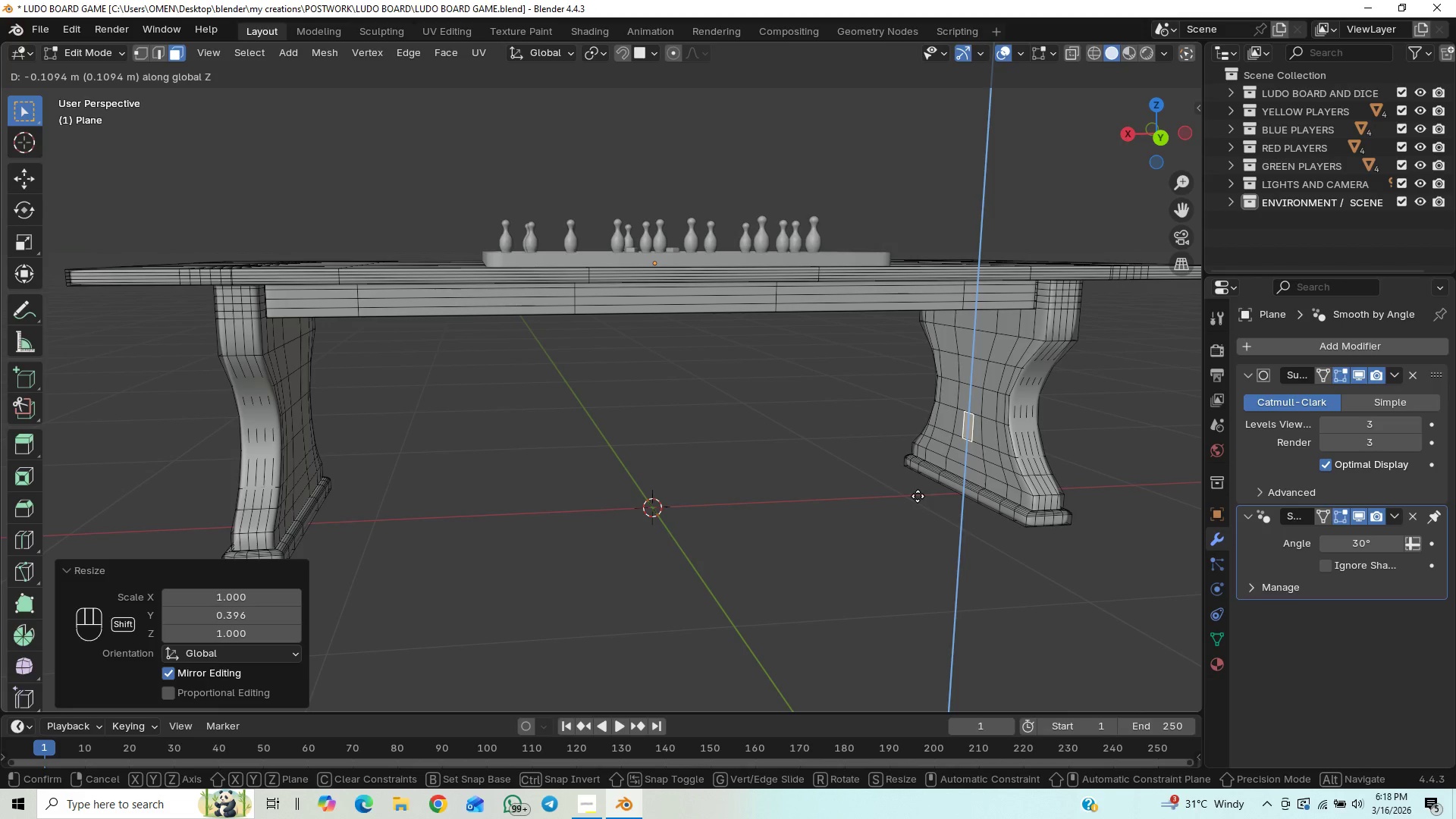 
hold_key(key=ShiftLeft, duration=1.5)
 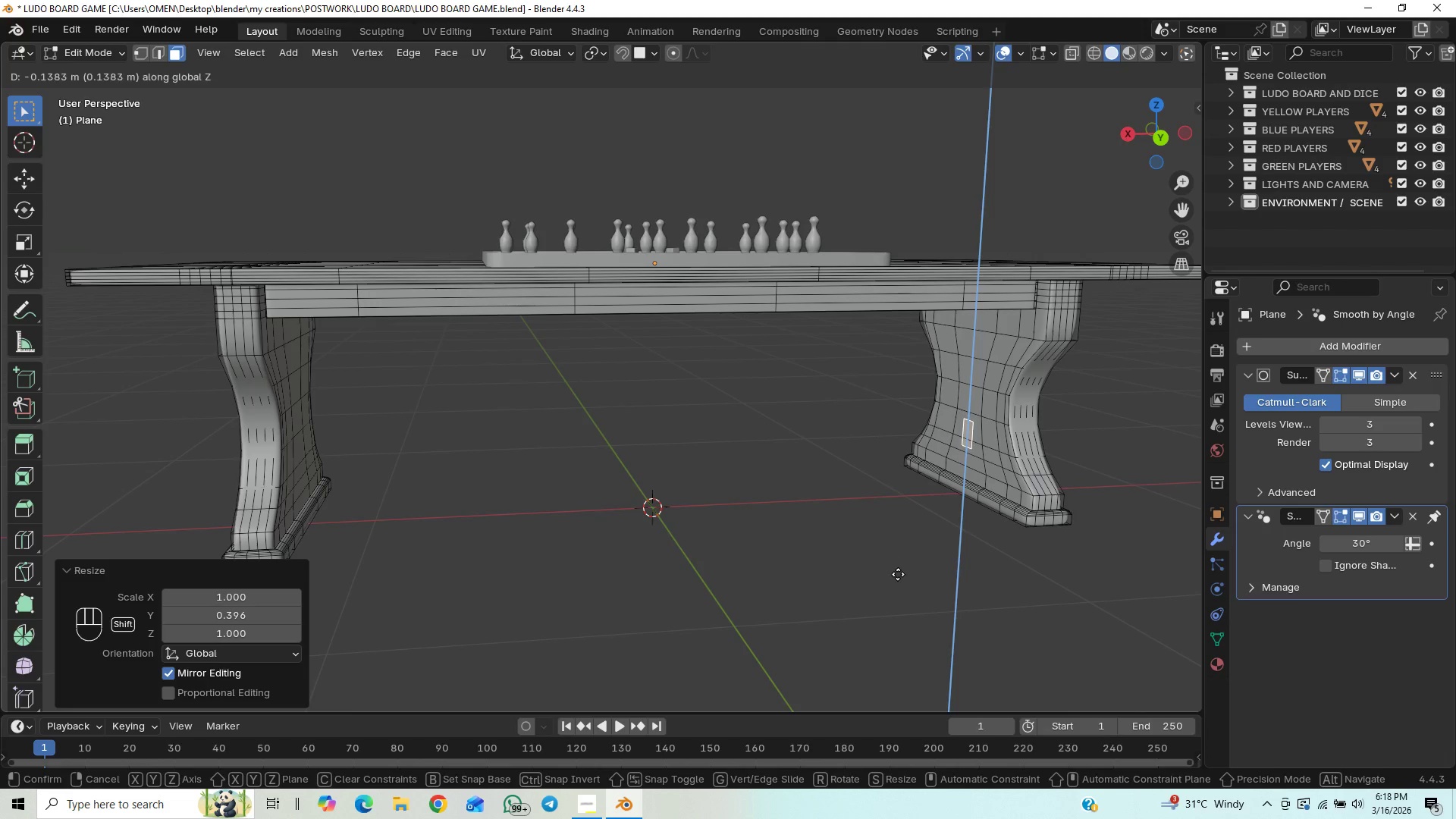 
hold_key(key=ShiftLeft, duration=1.52)
 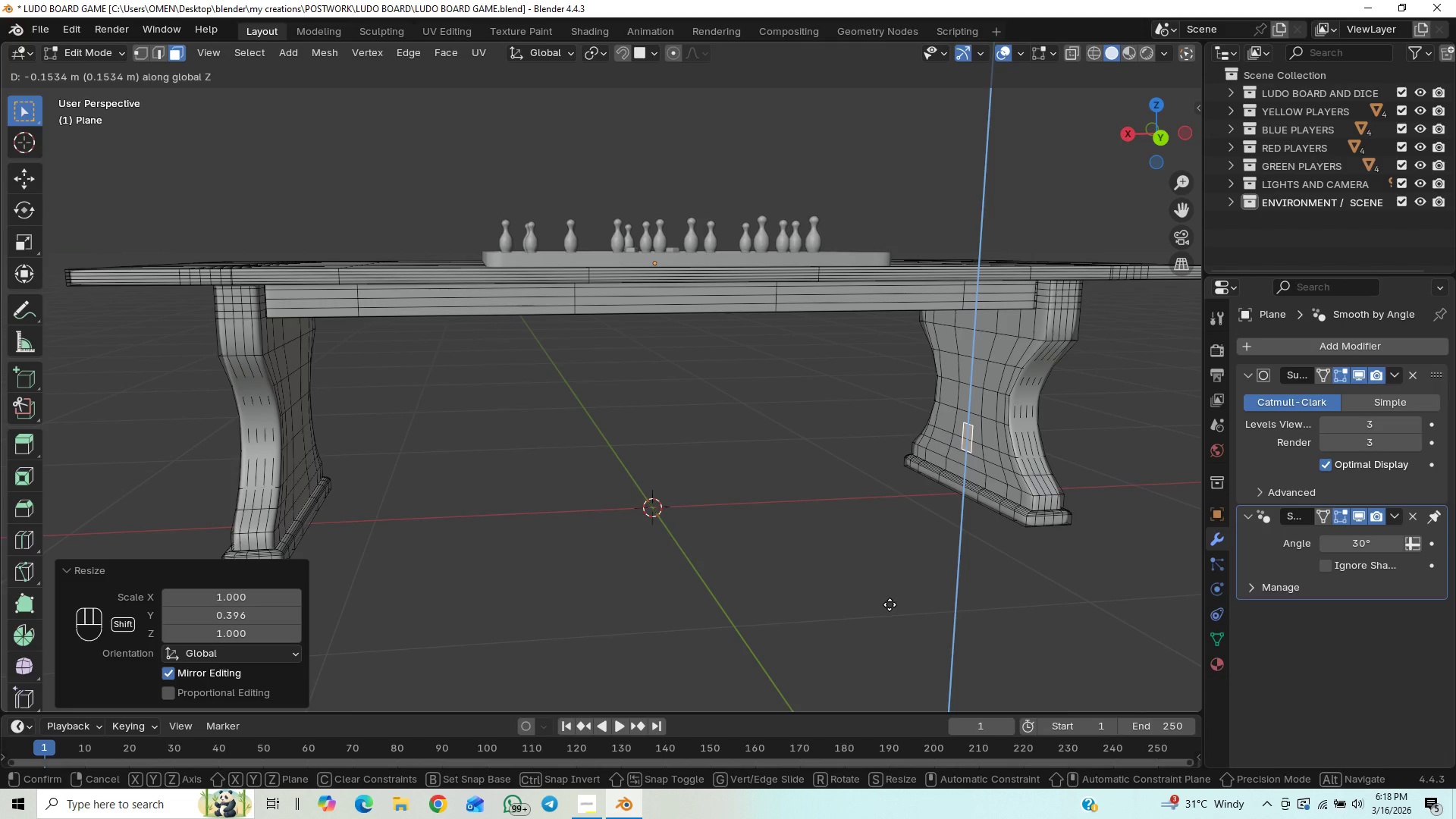 
hold_key(key=ShiftLeft, duration=1.51)
 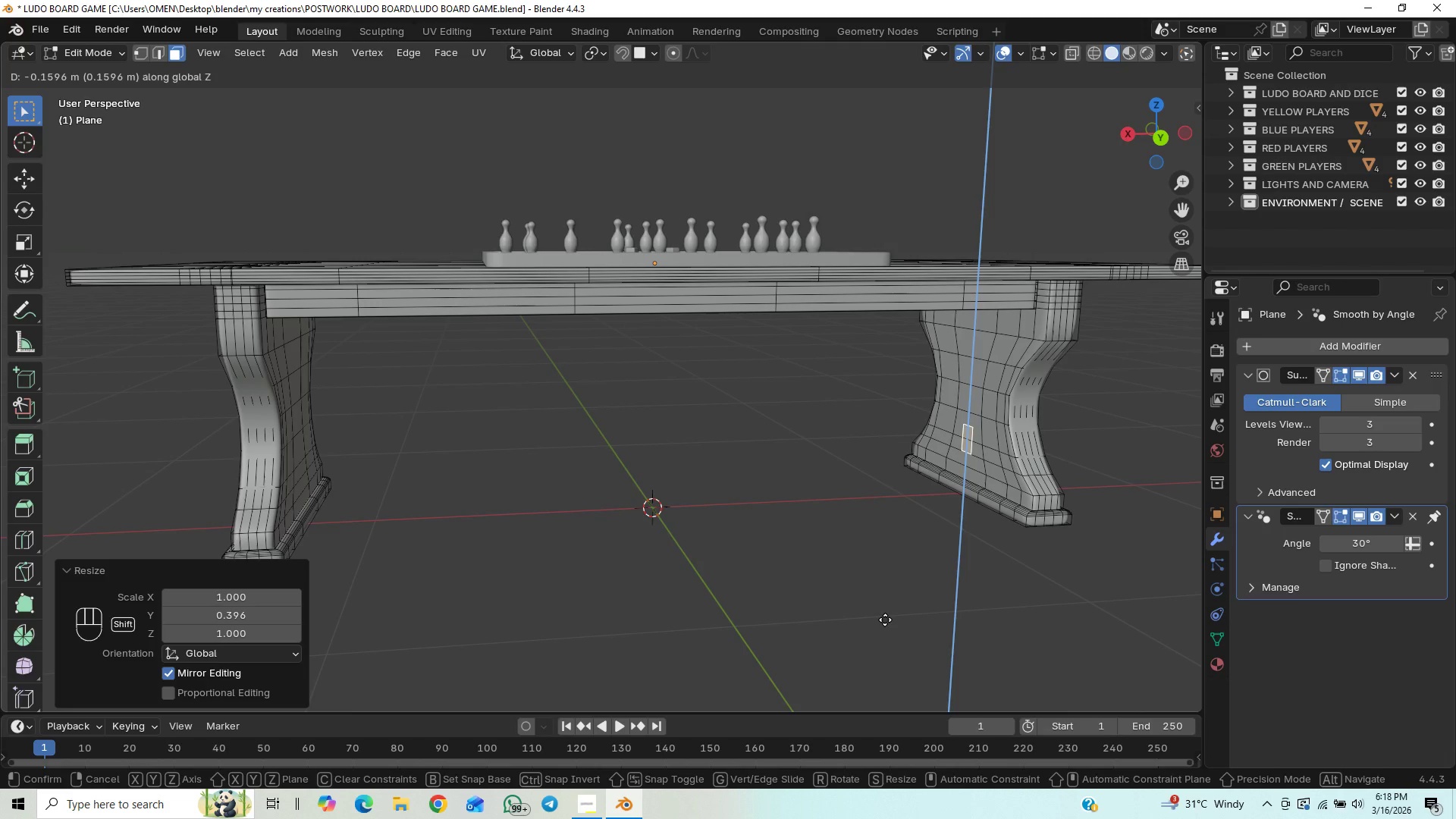 
hold_key(key=ShiftLeft, duration=1.52)
left_click([885, 620])
 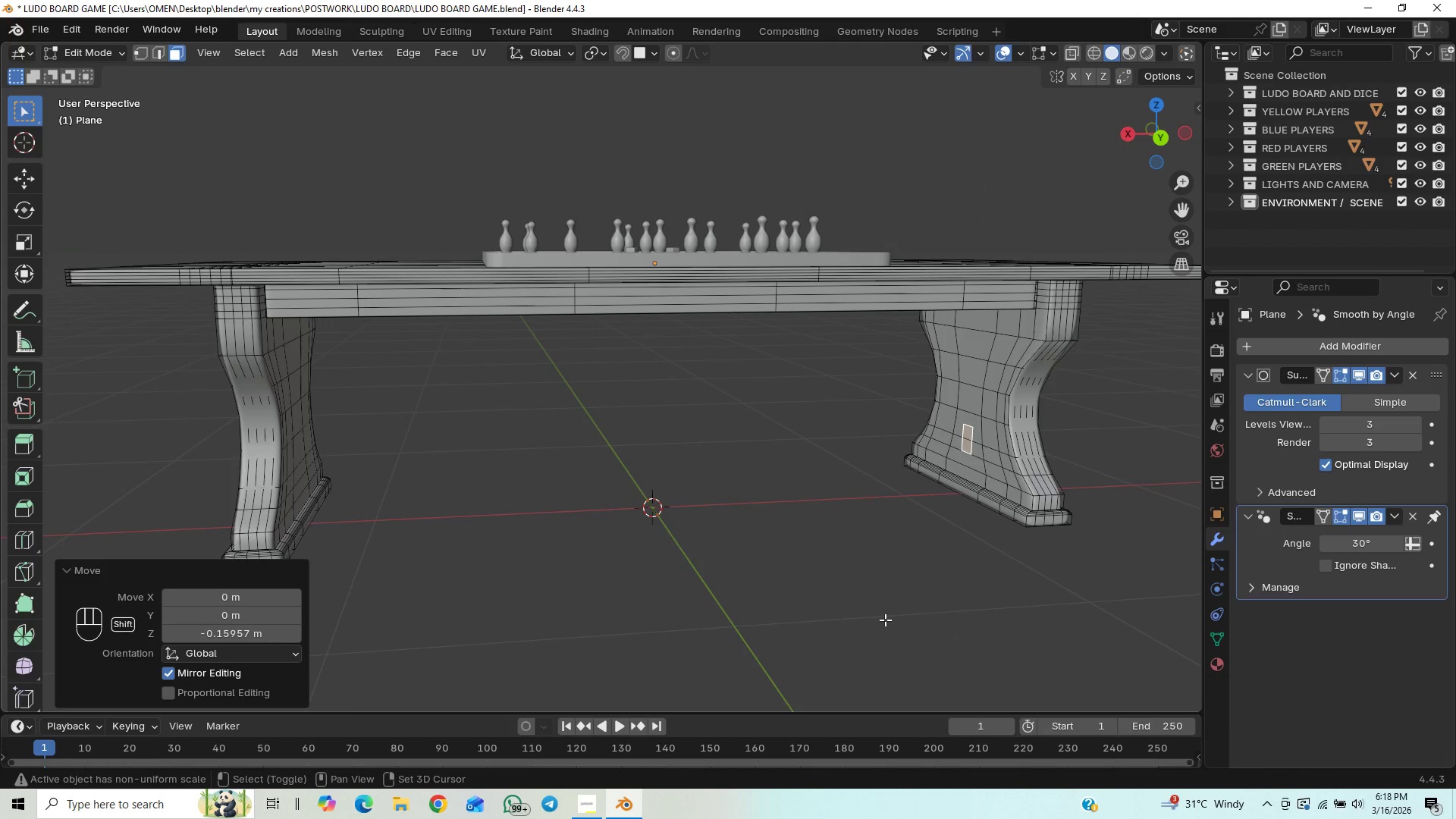 
key(Shift+ShiftLeft)
 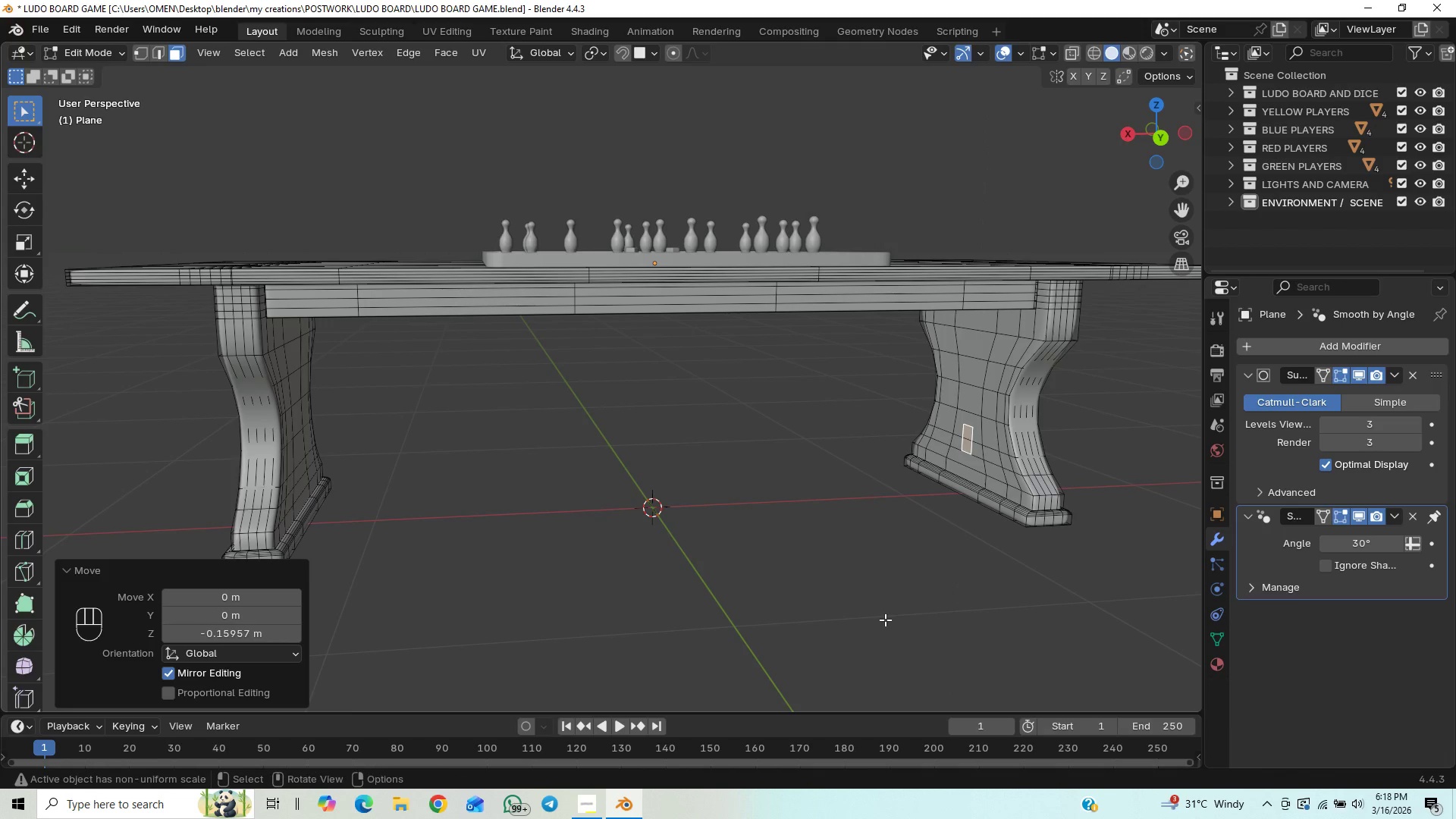 
key(Shift+ShiftLeft)
 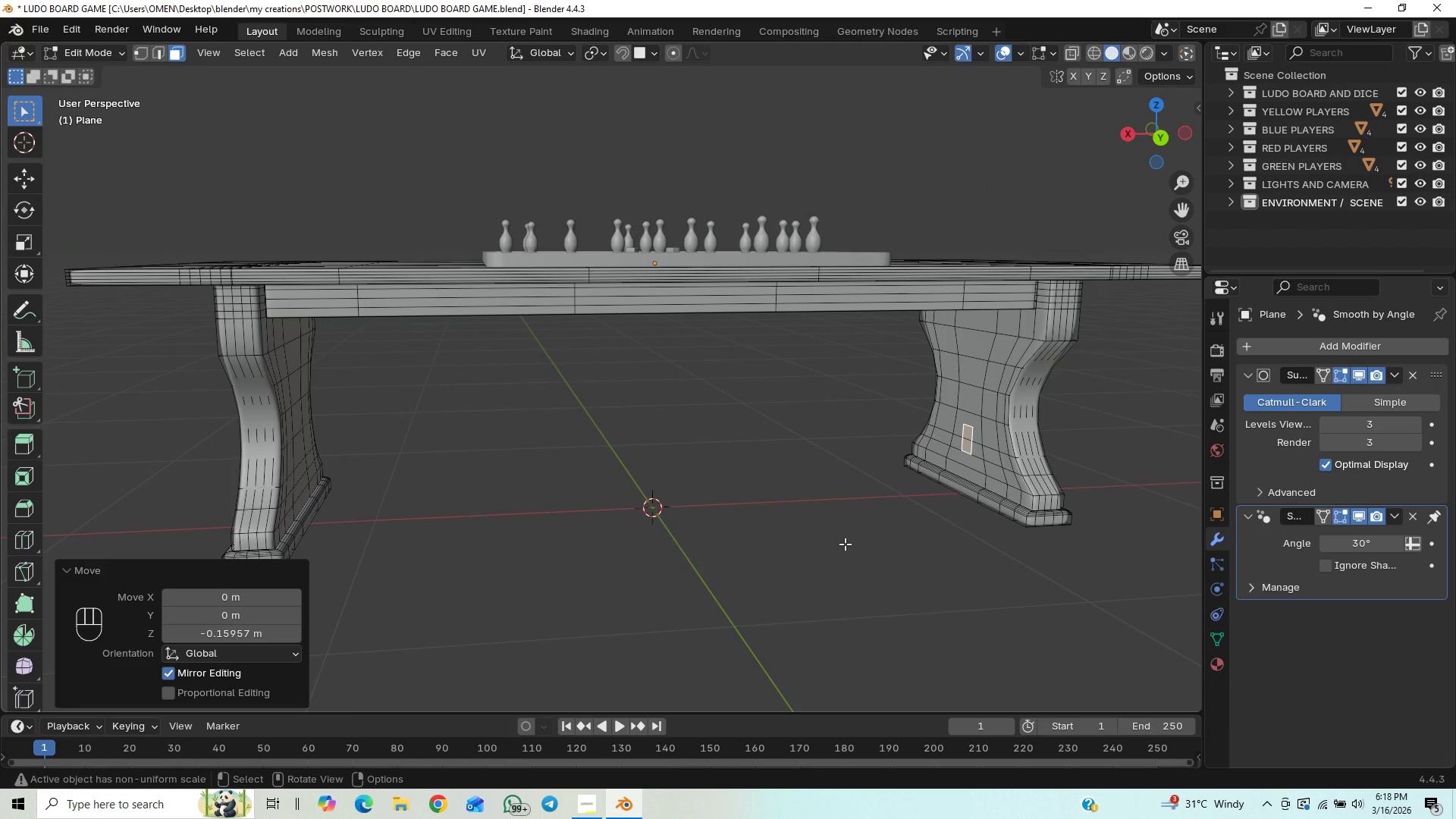 
key(Control+S)
 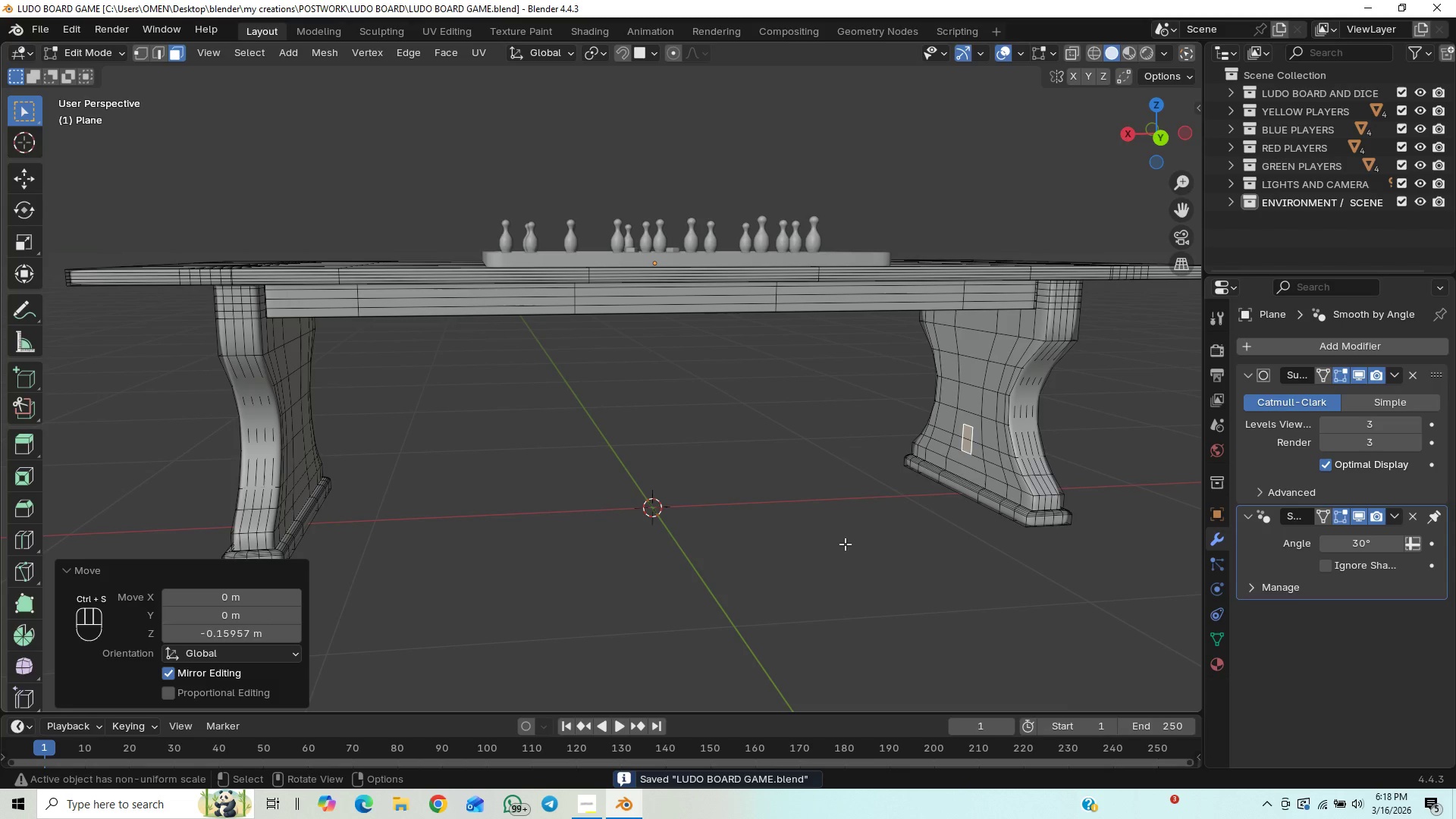 
type(sz)
 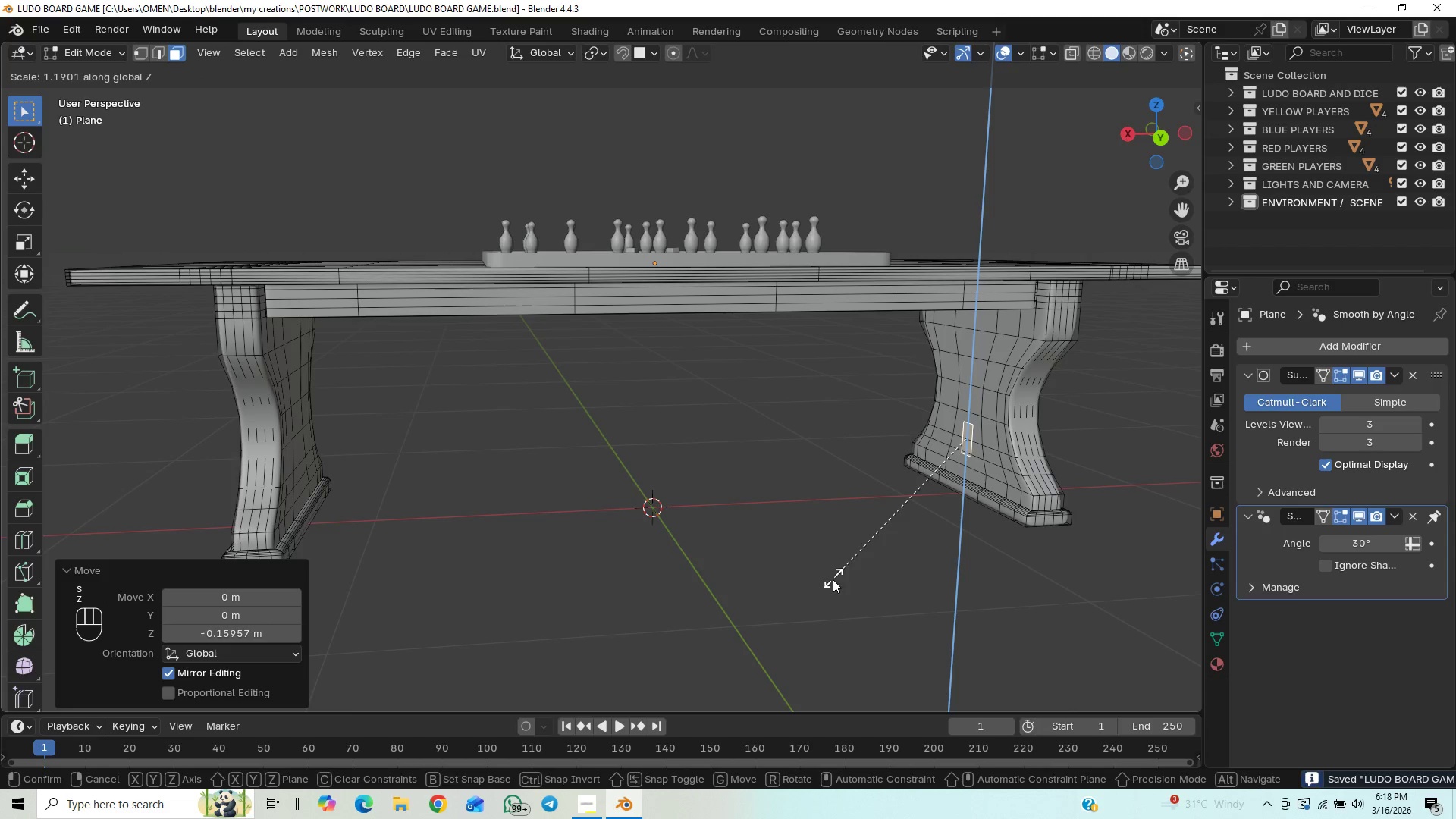 
left_click([830, 590])
 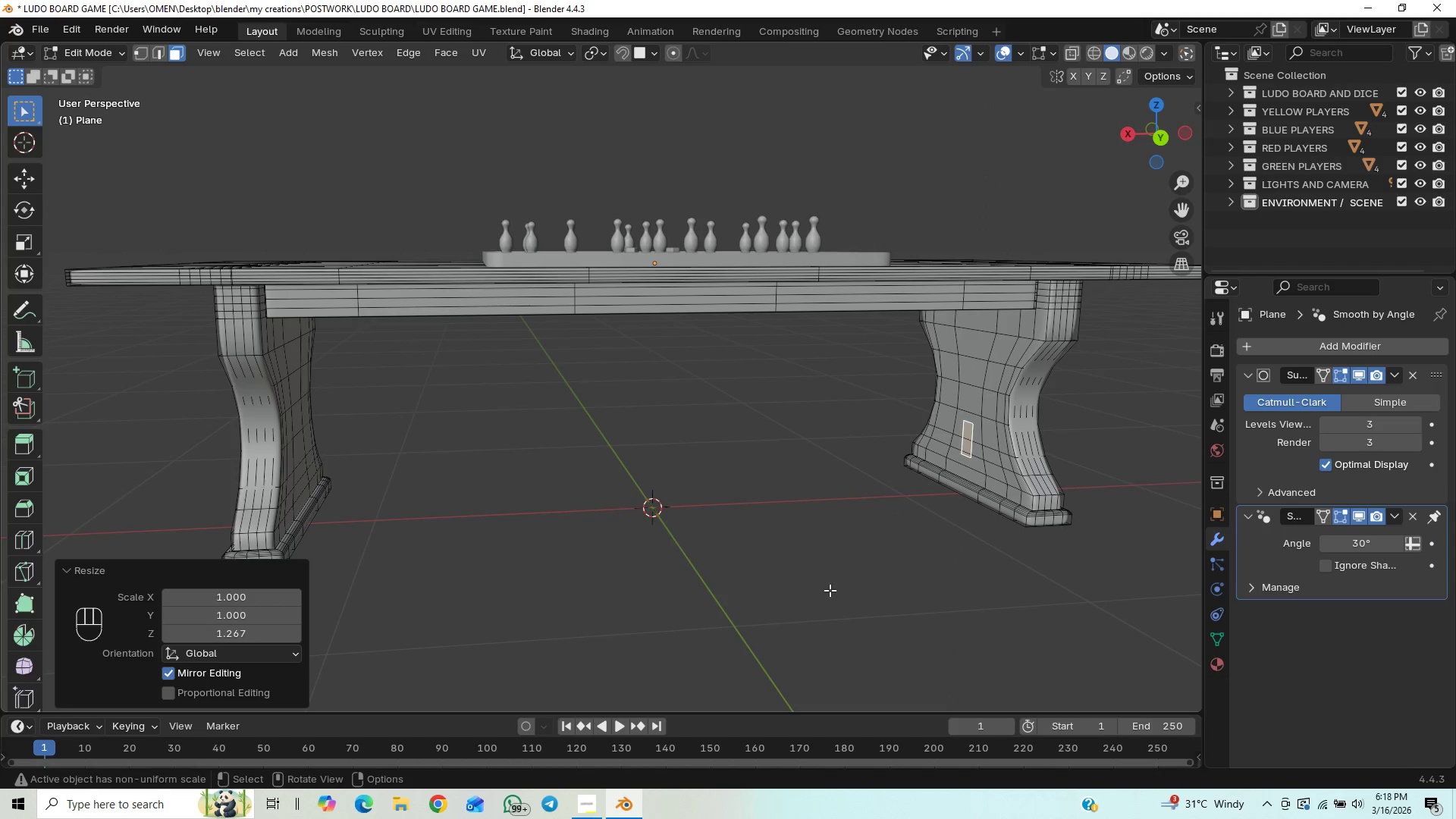 
type(gz)
 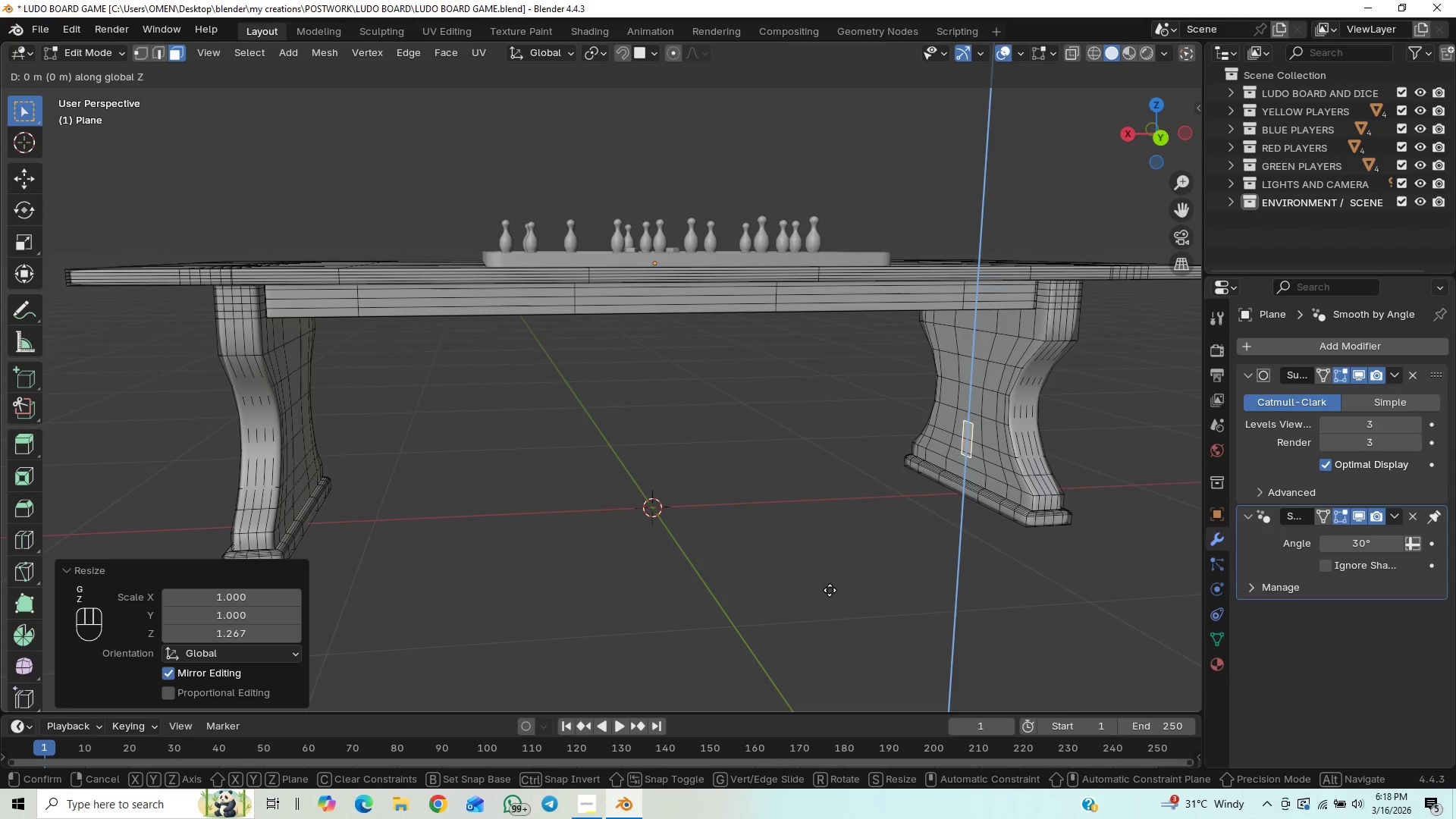 
hold_key(key=ShiftLeft, duration=1.53)
 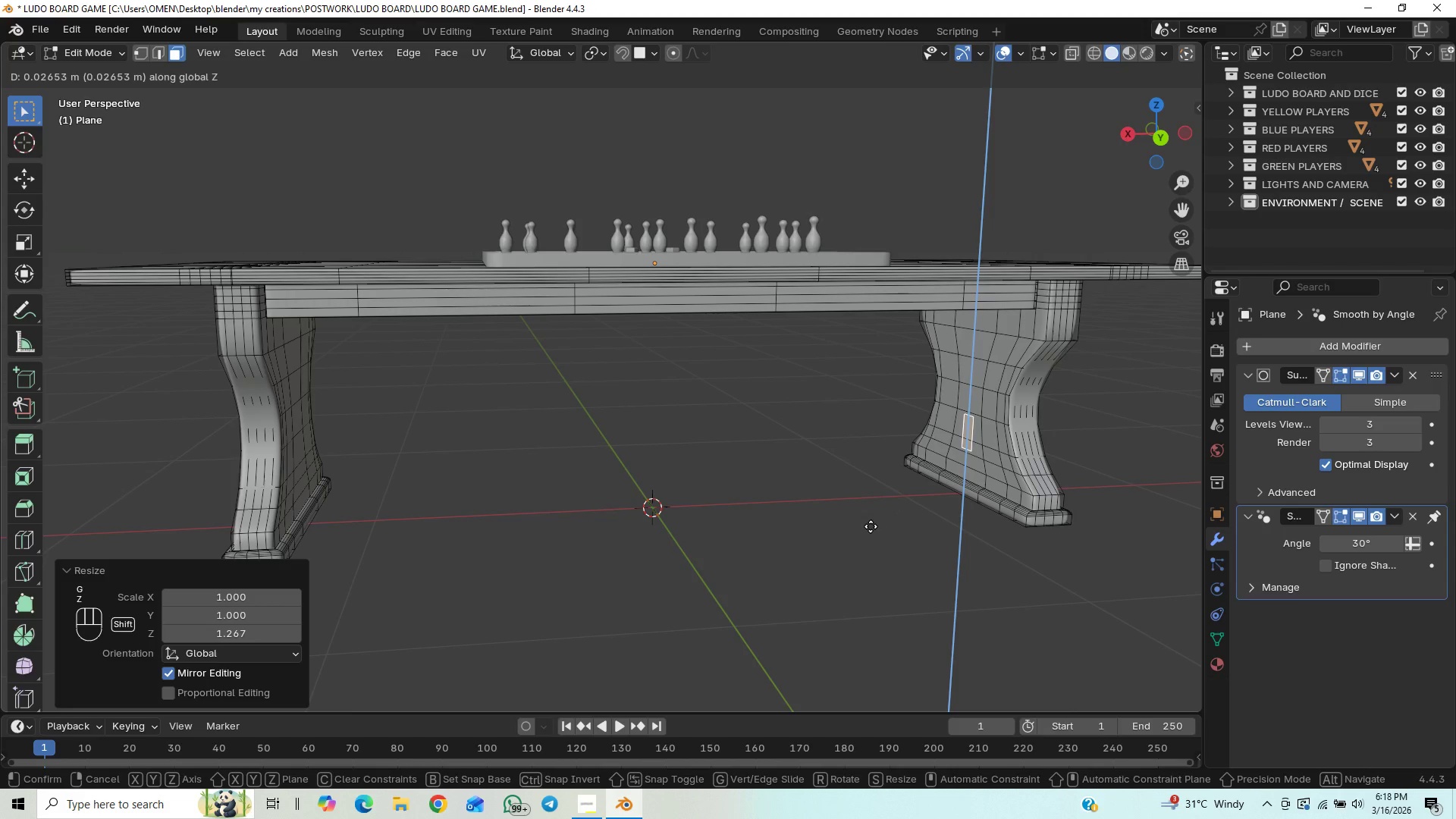 
hold_key(key=ShiftLeft, duration=1.11)
 